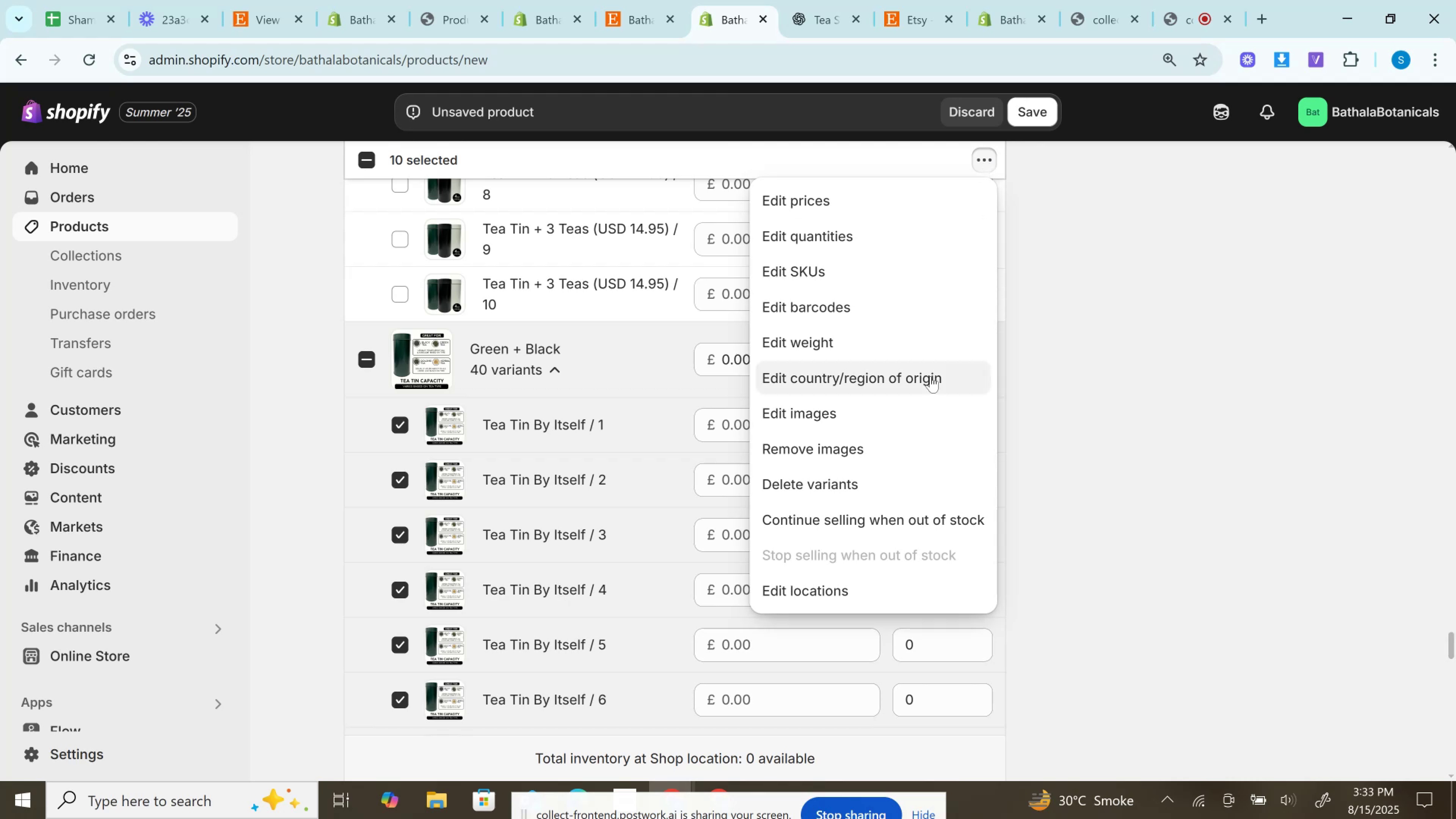 
wait(6.91)
 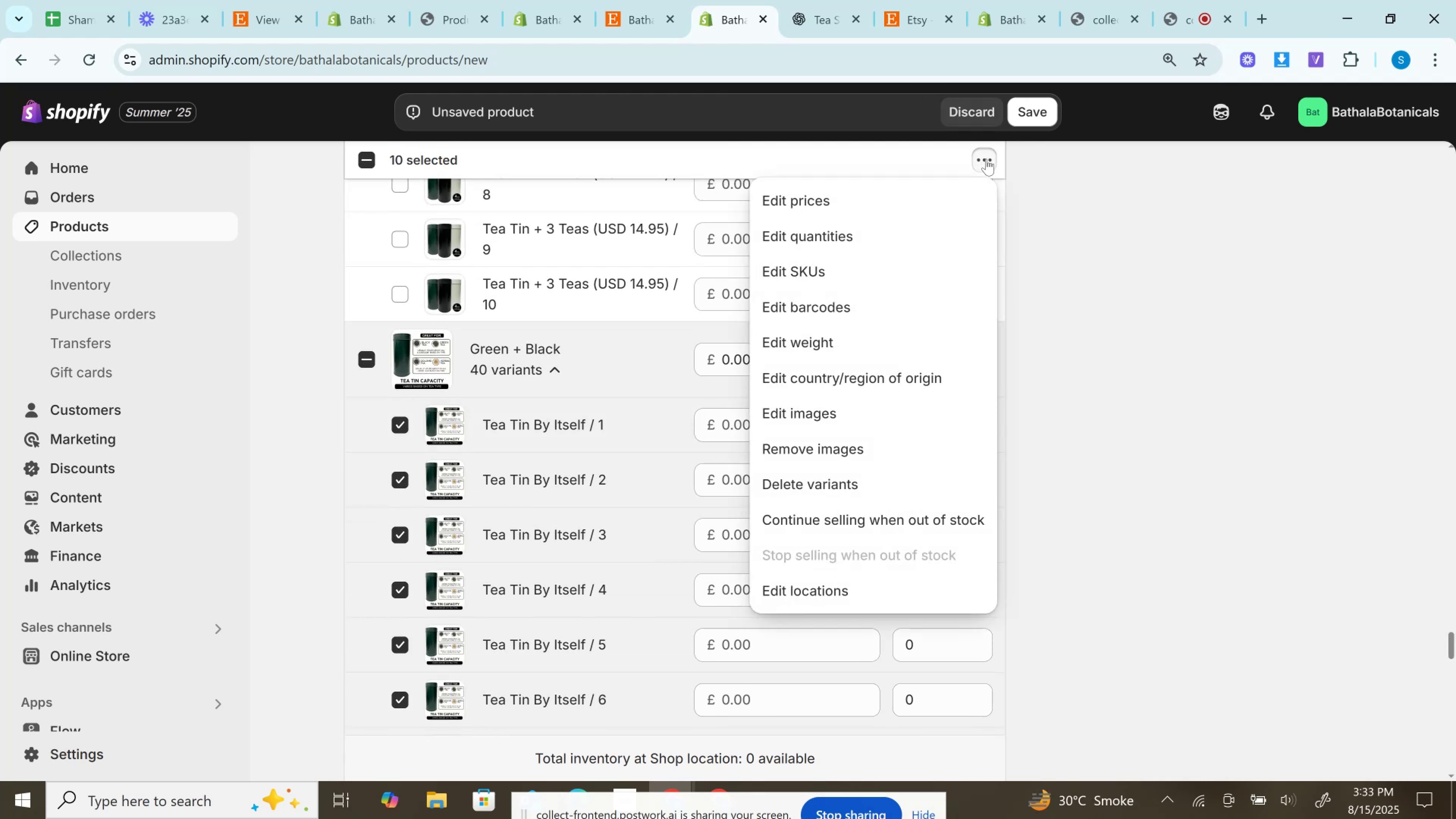 
left_click([905, 403])
 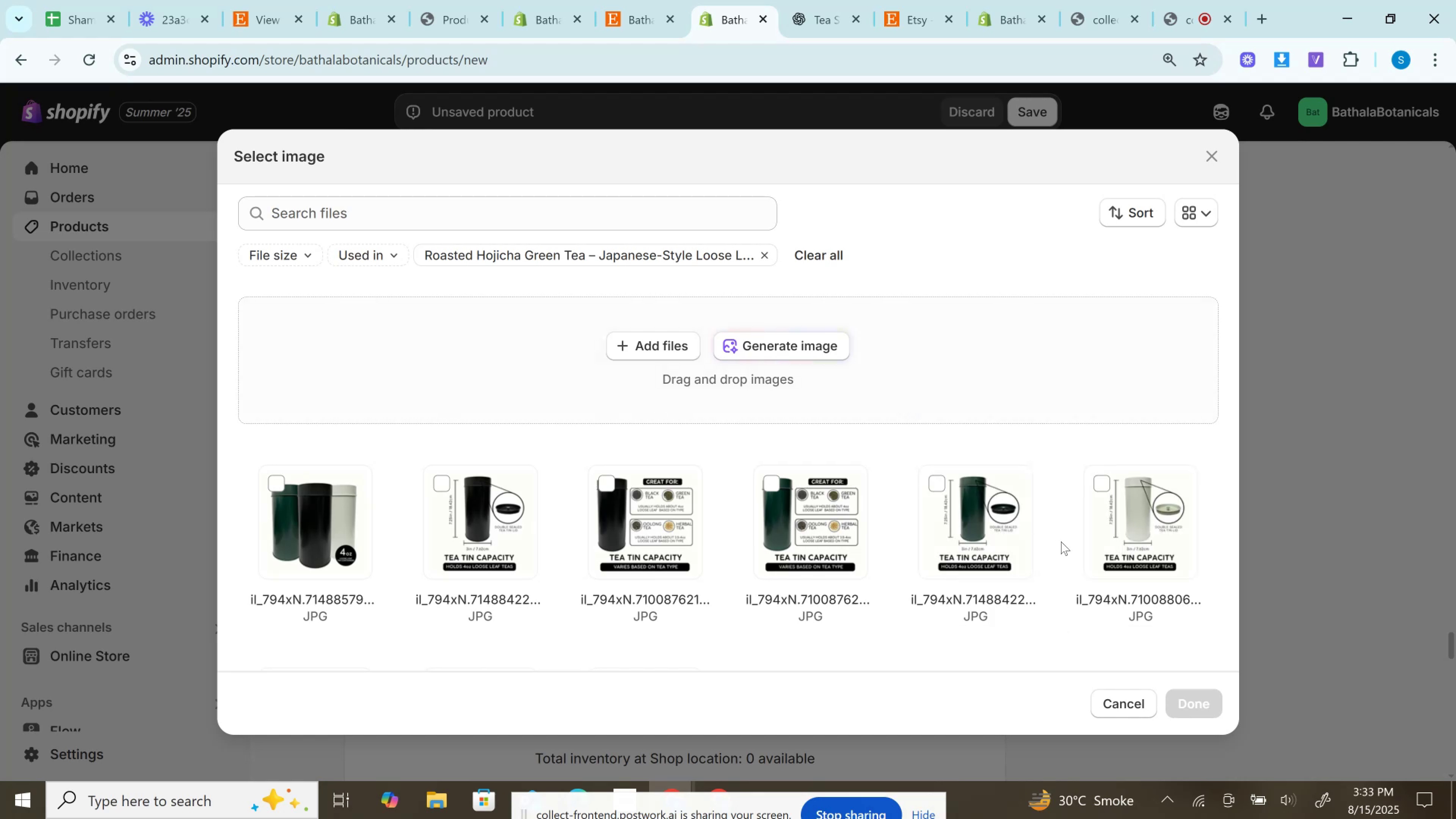 
wait(17.63)
 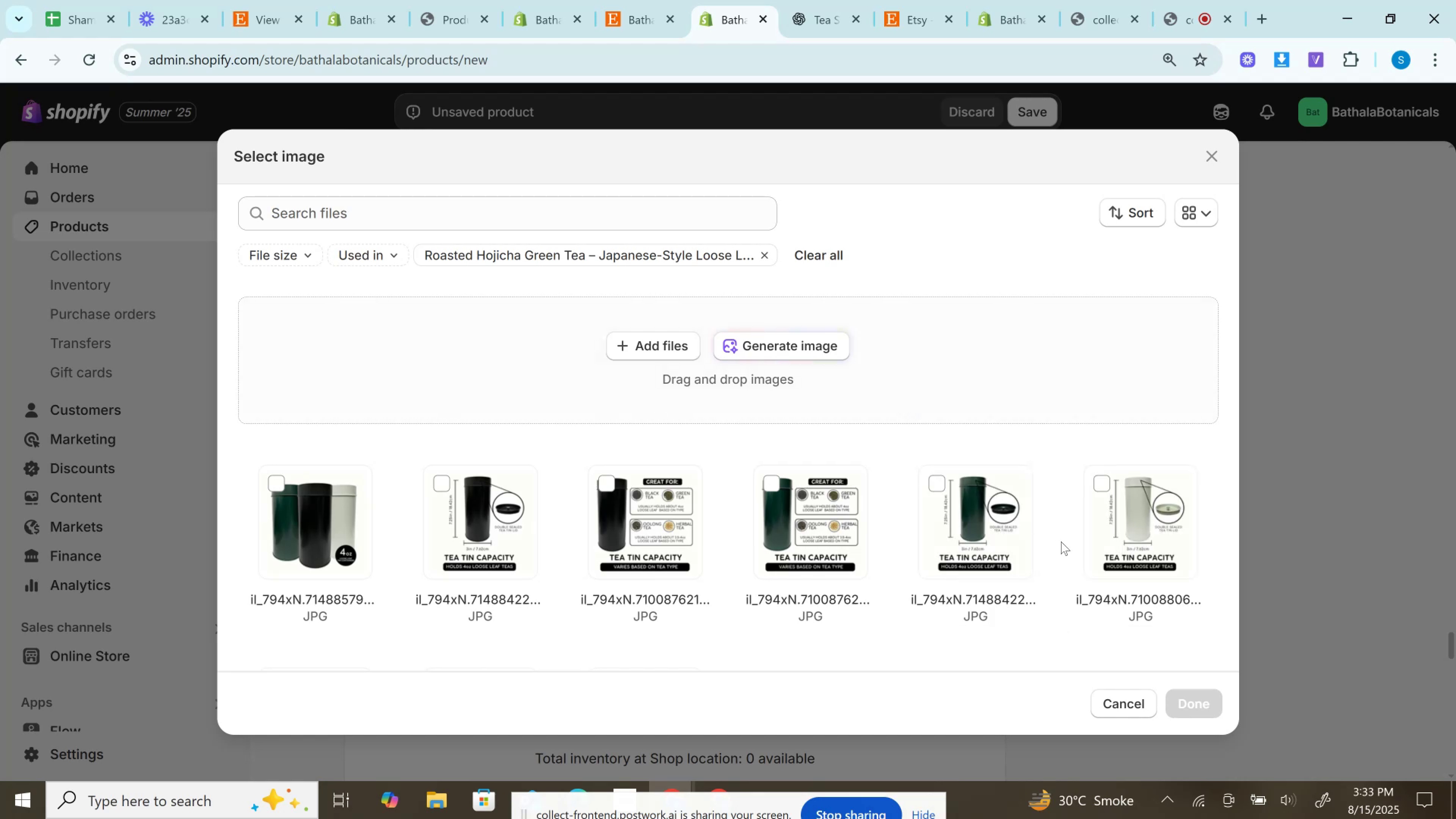 
left_click([392, 424])
 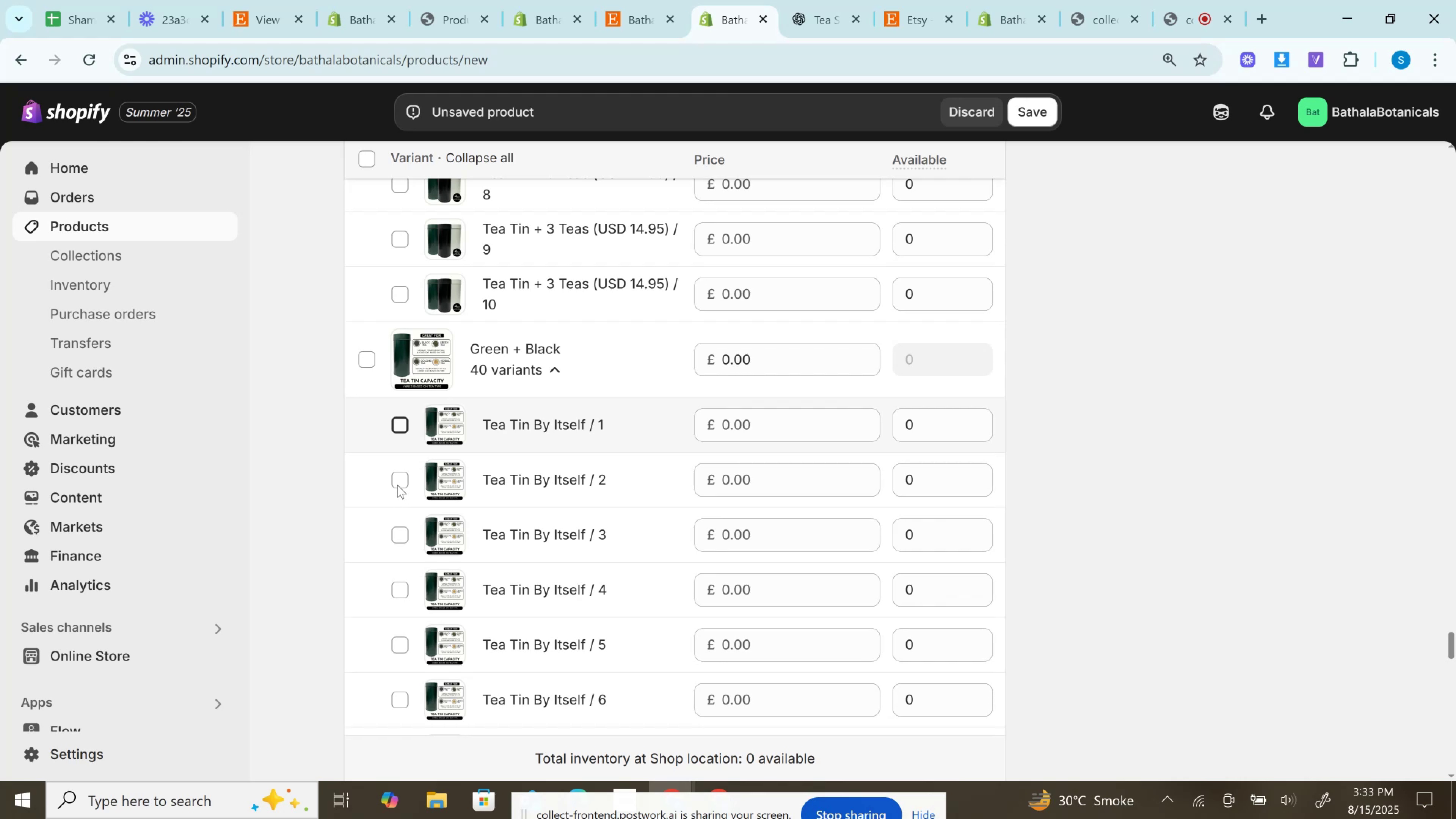 
left_click([397, 485])
 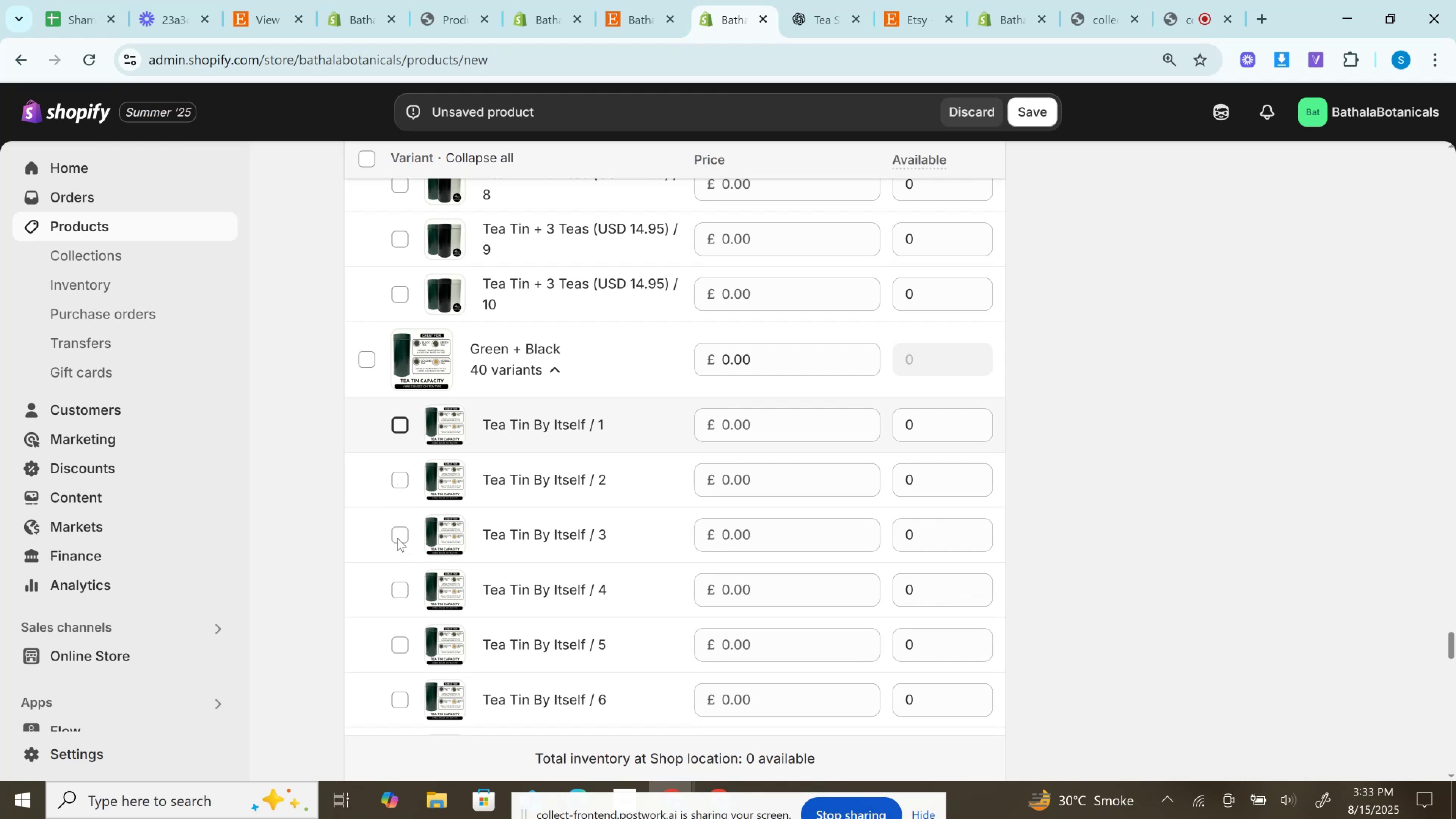 
left_click([397, 537])
 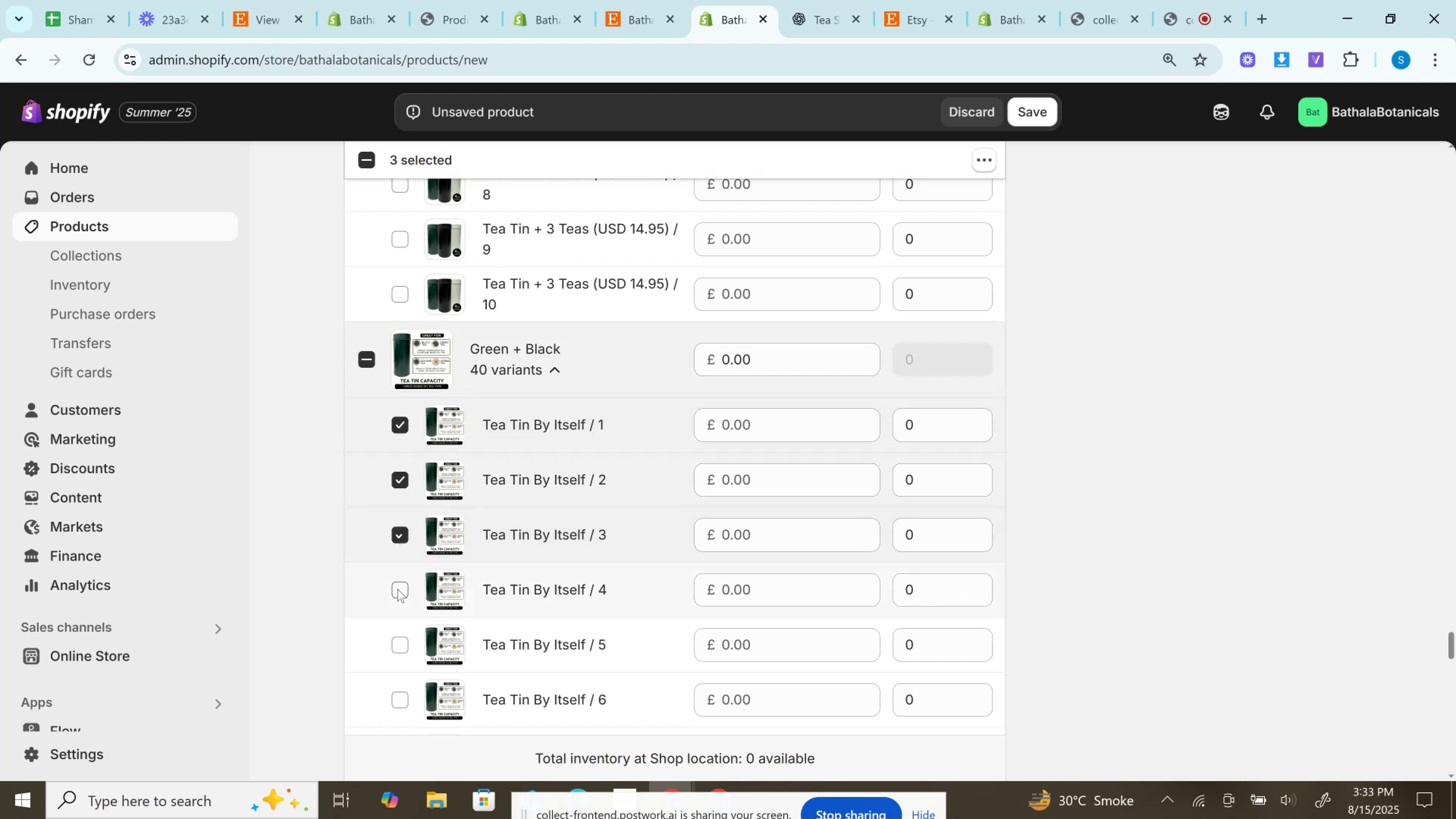 
left_click([396, 589])
 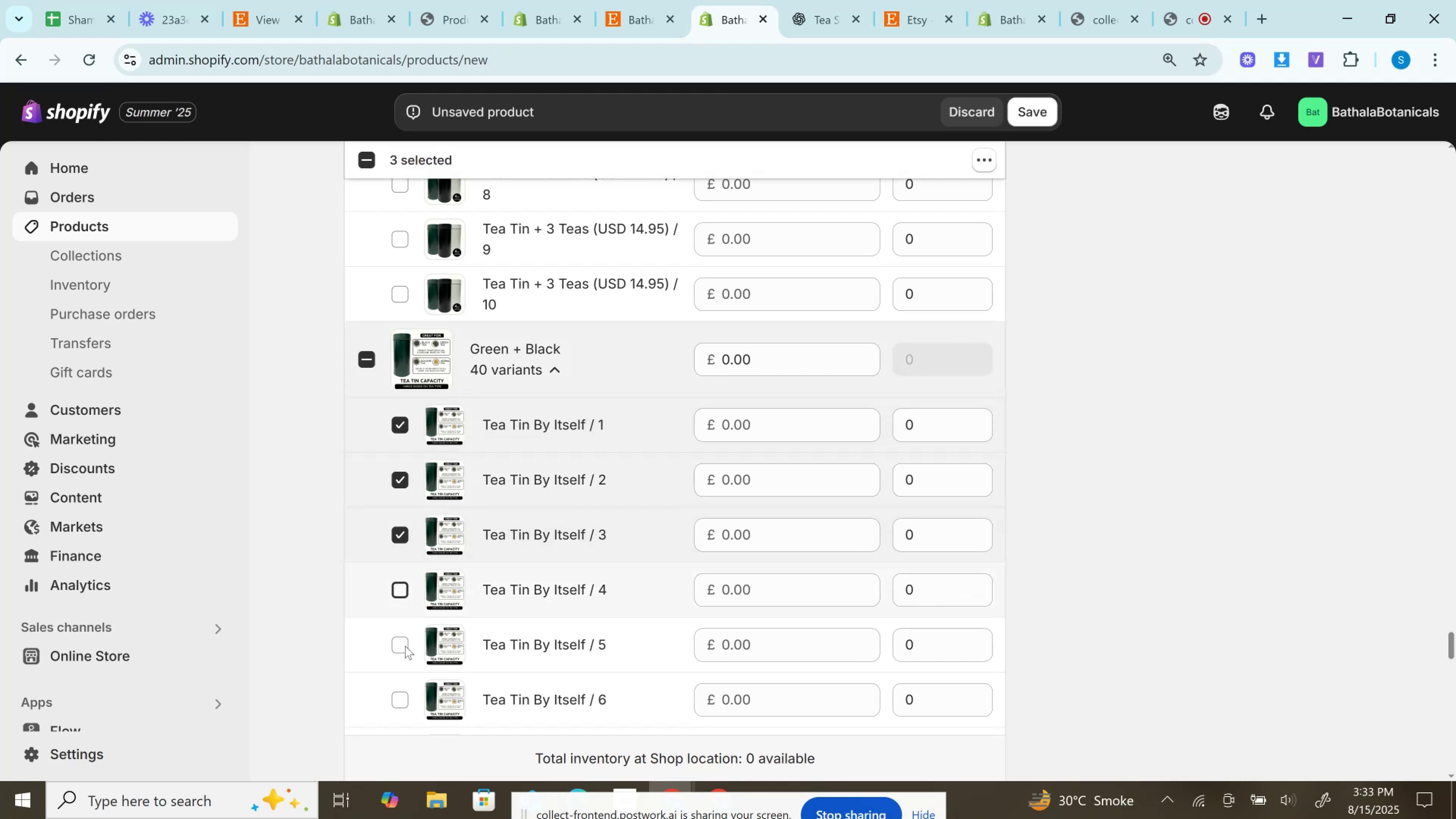 
left_click([405, 646])
 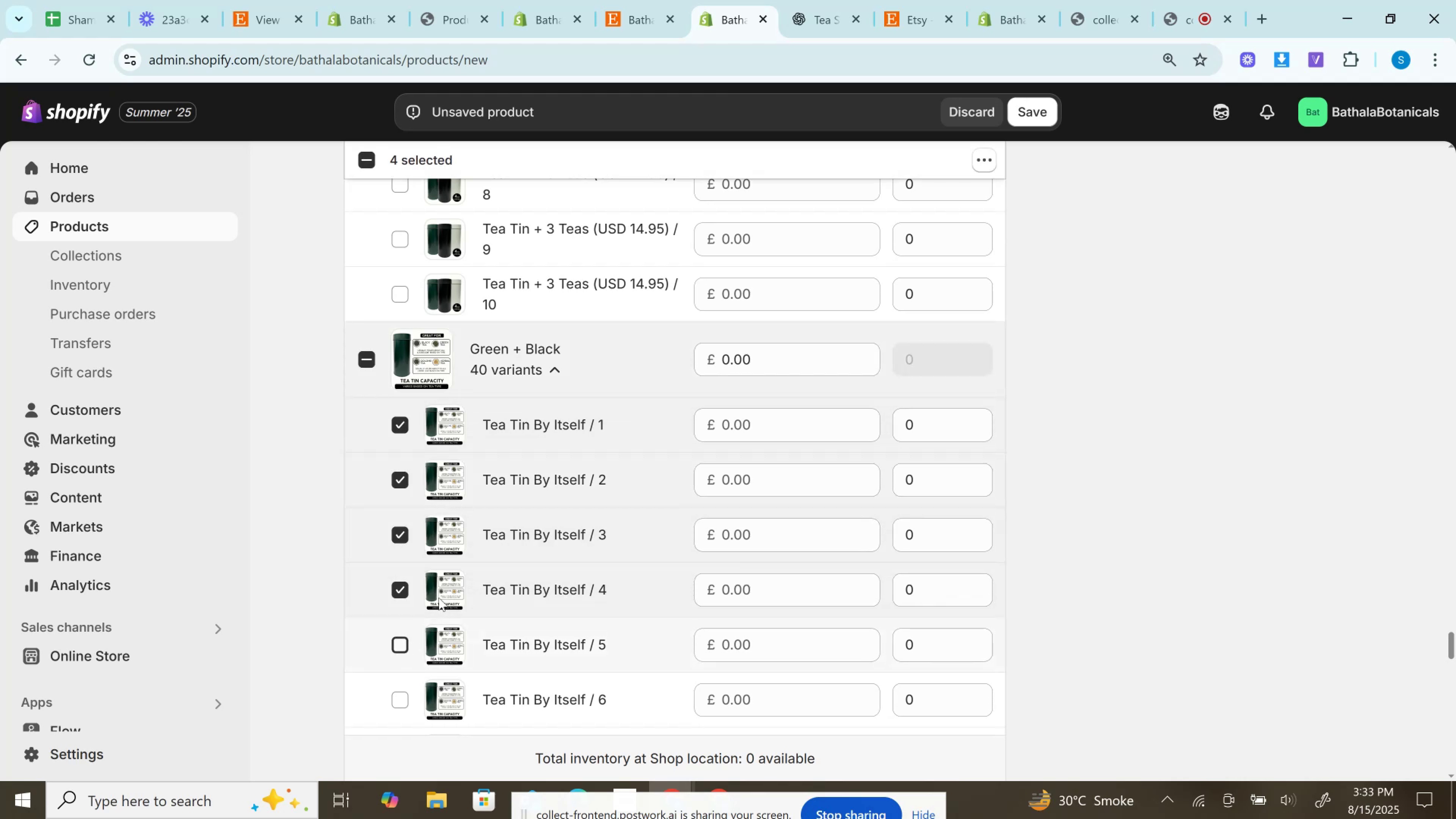 
scroll: coordinate [439, 598], scroll_direction: down, amount: 2.0
 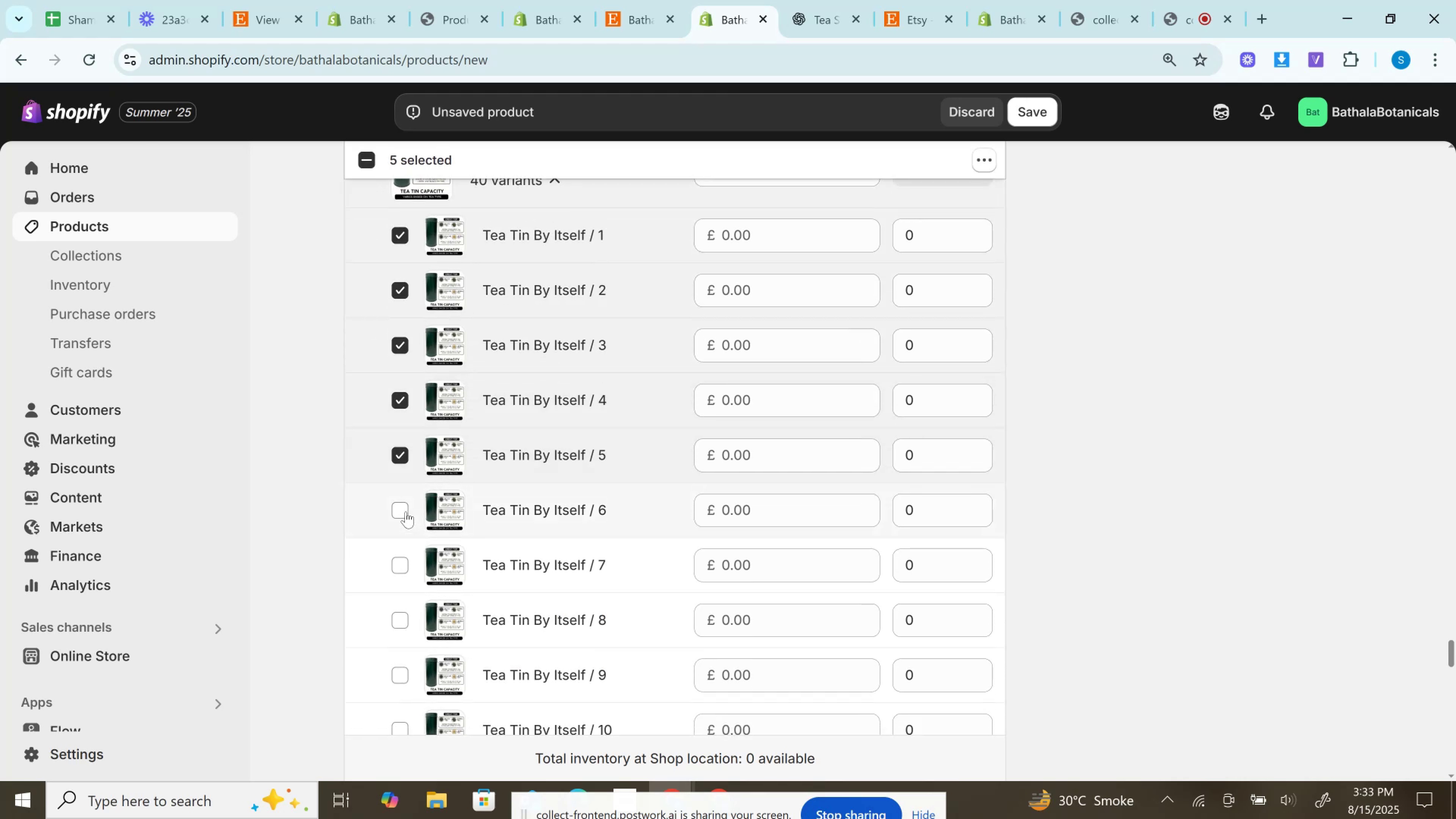 
left_click([402, 505])
 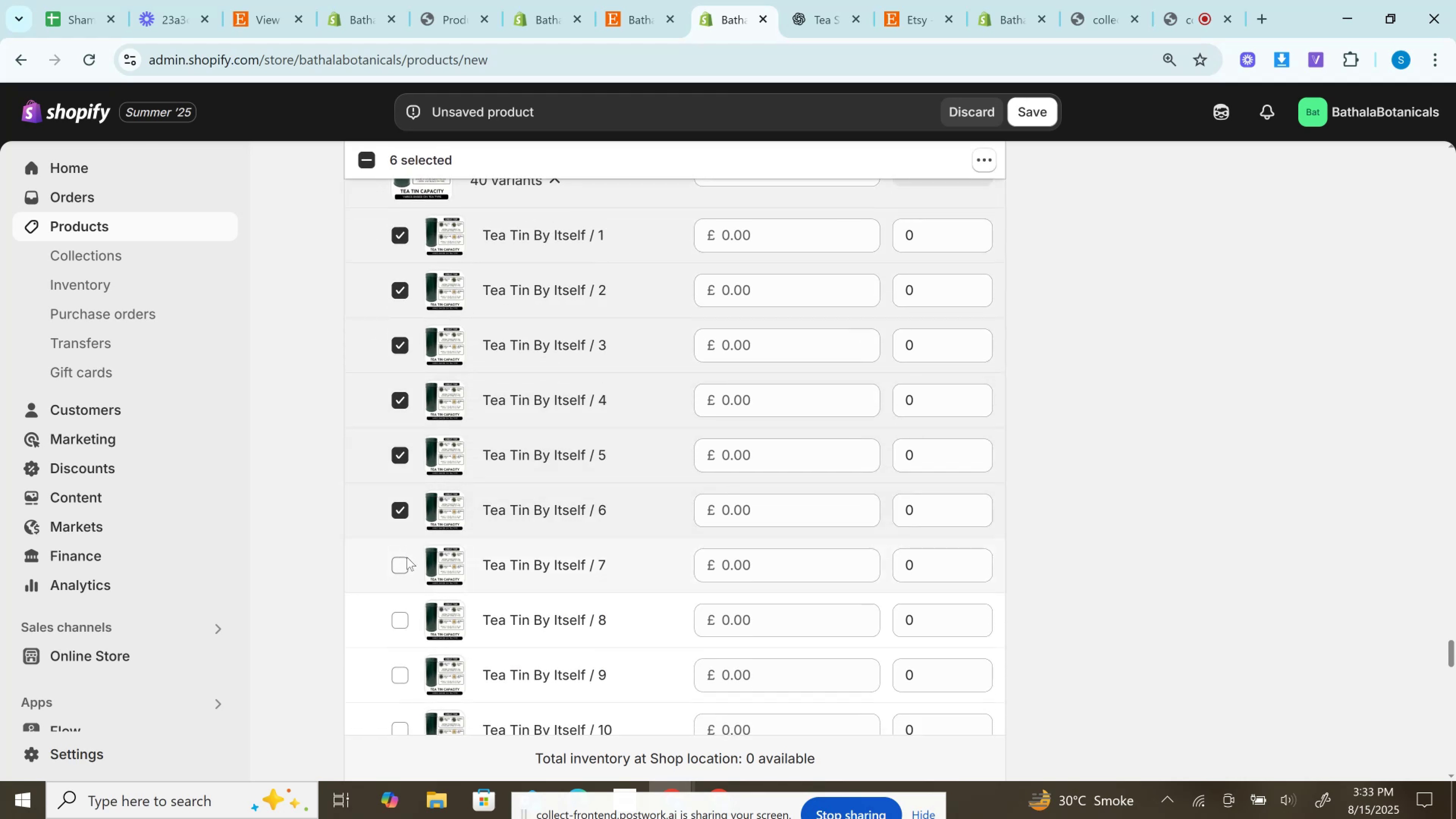 
left_click([404, 570])
 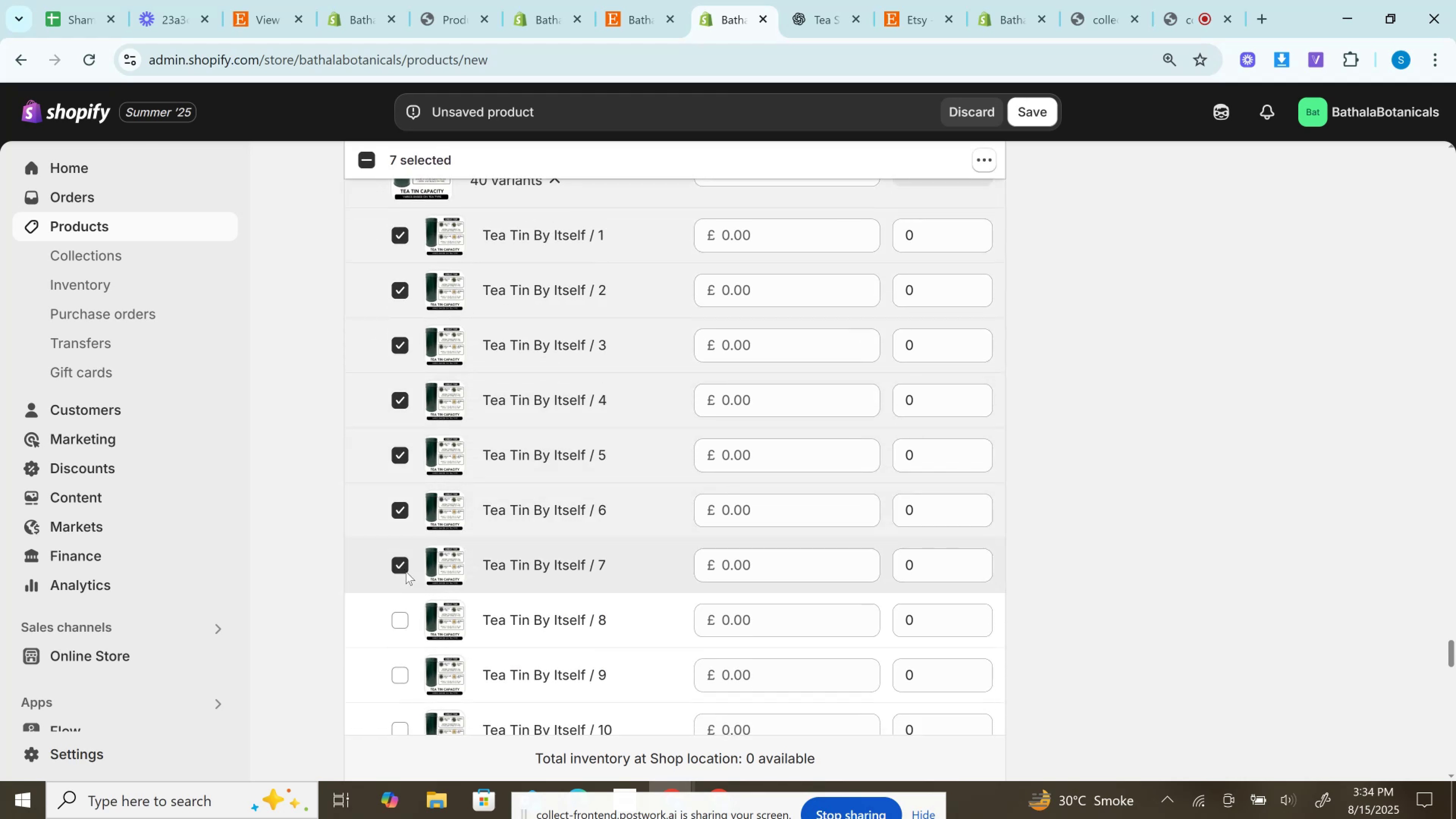 
left_click([400, 622])
 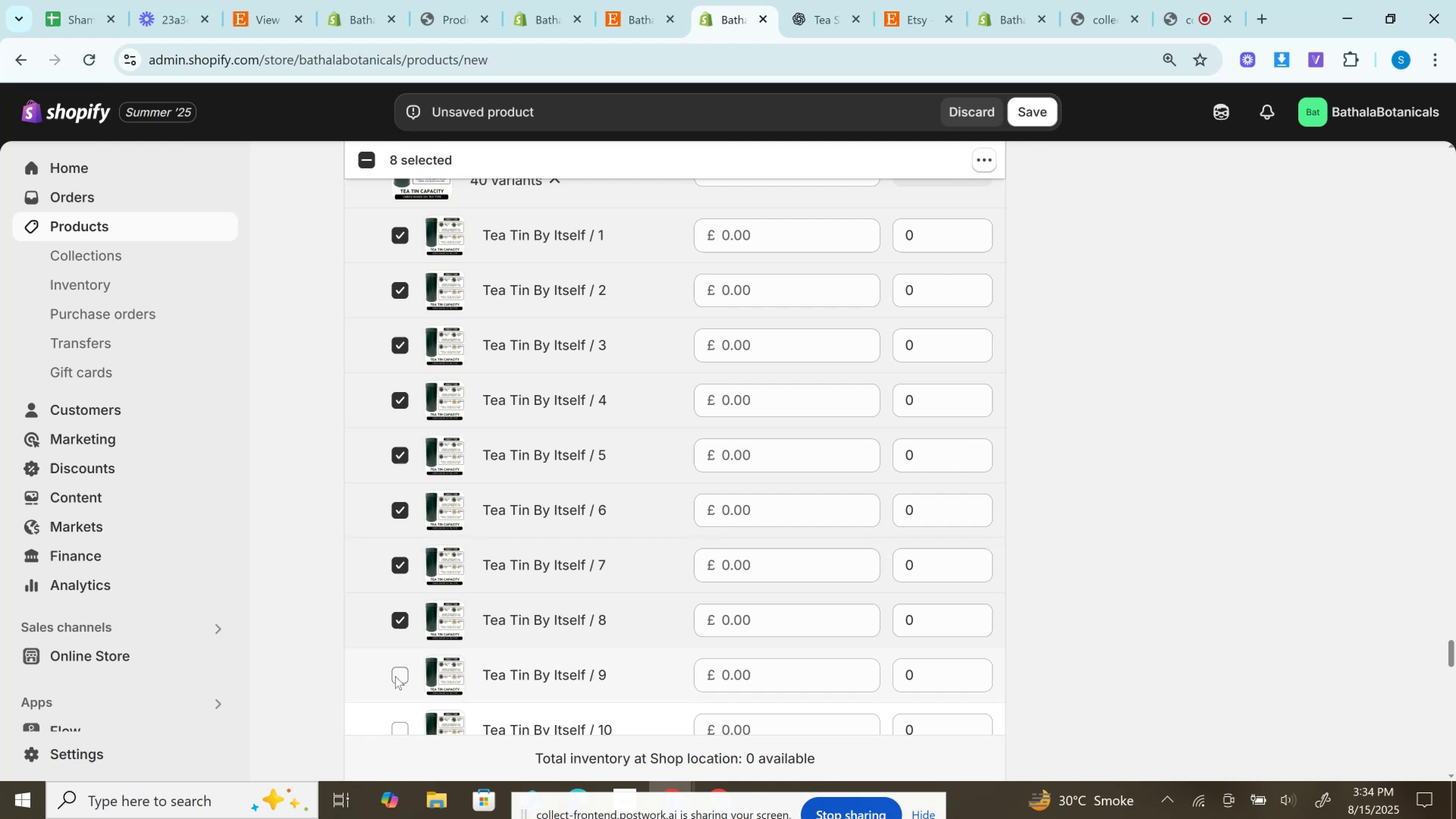 
left_click([396, 676])
 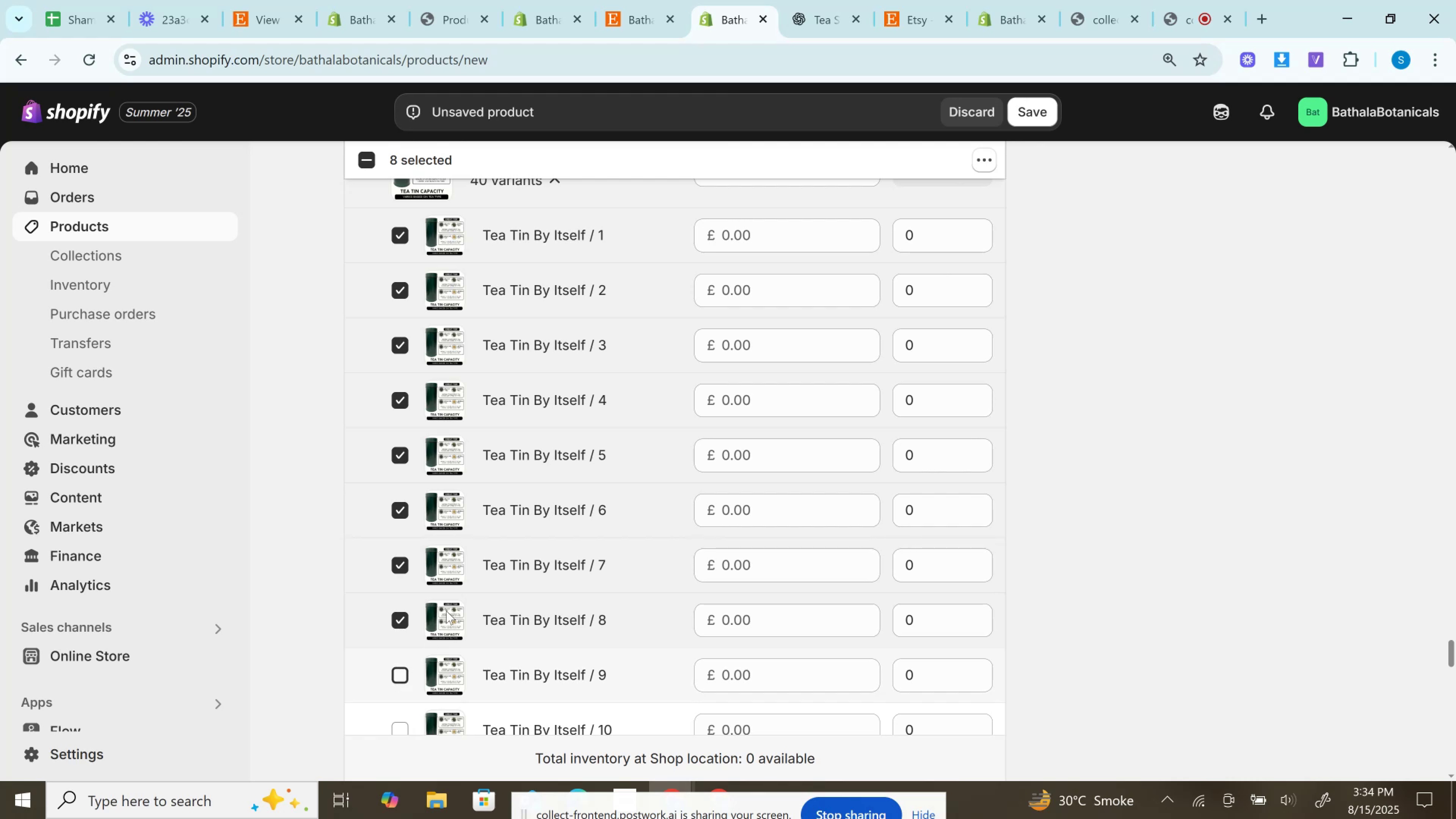 
scroll: coordinate [448, 609], scroll_direction: down, amount: 1.0
 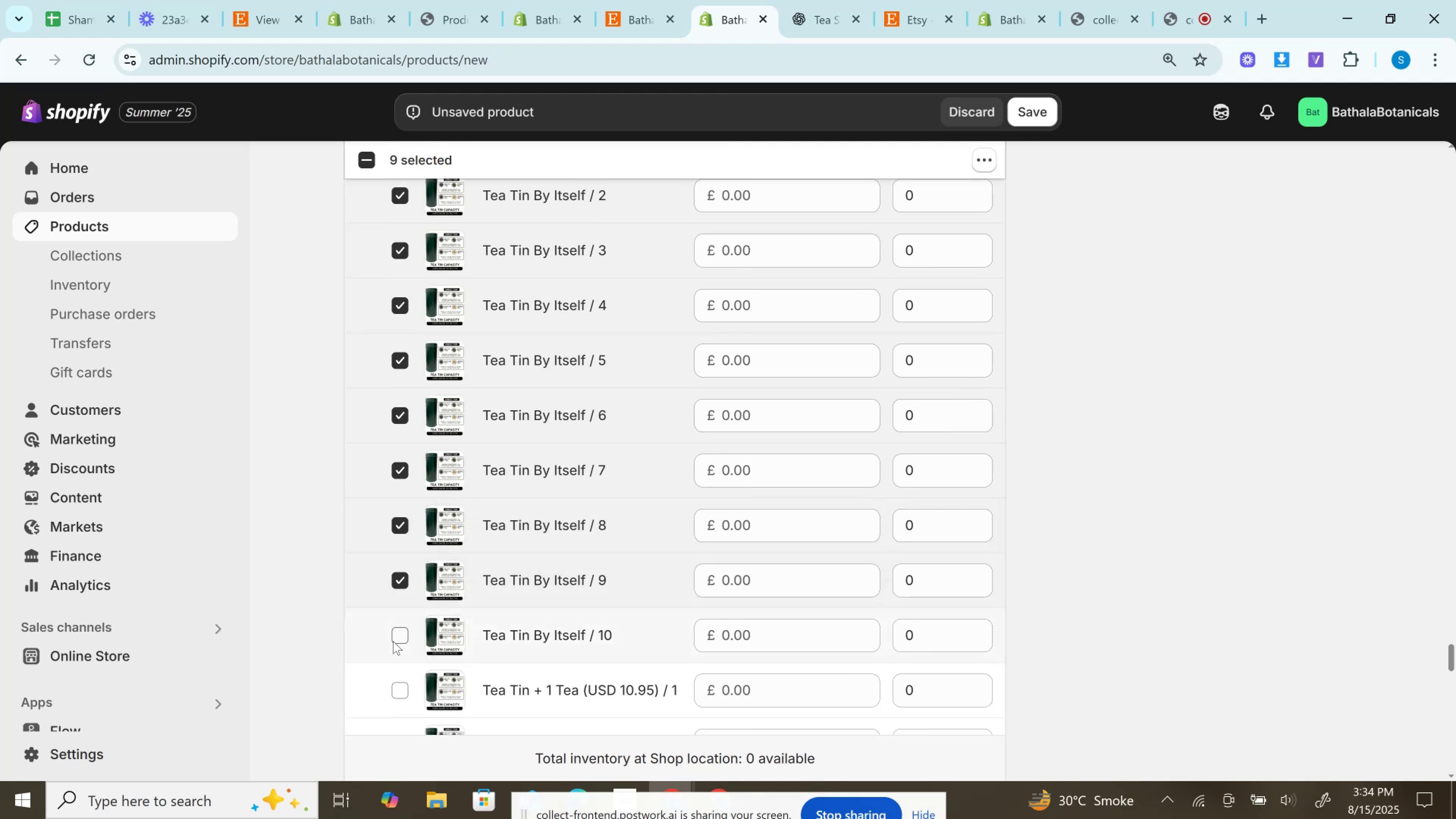 
left_click([399, 627])
 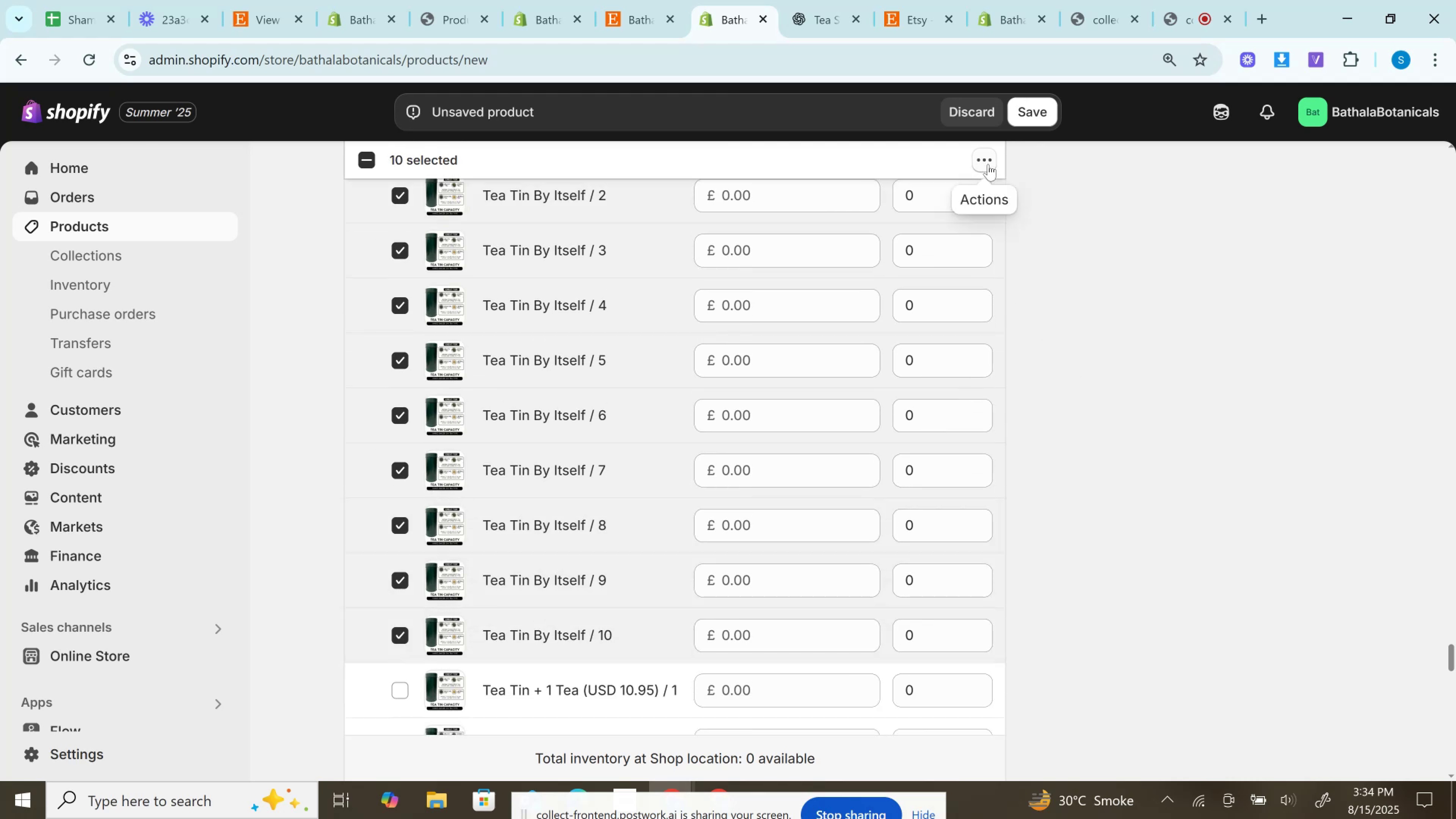 
left_click([990, 166])
 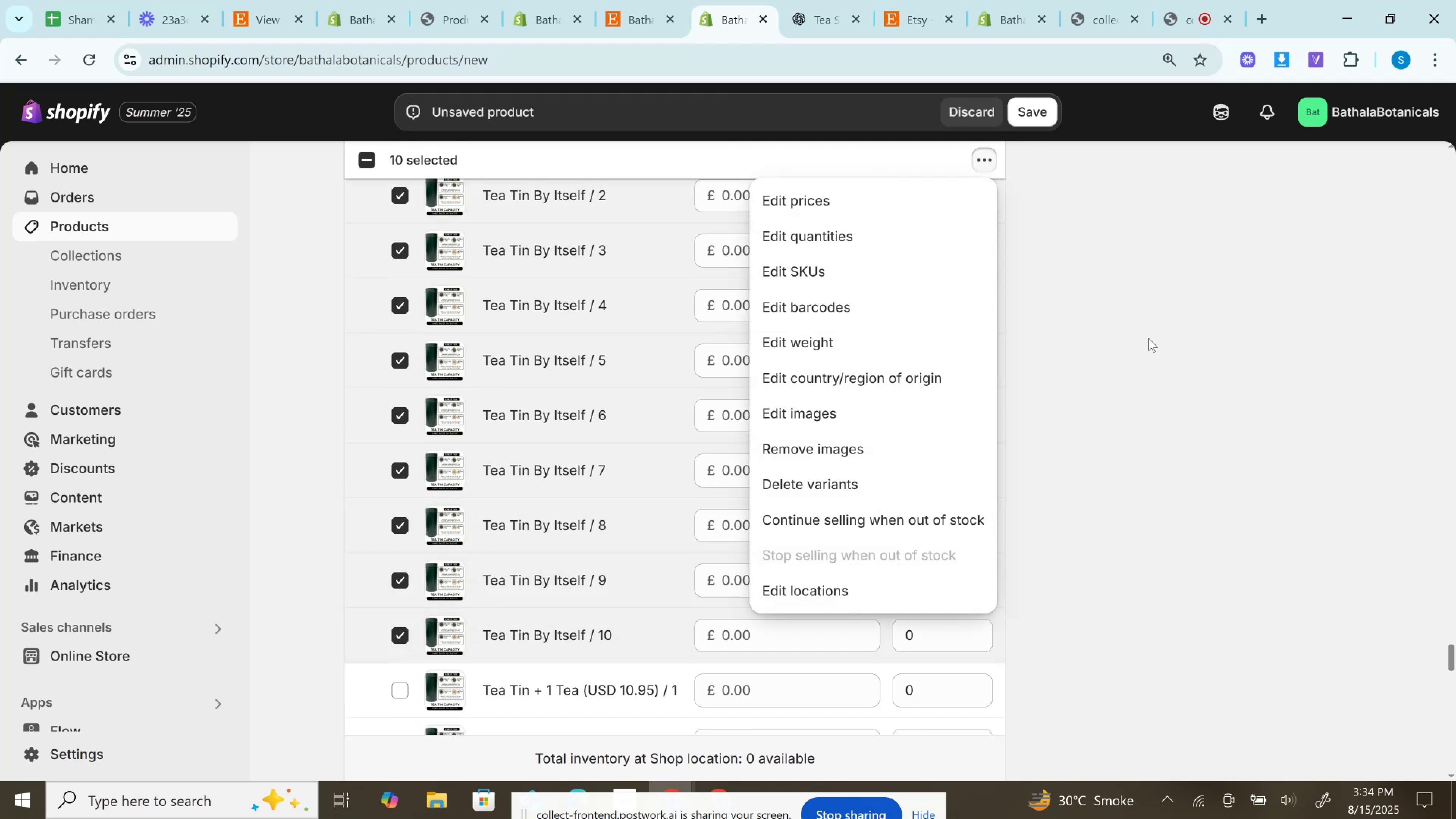 
left_click([1164, 375])
 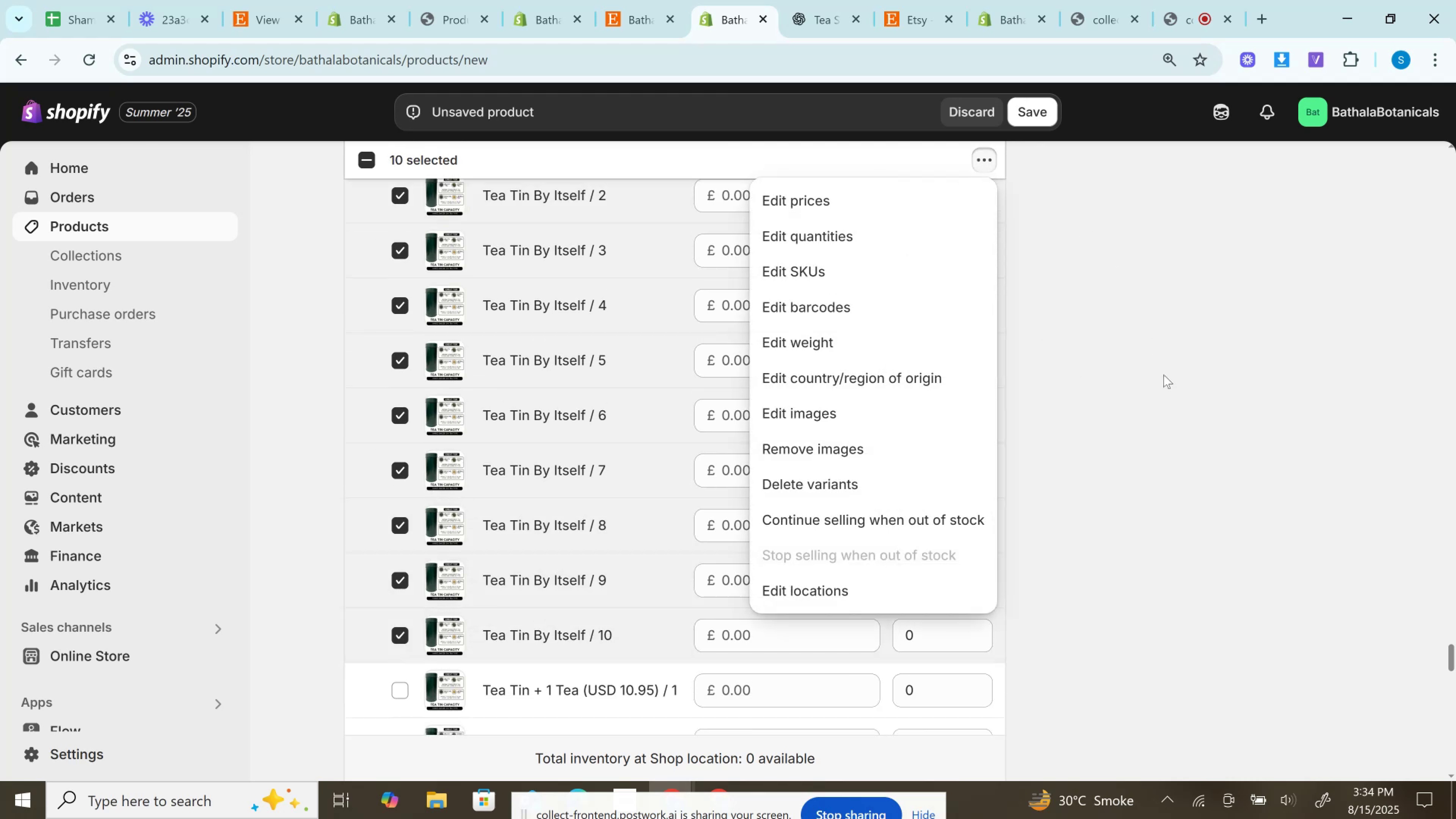 
scroll: coordinate [1164, 375], scroll_direction: up, amount: 2.0
 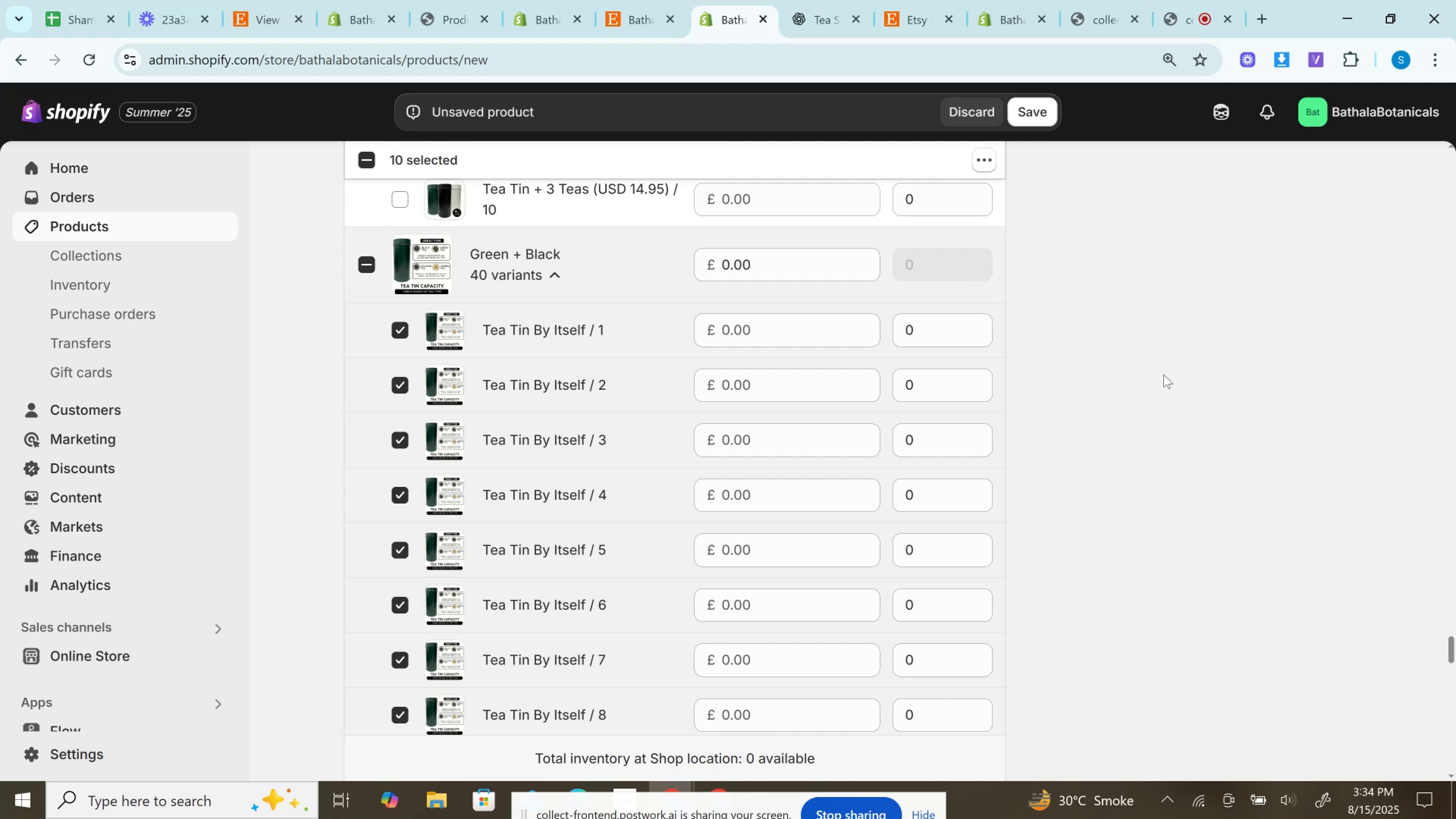 
wait(17.09)
 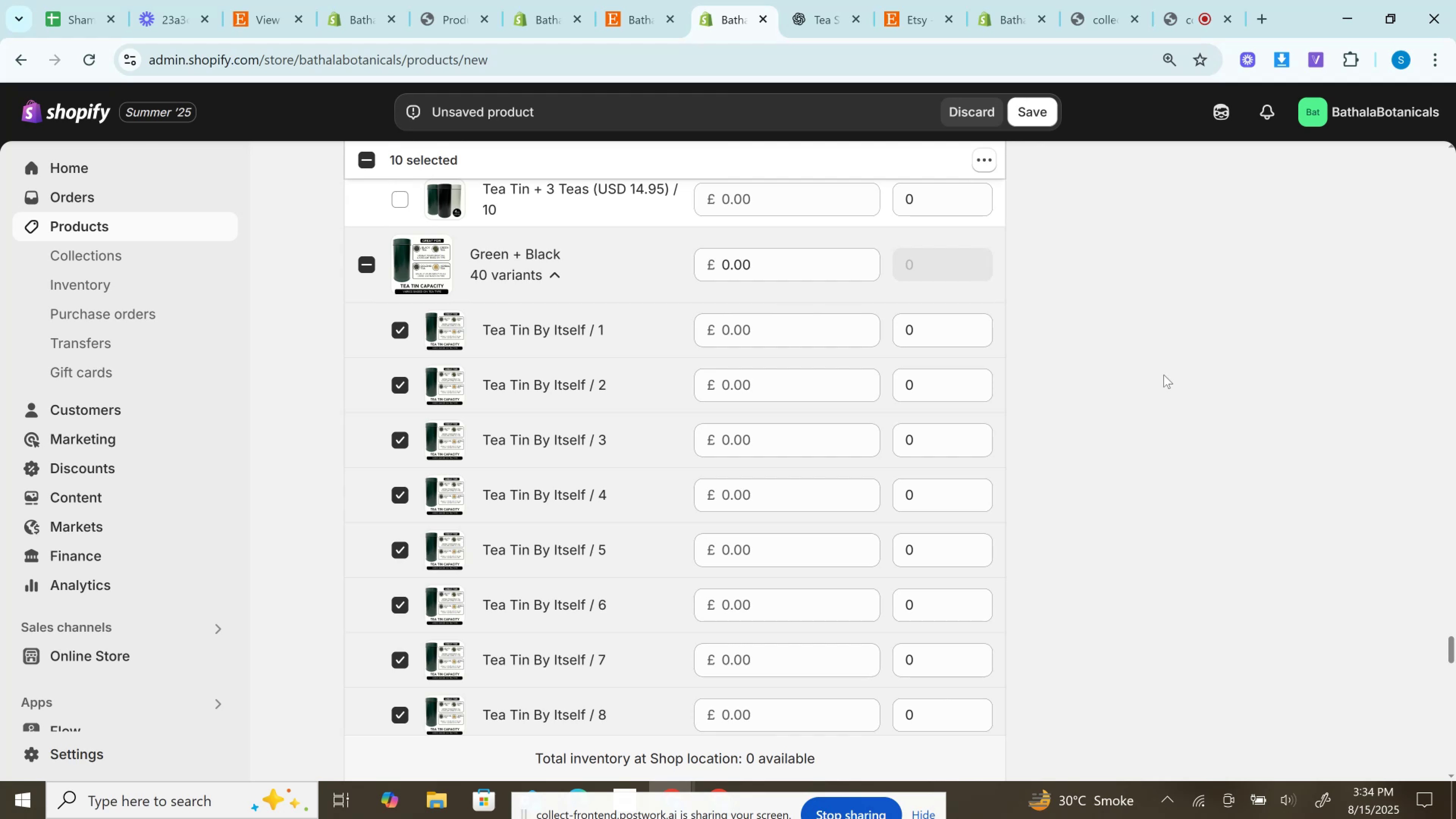 
scroll: coordinate [1164, 375], scroll_direction: down, amount: 1.0
 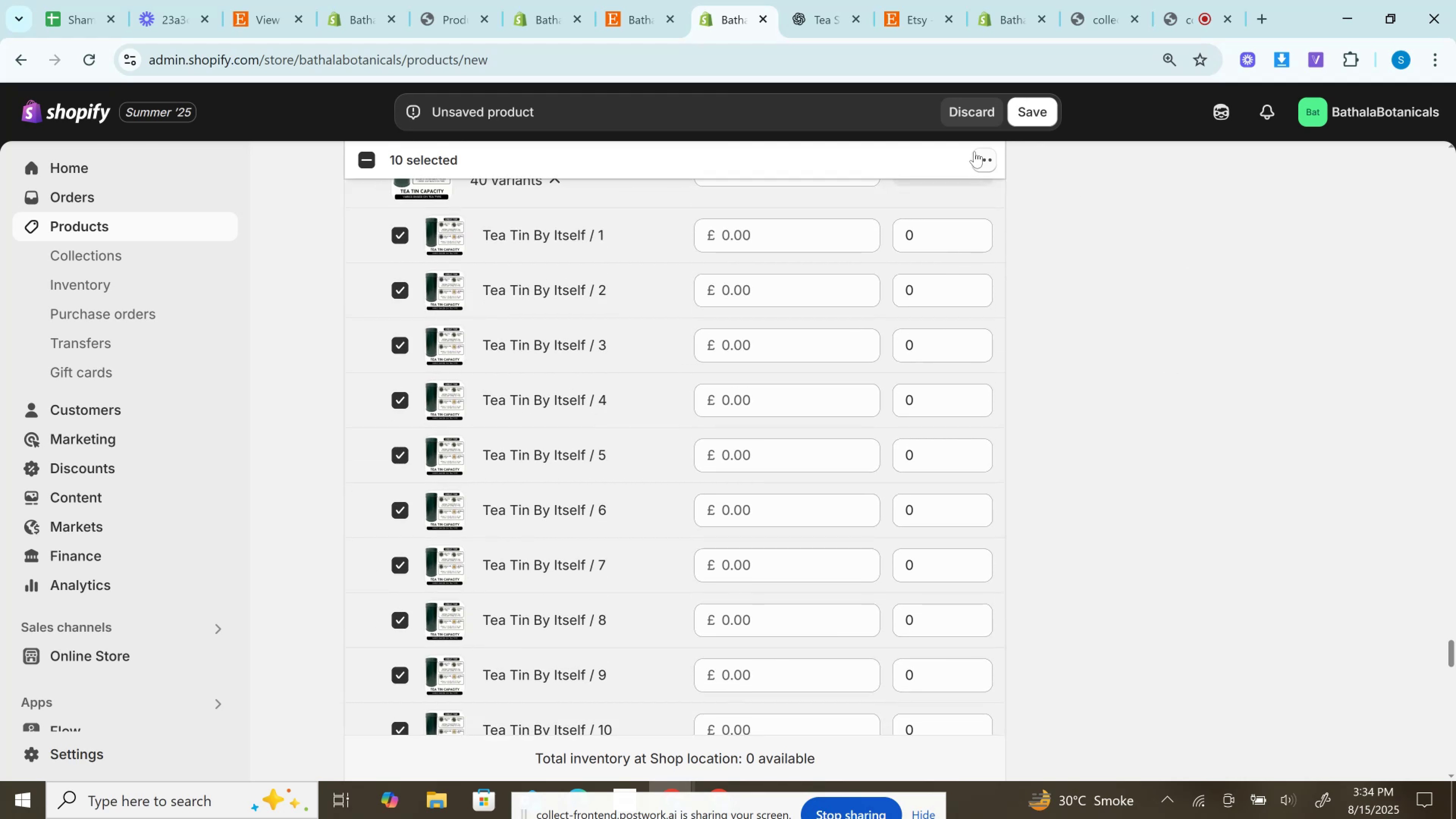 
scroll: coordinate [863, 277], scroll_direction: up, amount: 1.0
 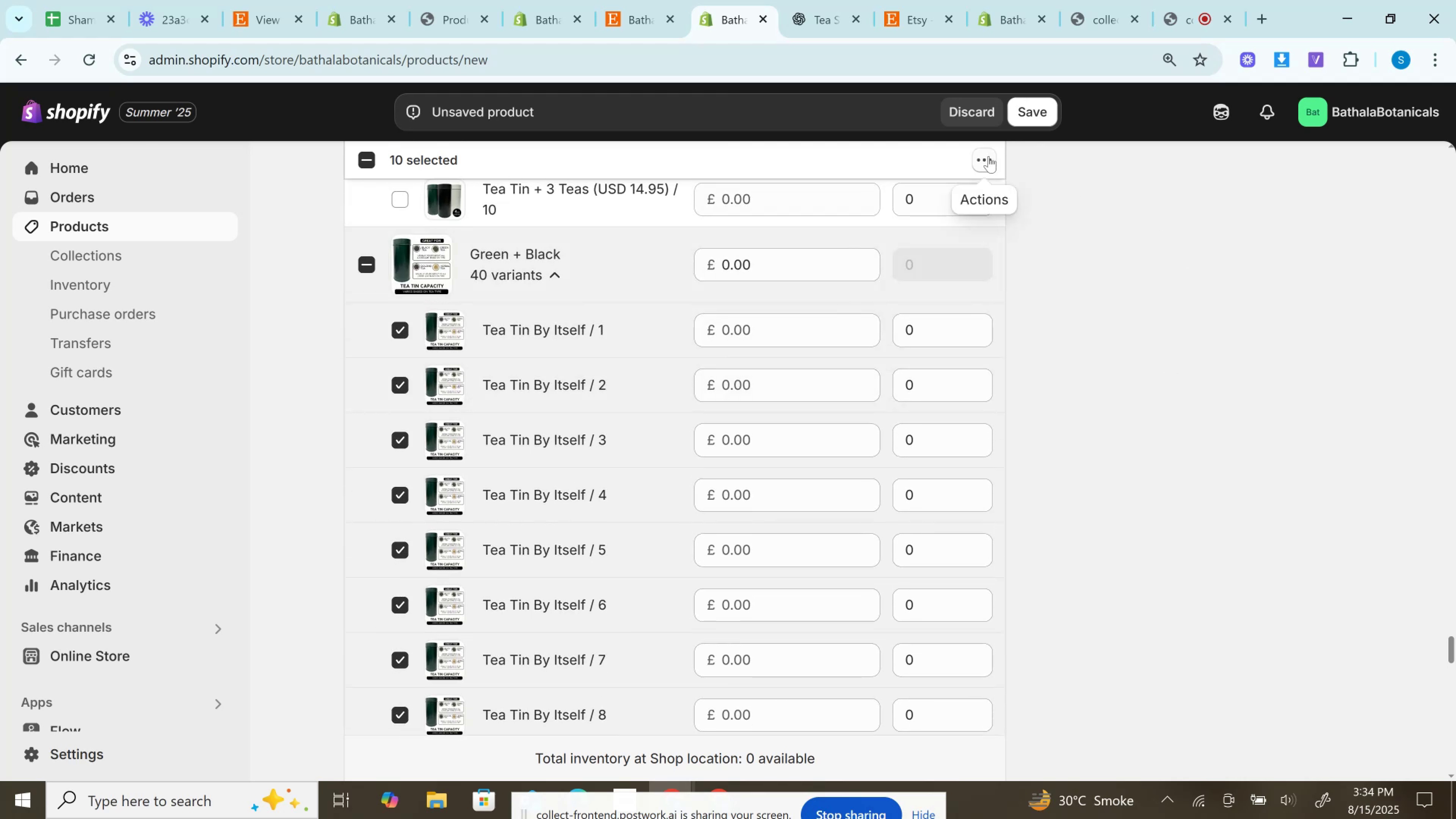 
left_click([987, 158])
 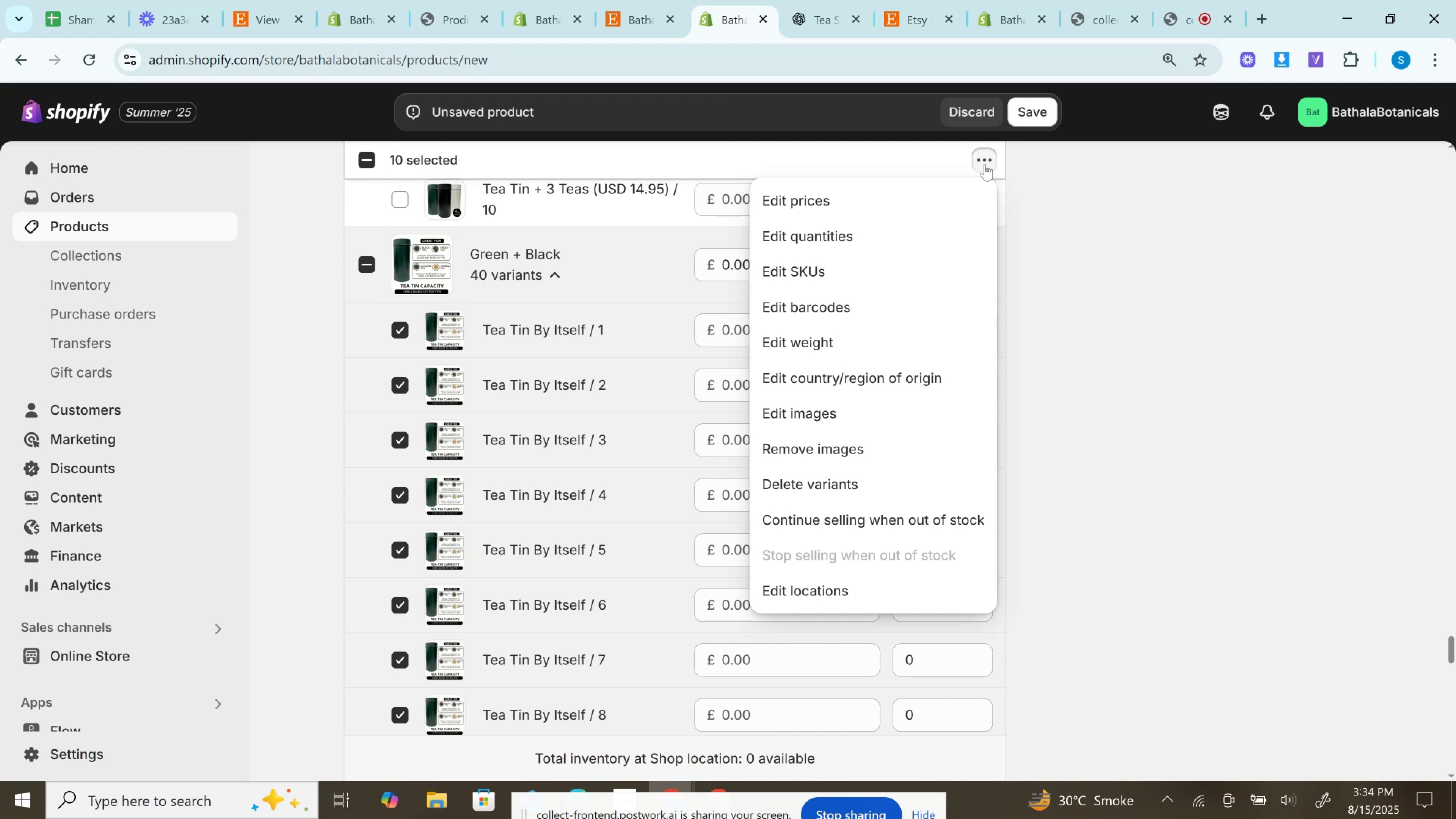 
wait(11.59)
 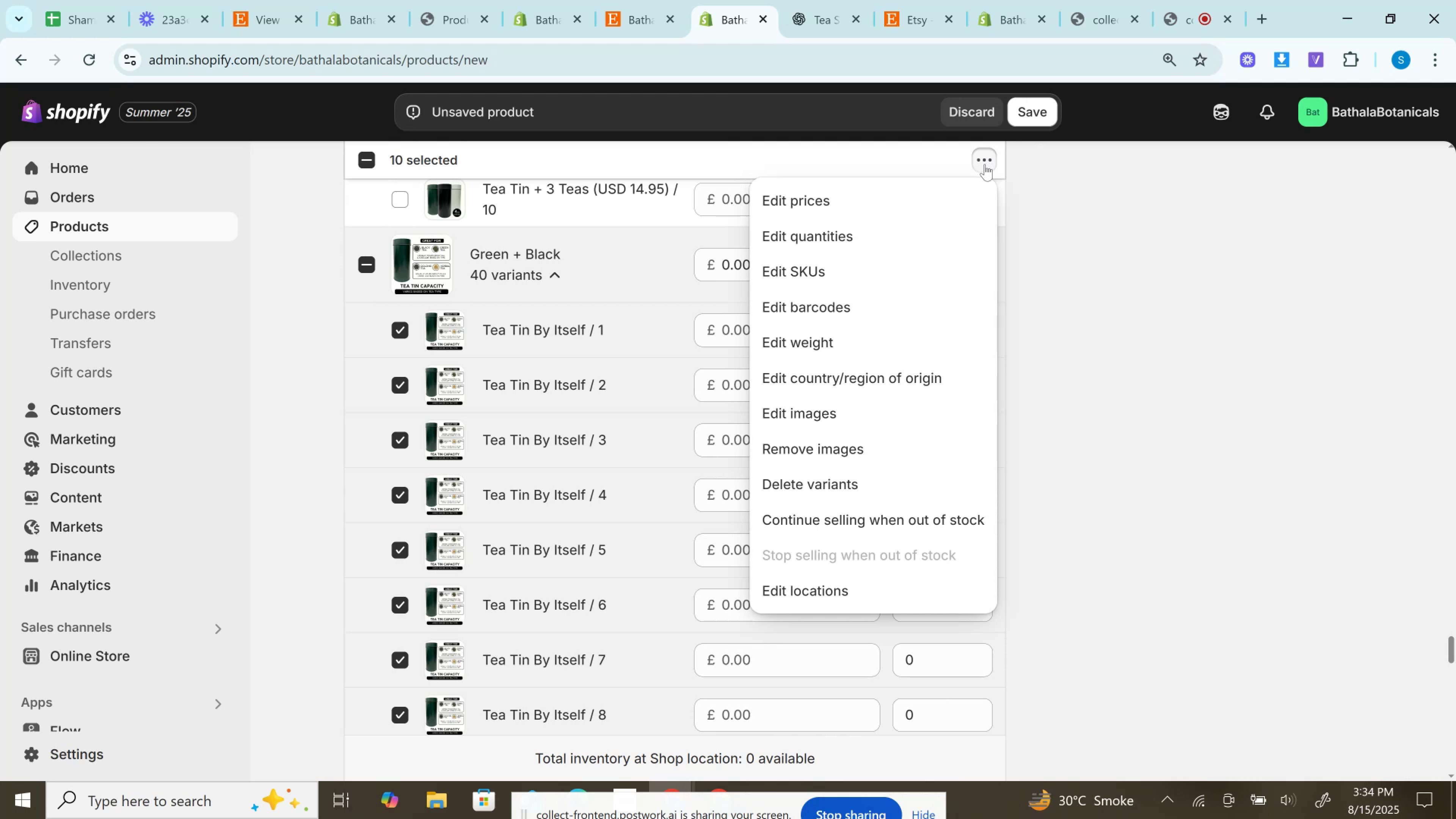 
left_click([966, 516])
 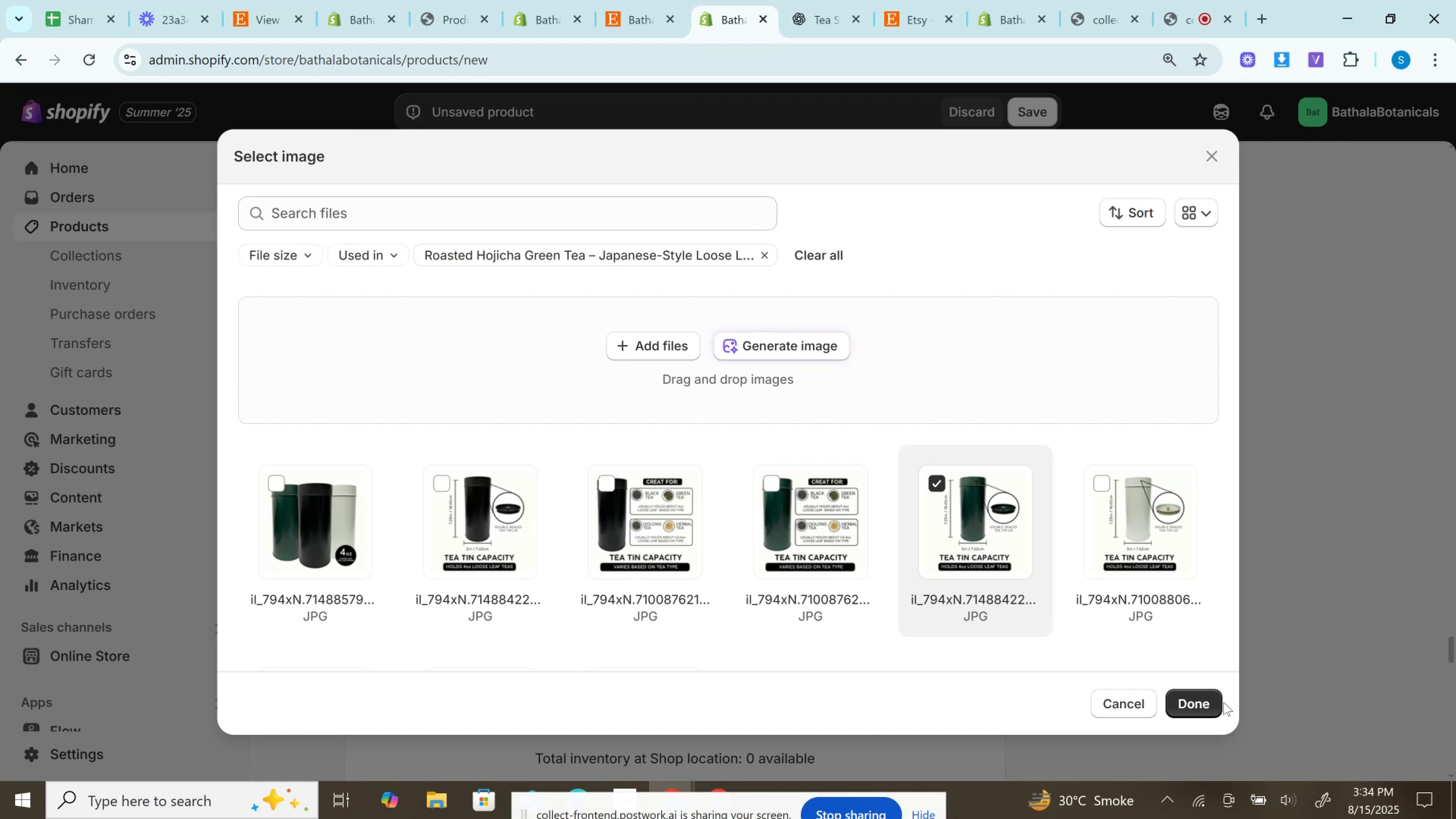 
left_click([938, 479])
 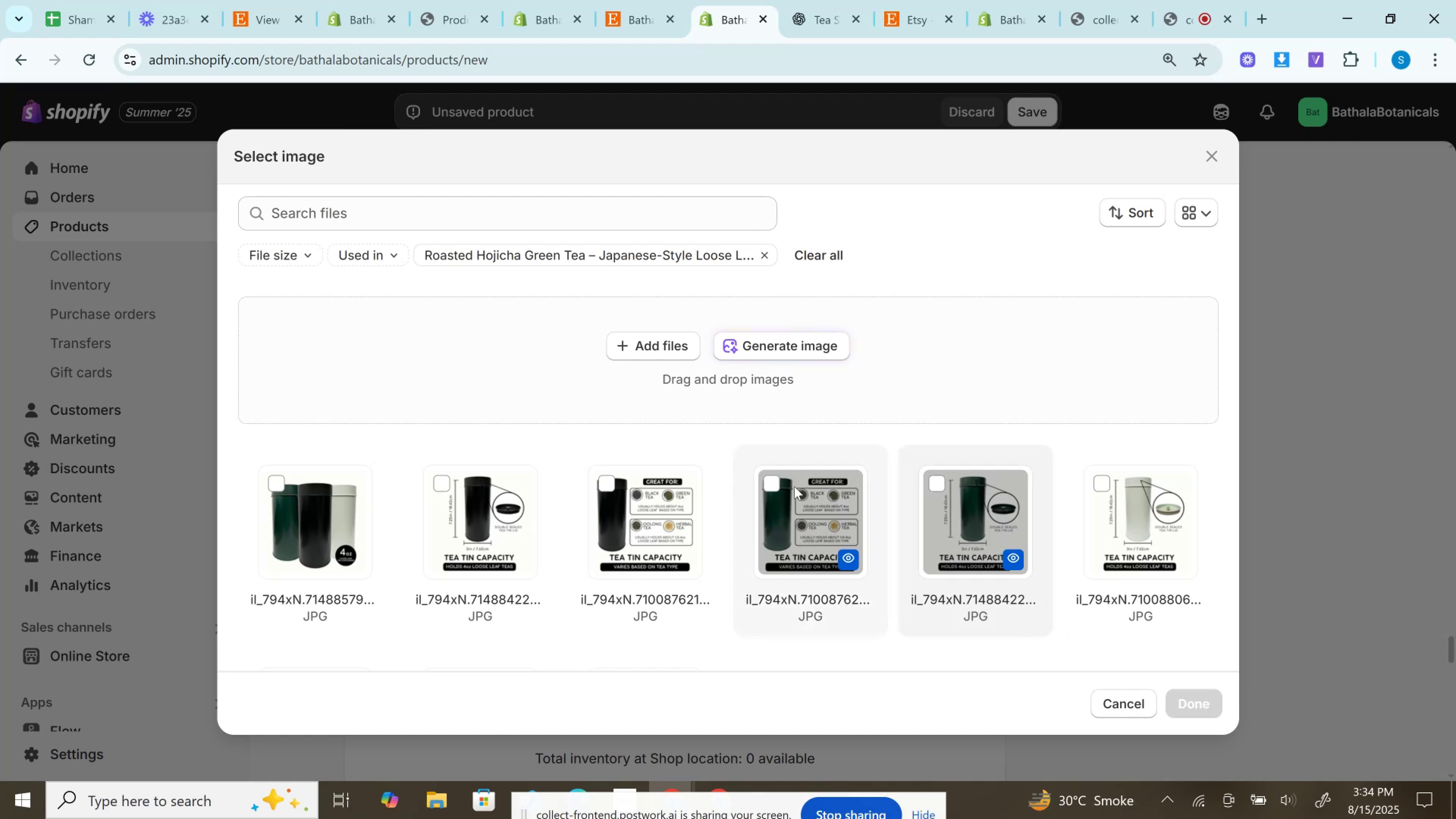 
left_click([785, 487])
 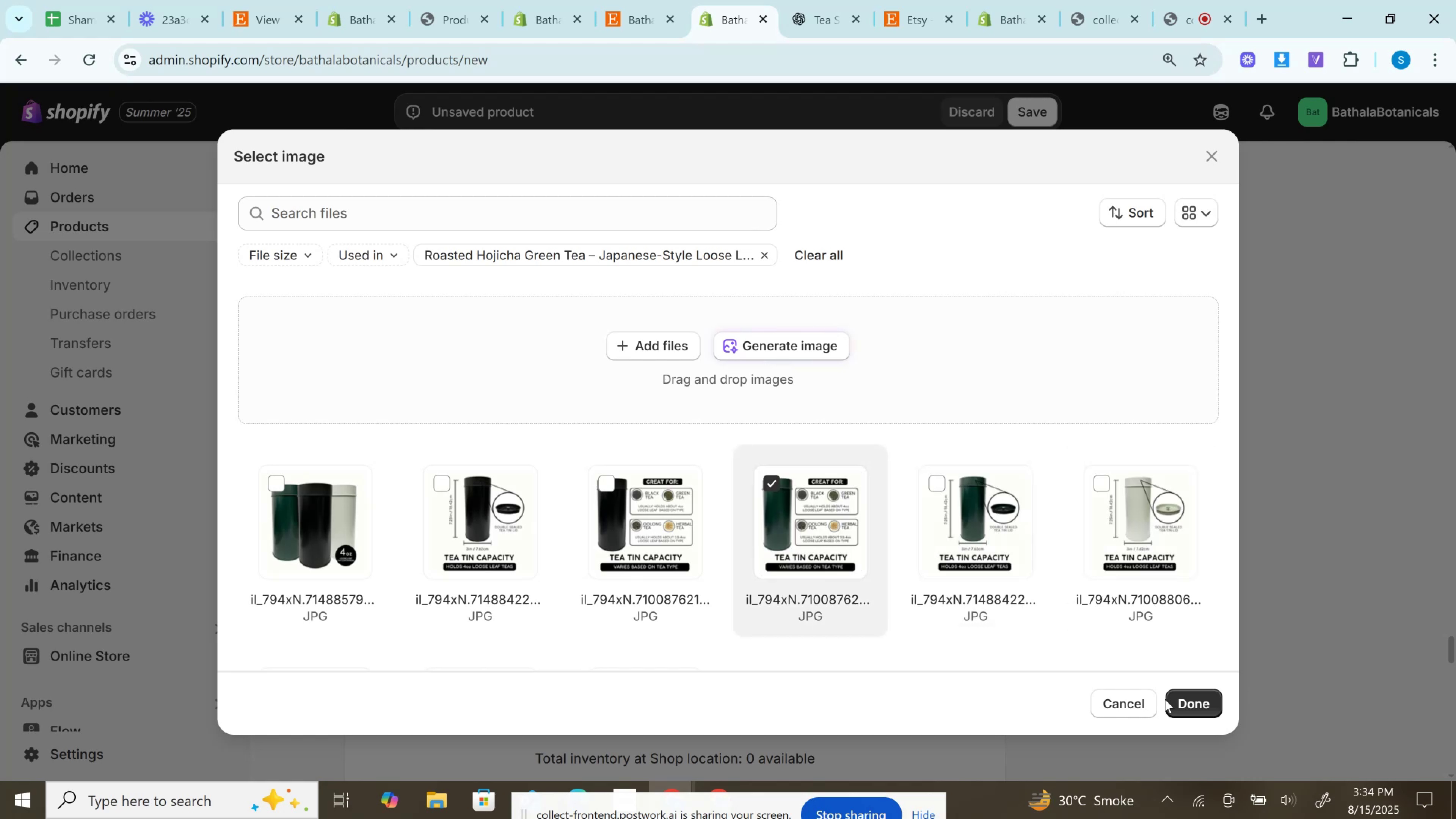 
left_click([1203, 702])
 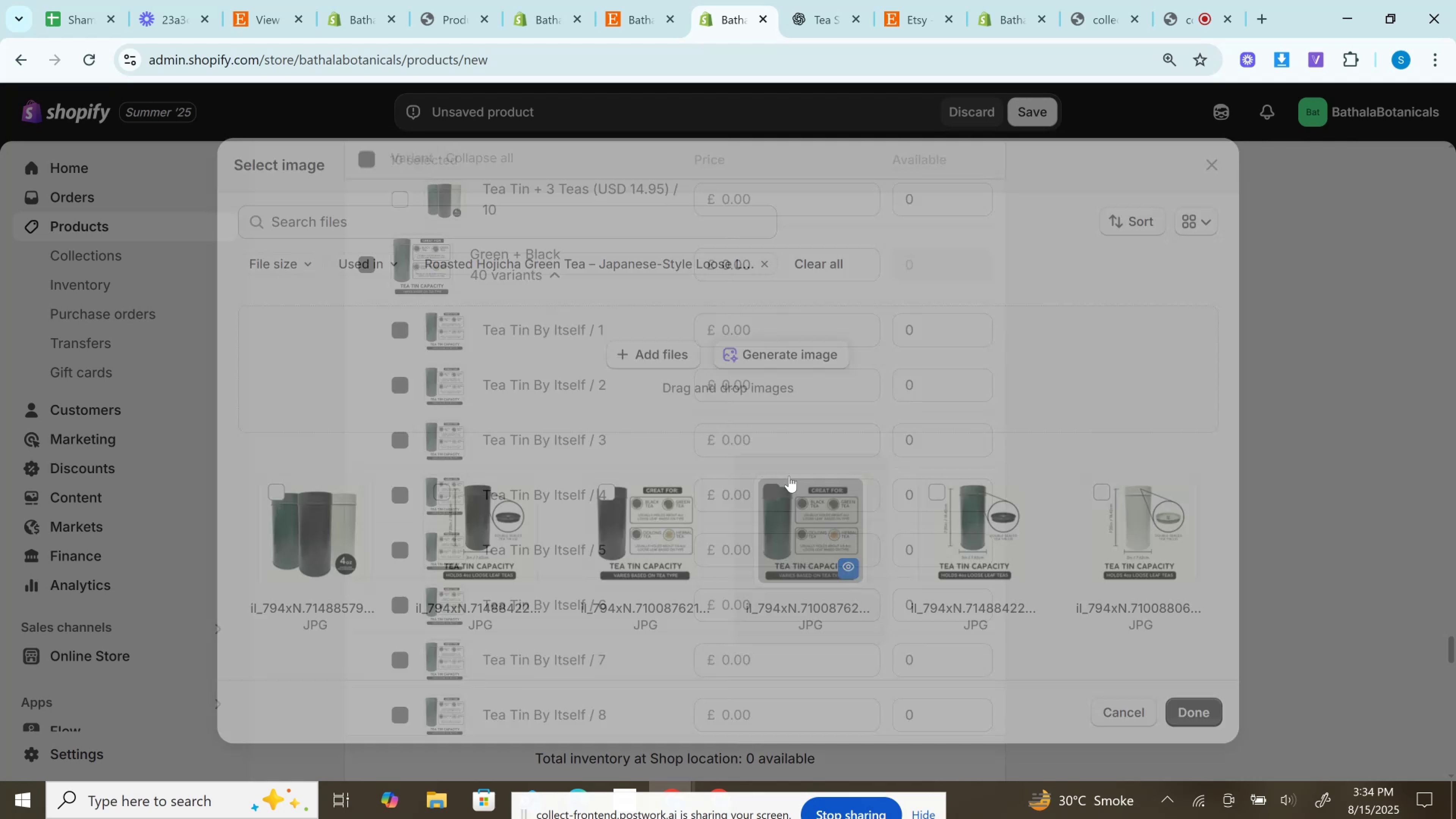 
scroll: coordinate [790, 475], scroll_direction: down, amount: 3.0
 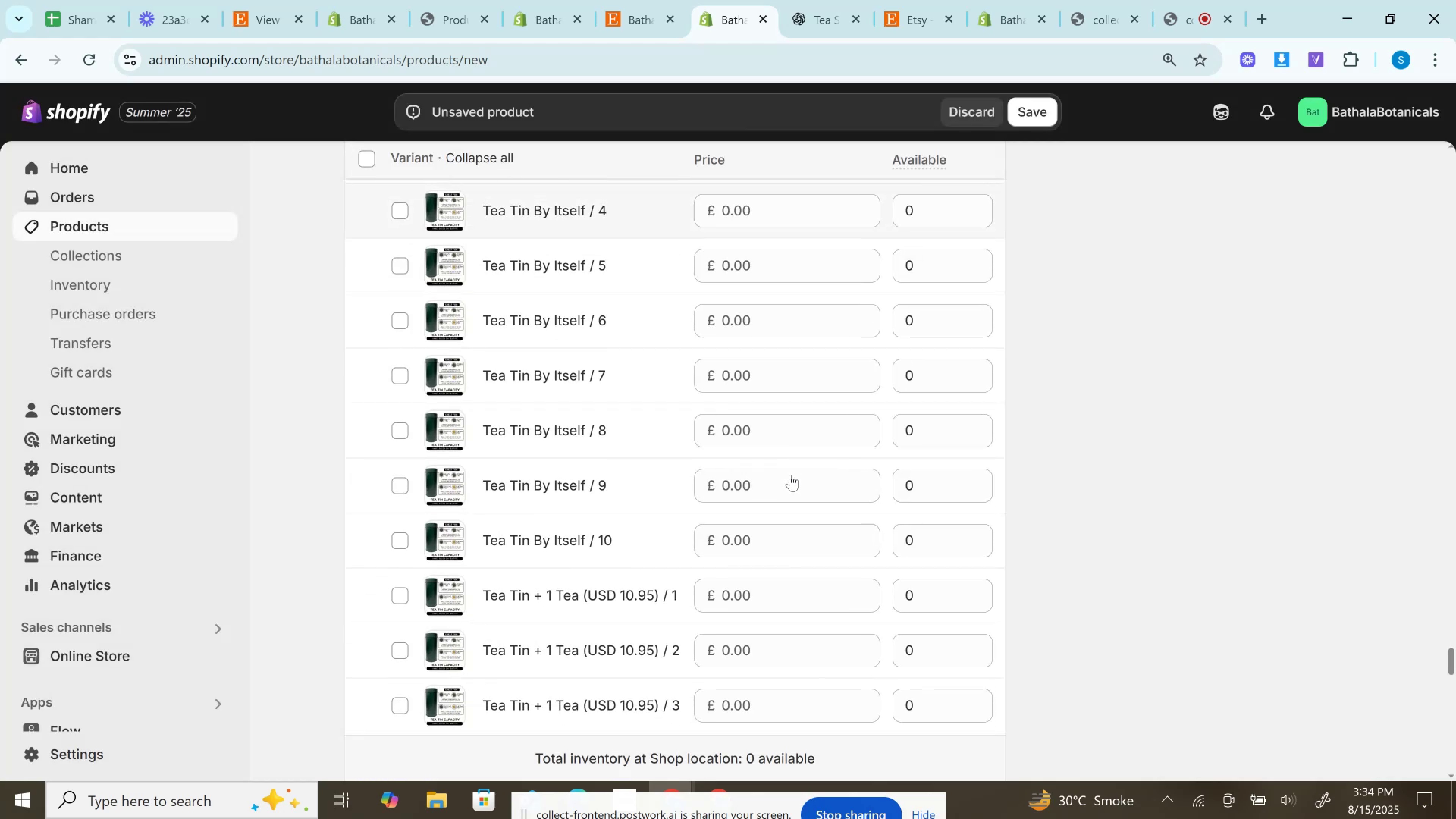 
scroll: coordinate [790, 475], scroll_direction: up, amount: 4.0
 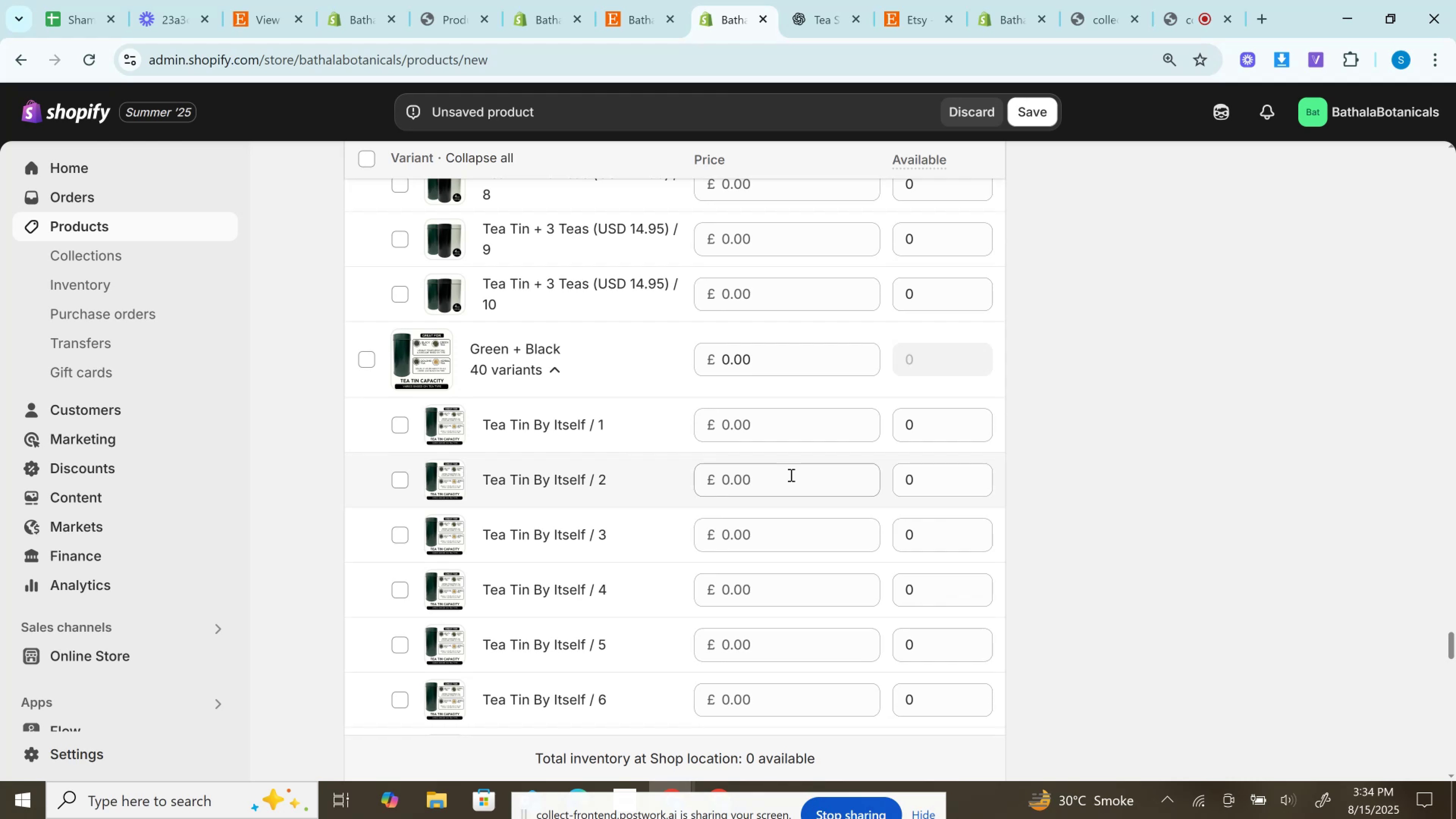 
scroll: coordinate [790, 475], scroll_direction: down, amount: 9.0
 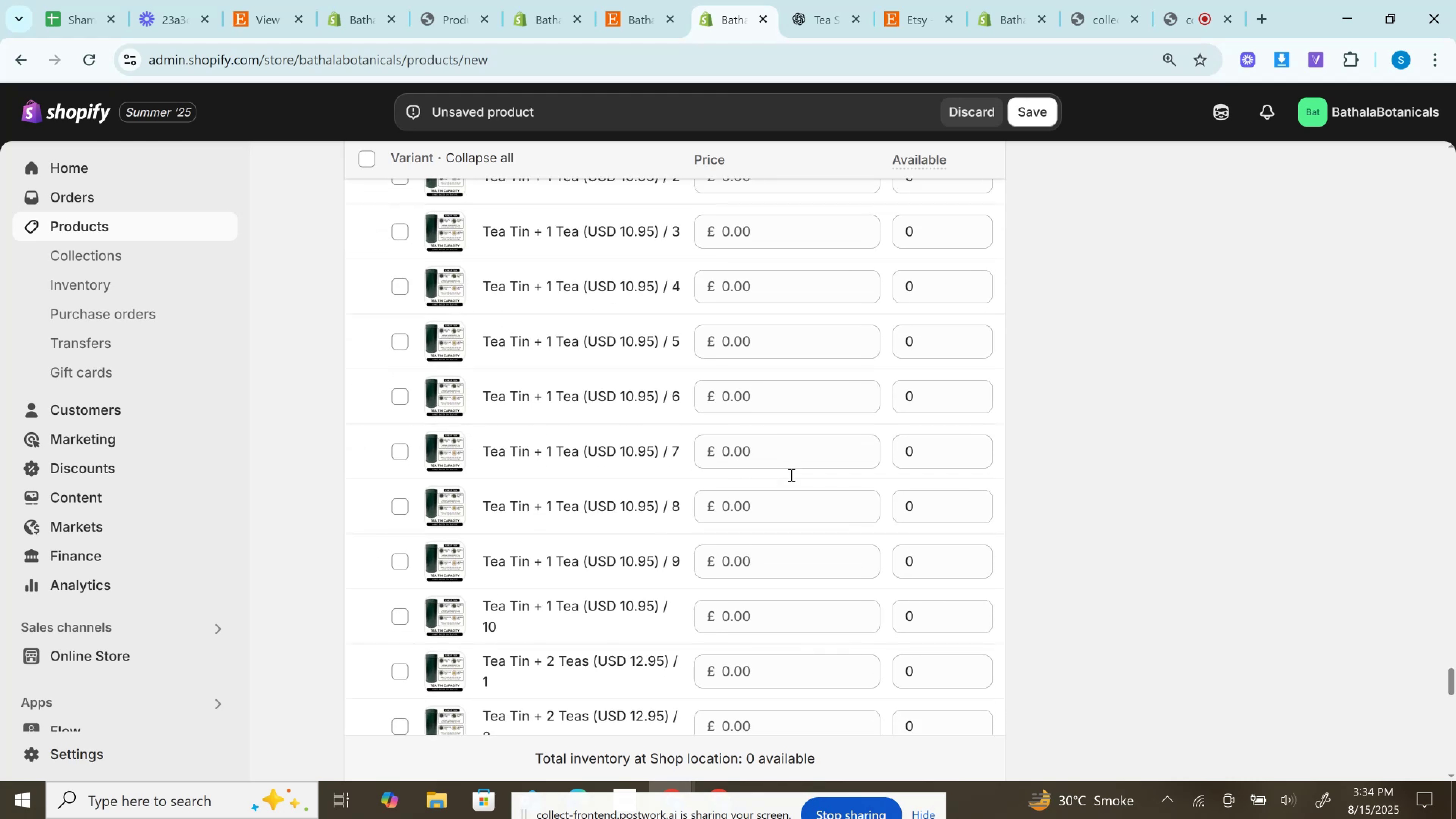 
scroll: coordinate [790, 475], scroll_direction: up, amount: 8.0
 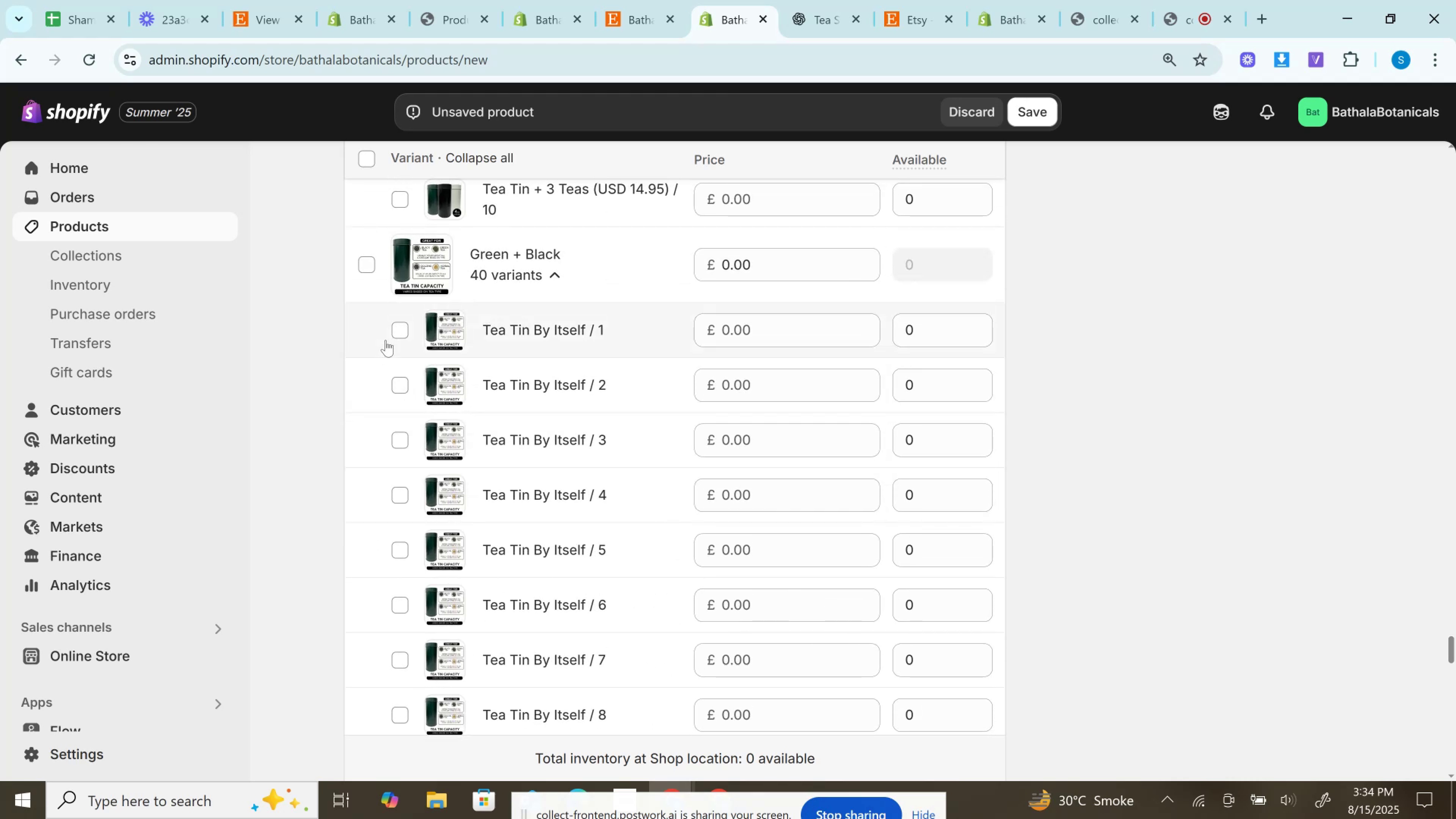 
left_click([400, 331])
 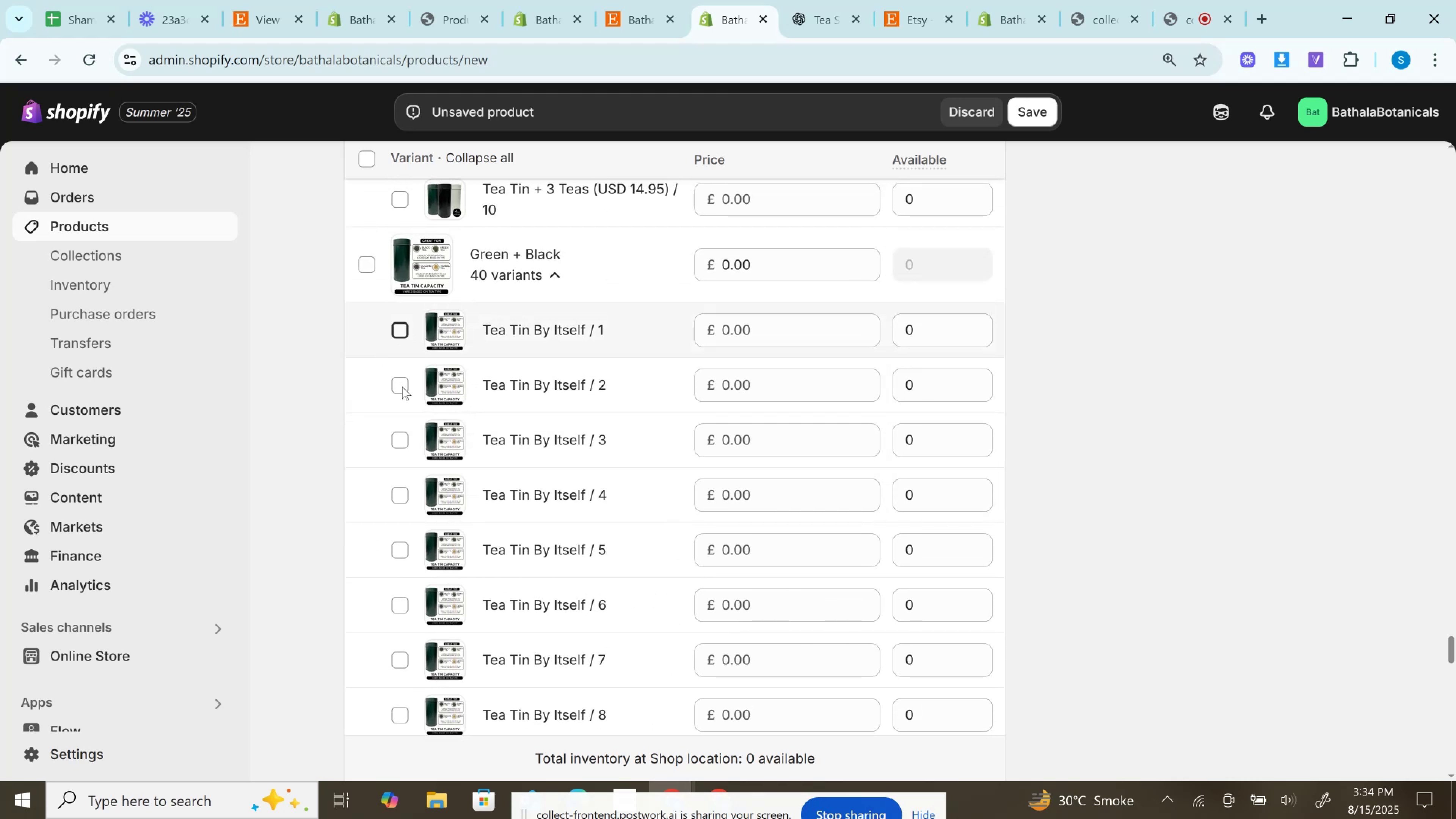 
left_click([402, 387])
 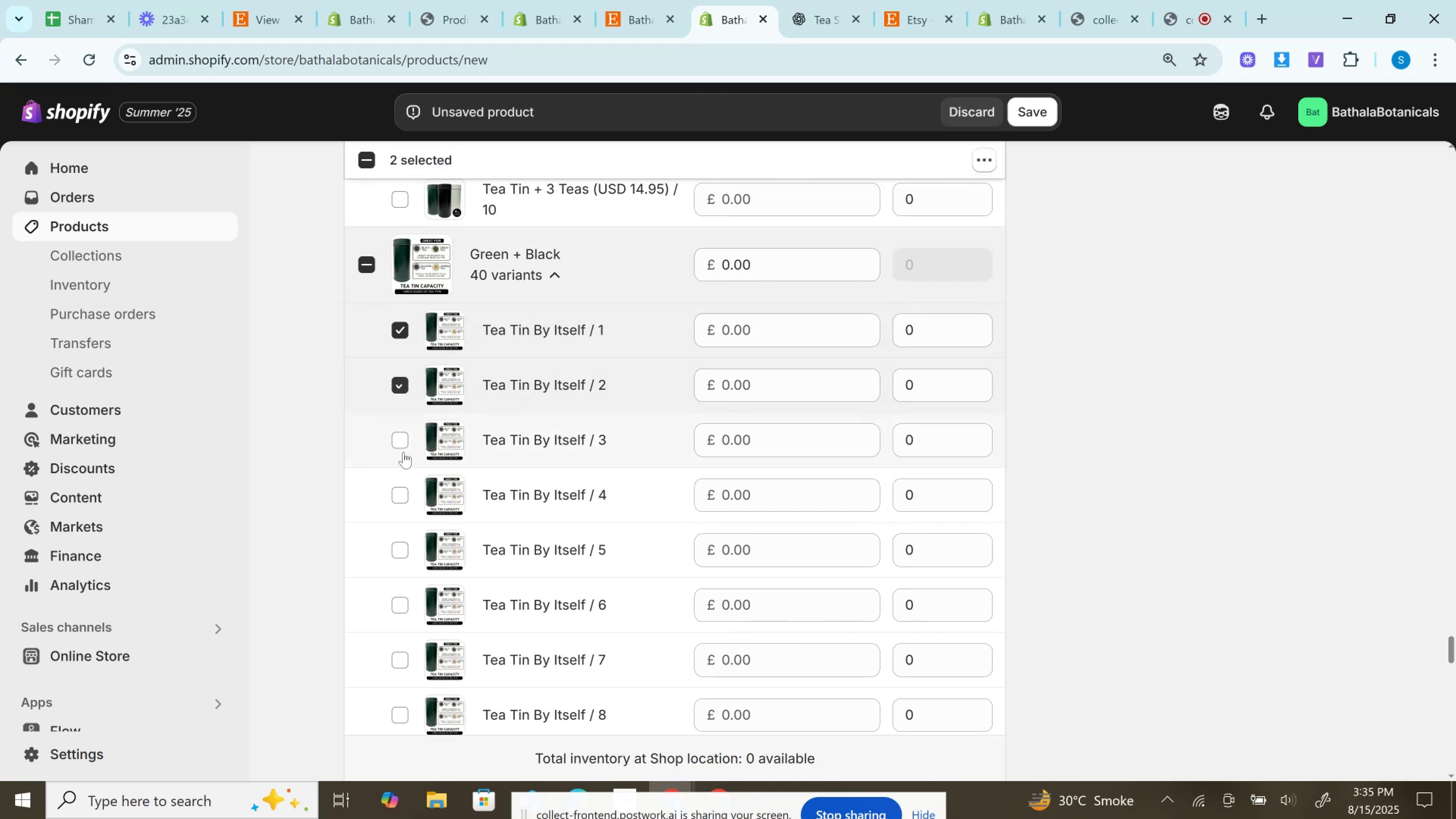 
left_click([401, 449])
 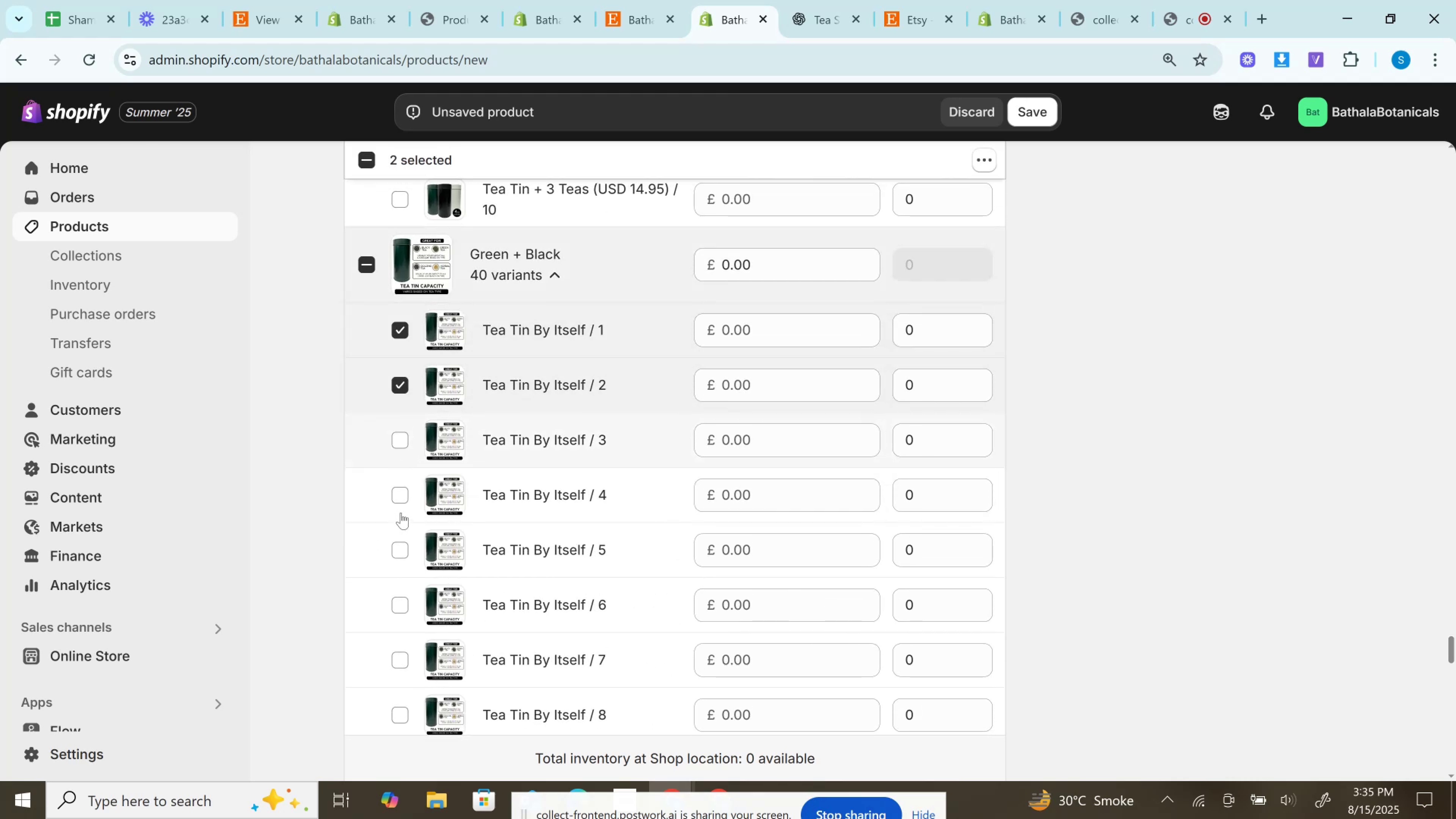 
left_click([401, 498])
 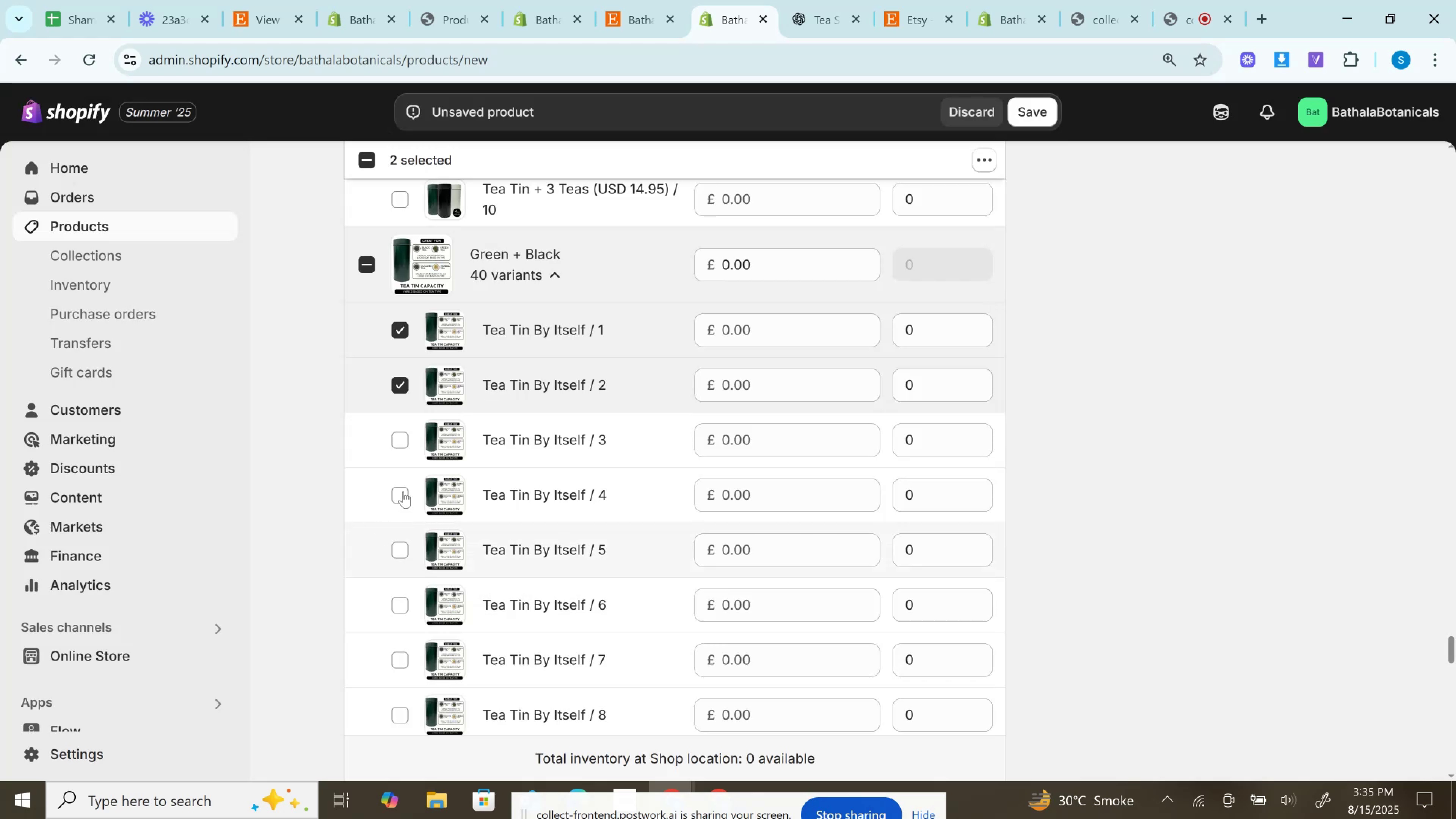 
left_click([403, 491])
 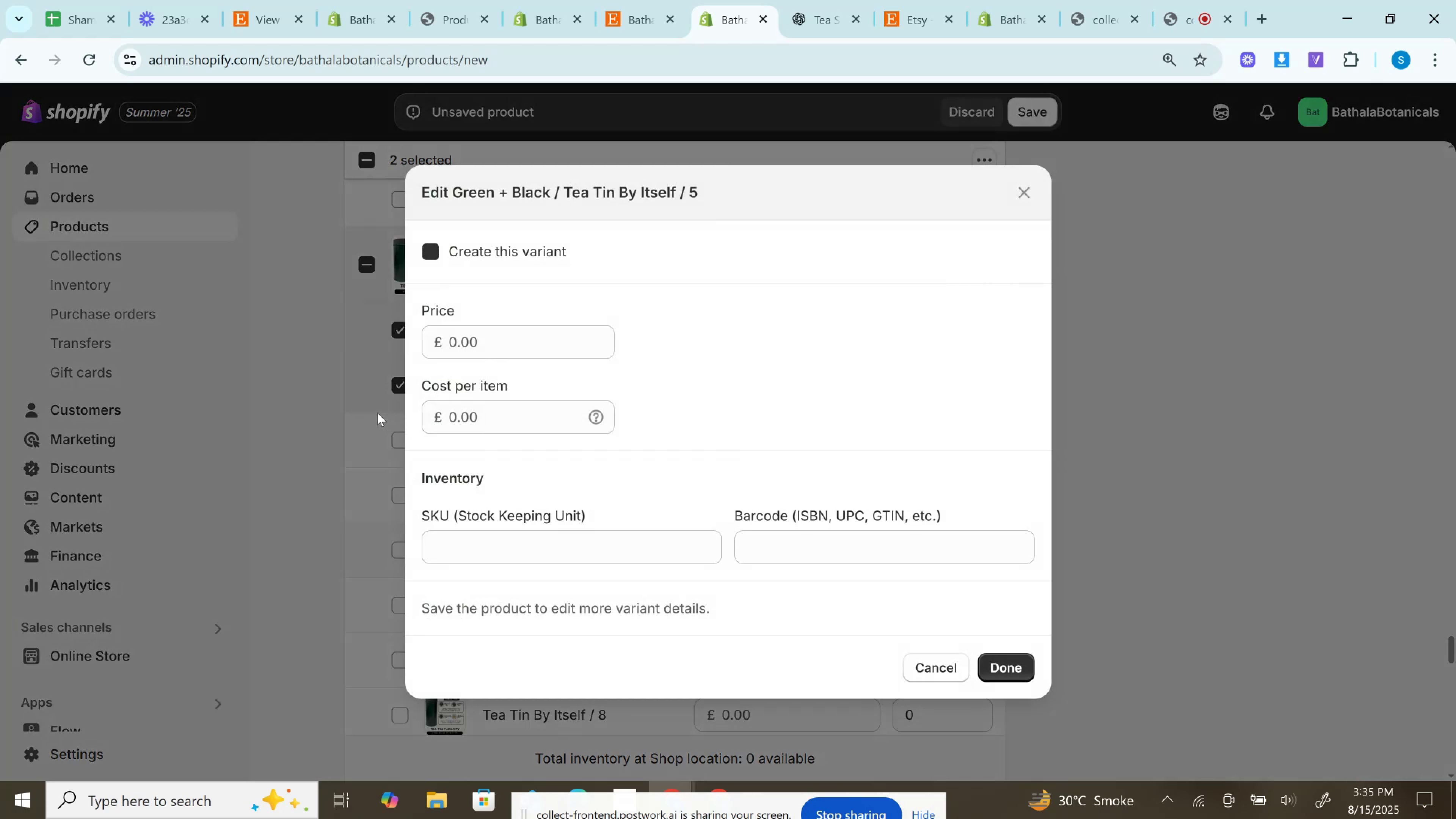 
left_click([375, 412])
 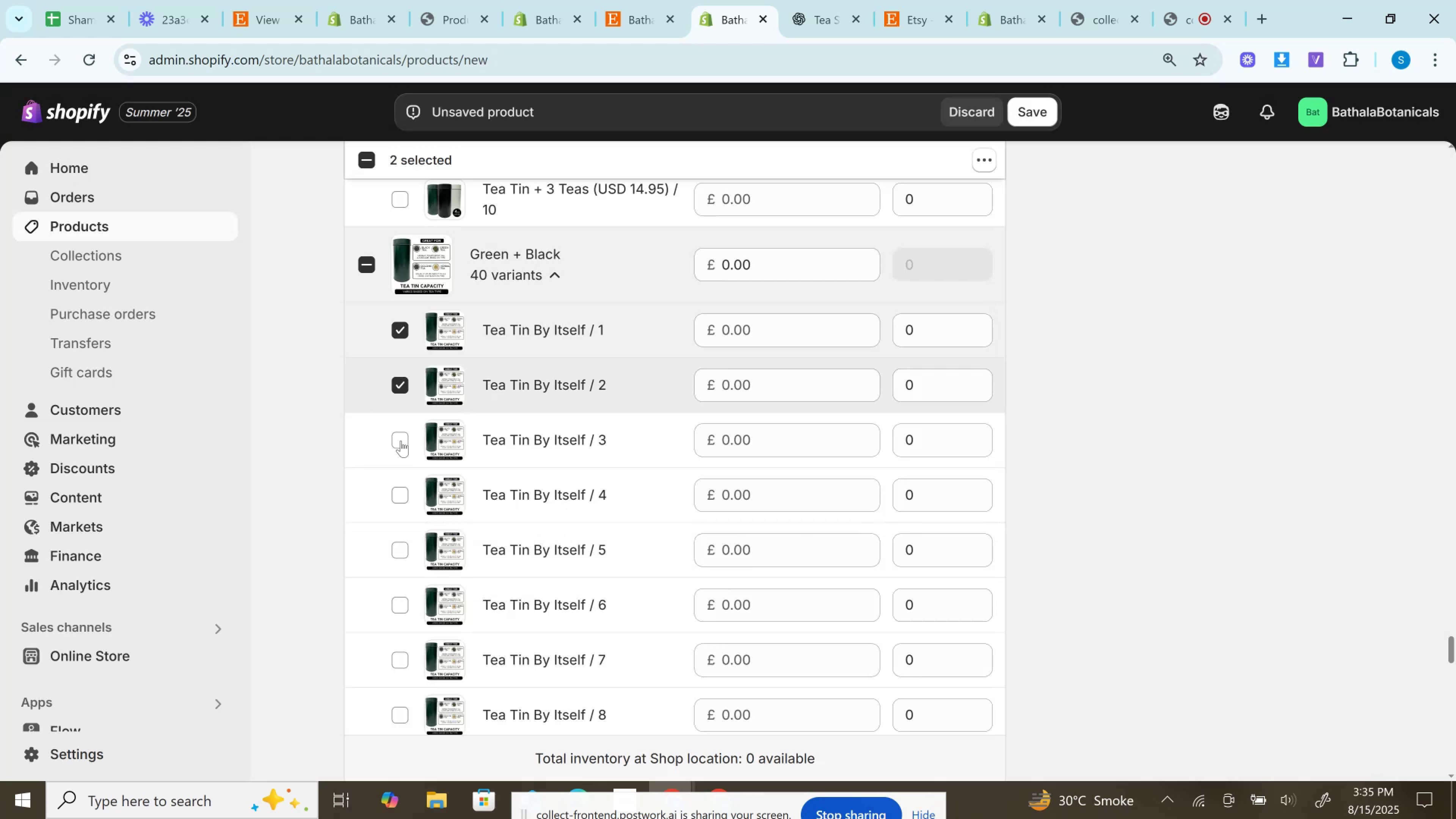 
left_click([401, 441])
 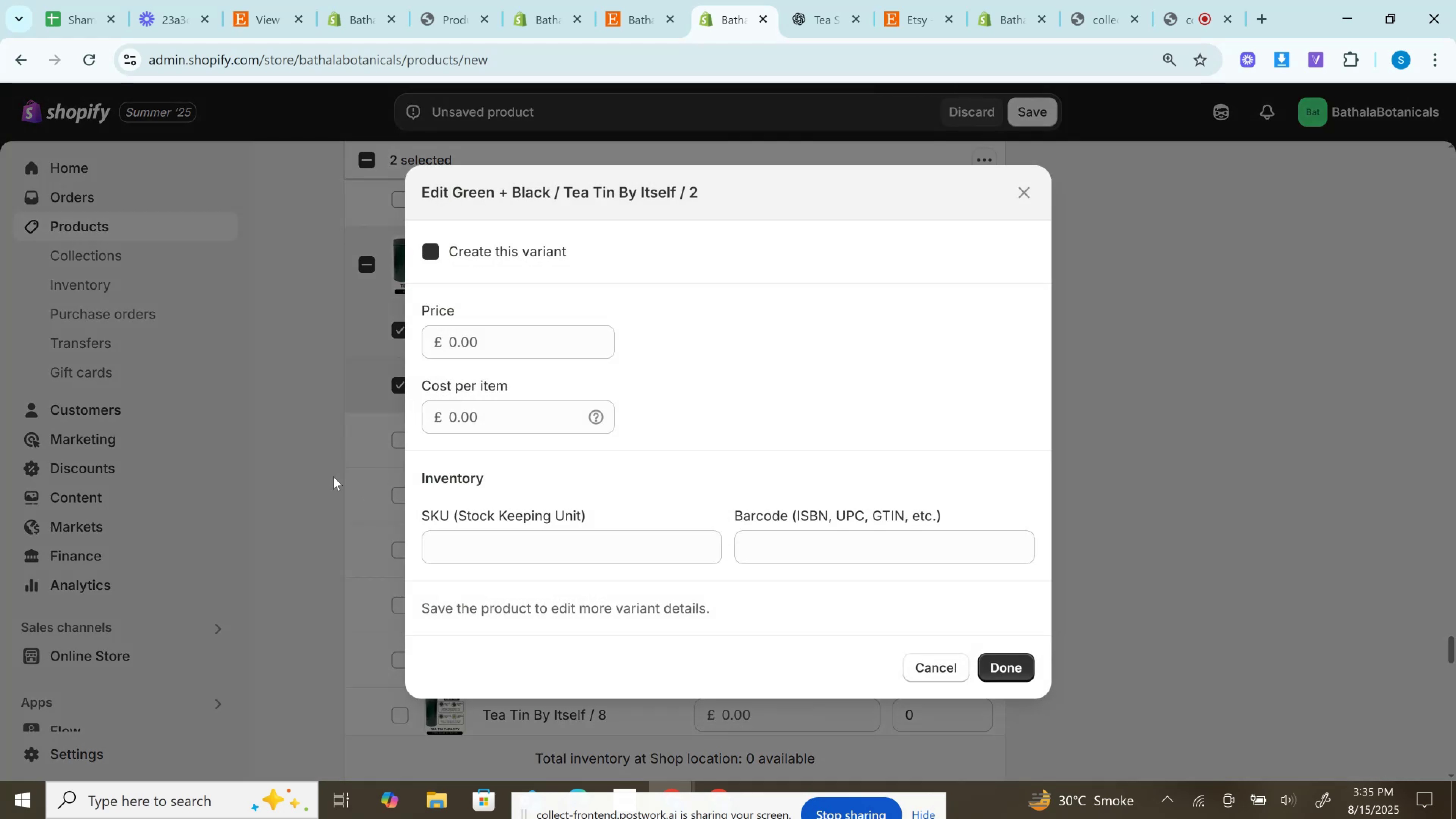 
left_click([332, 475])
 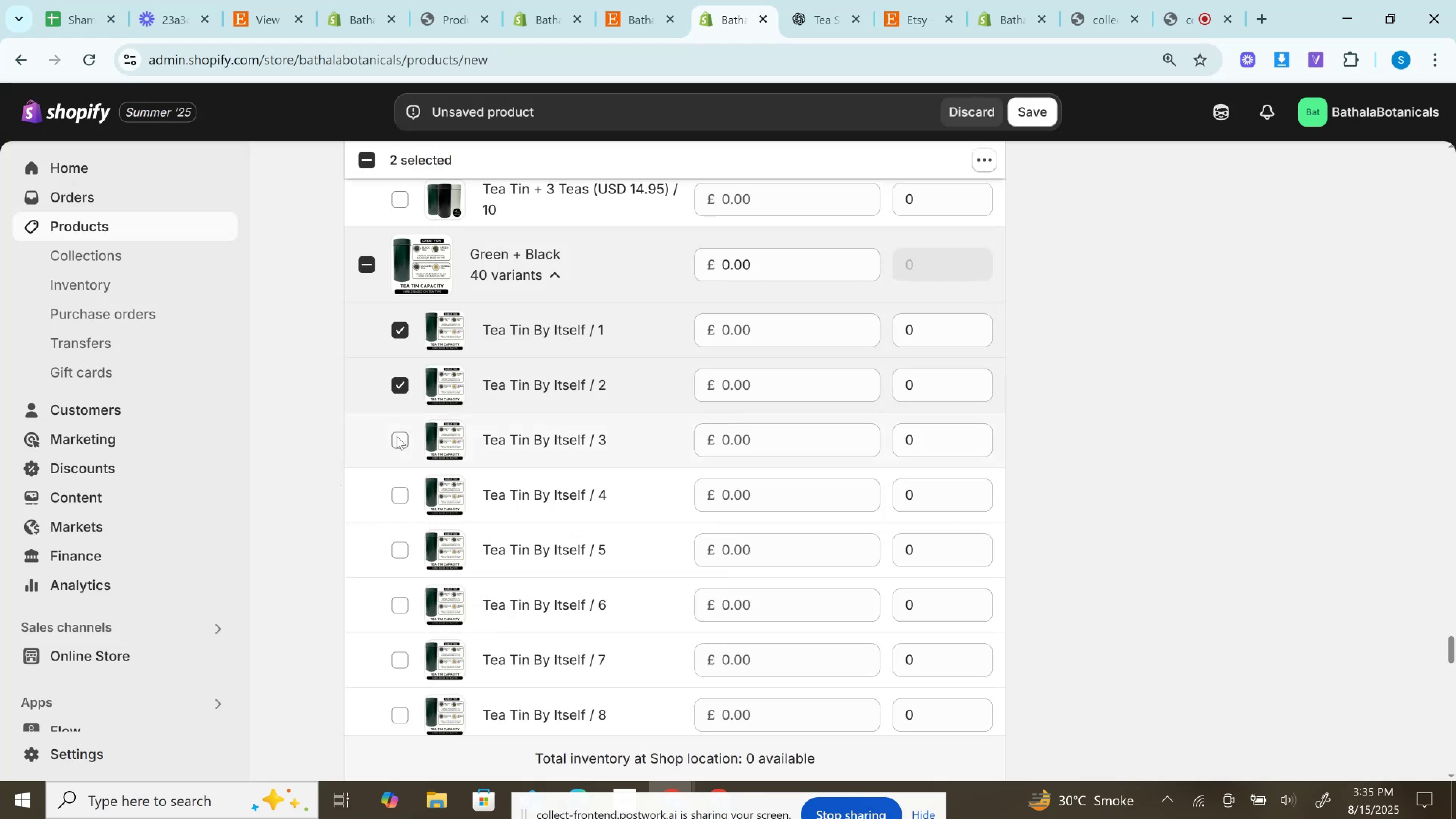 
left_click([397, 436])
 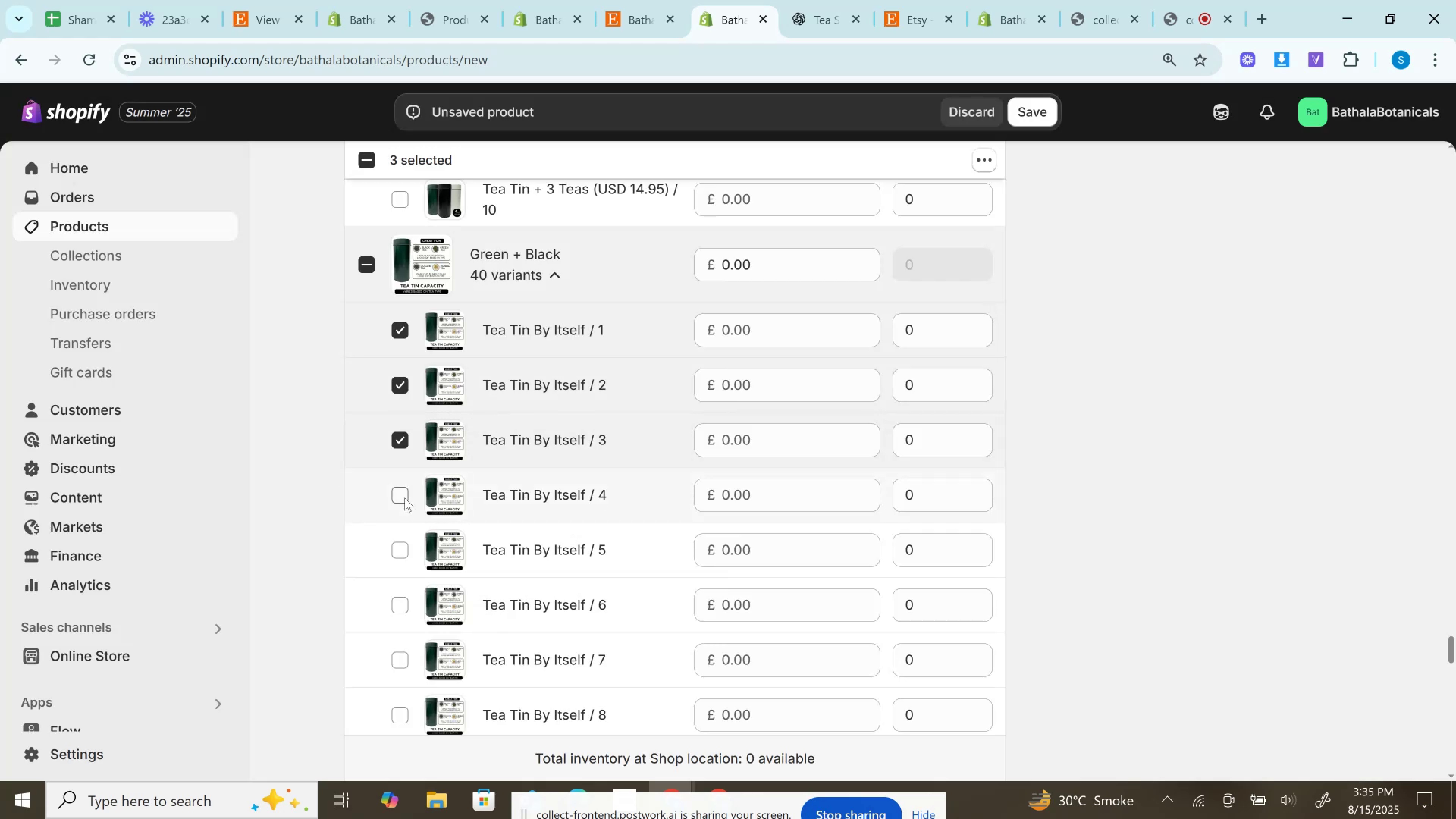 
left_click([405, 496])
 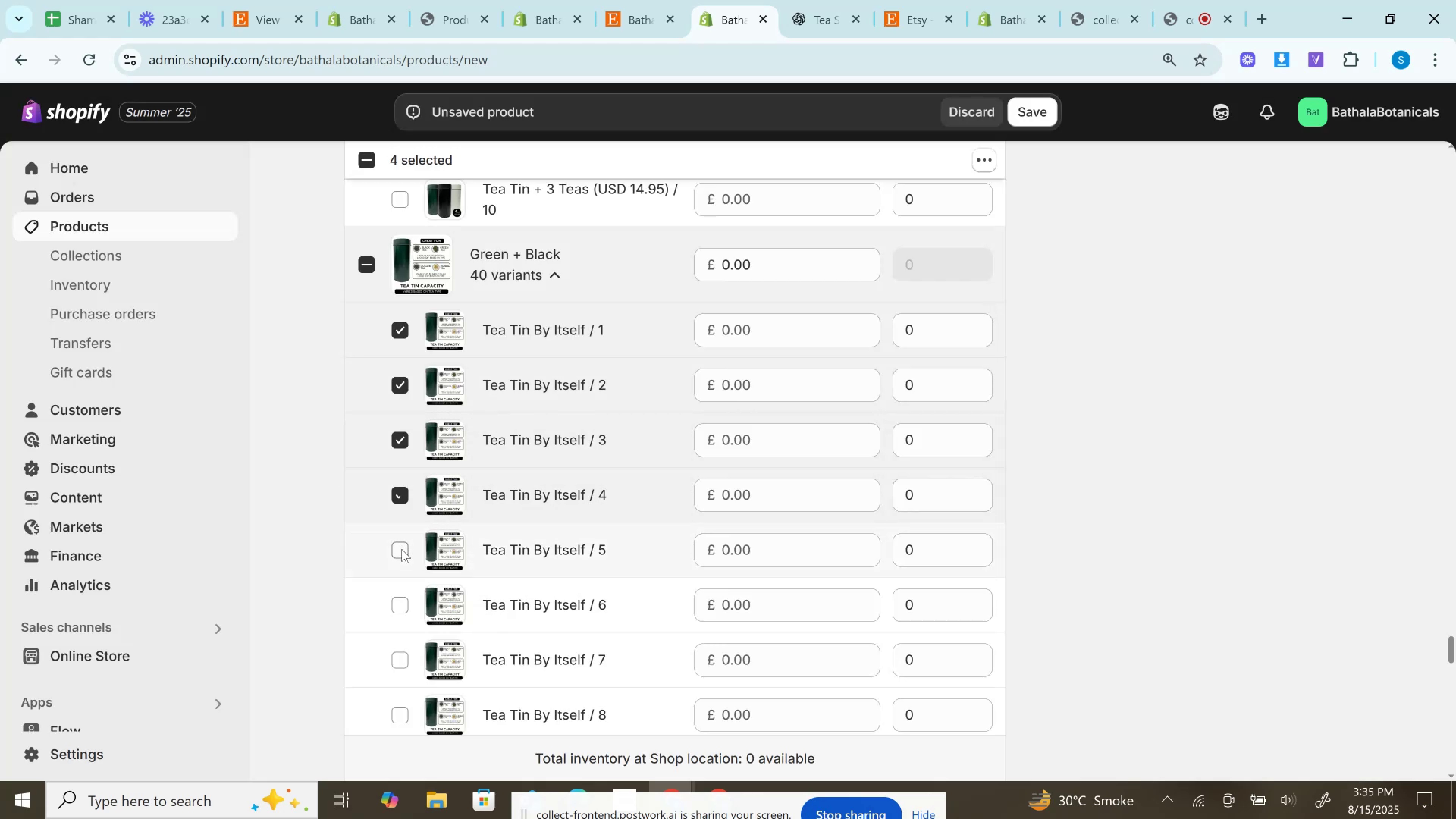 
left_click([402, 549])
 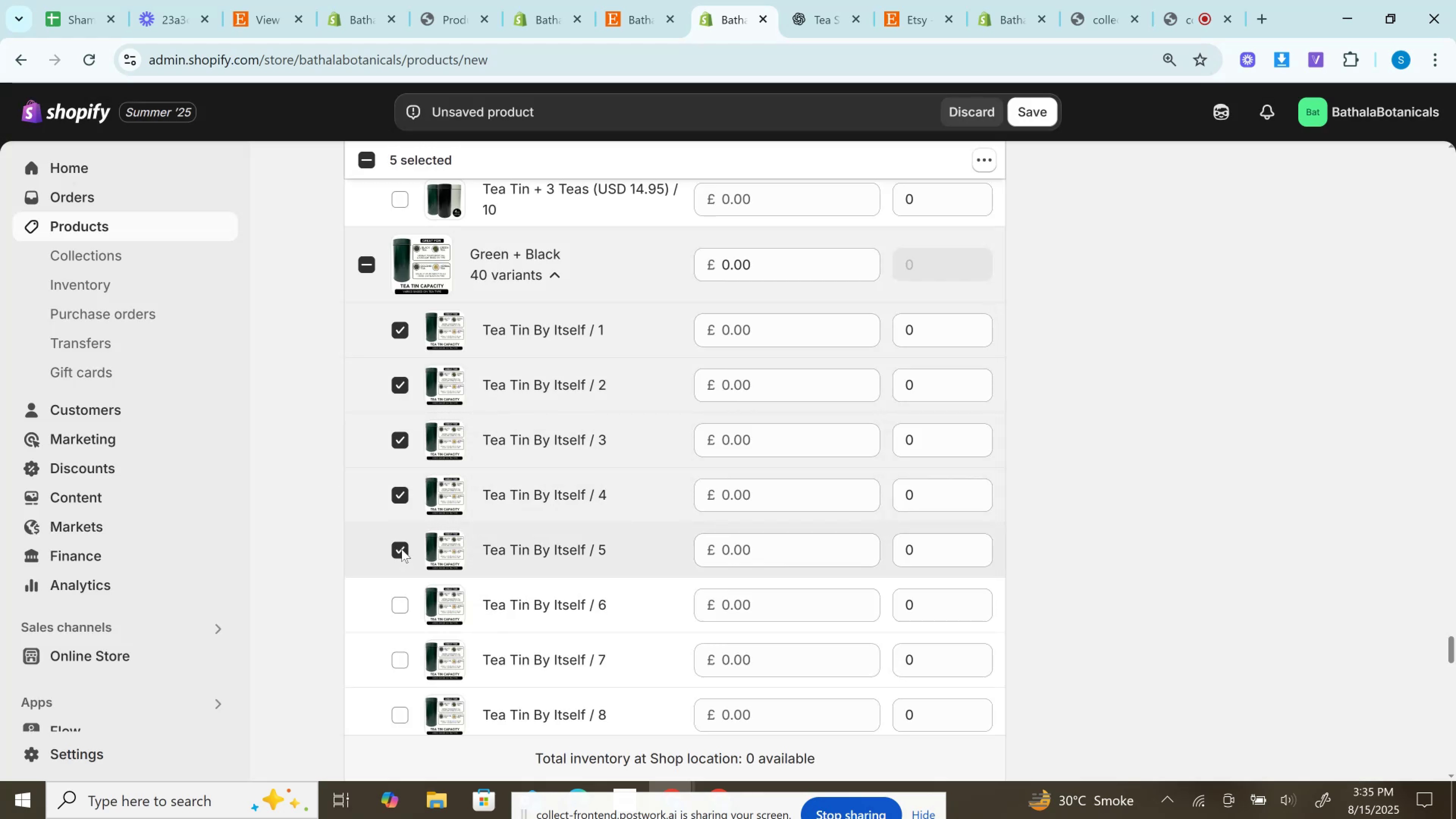 
scroll: coordinate [402, 549], scroll_direction: down, amount: 1.0
 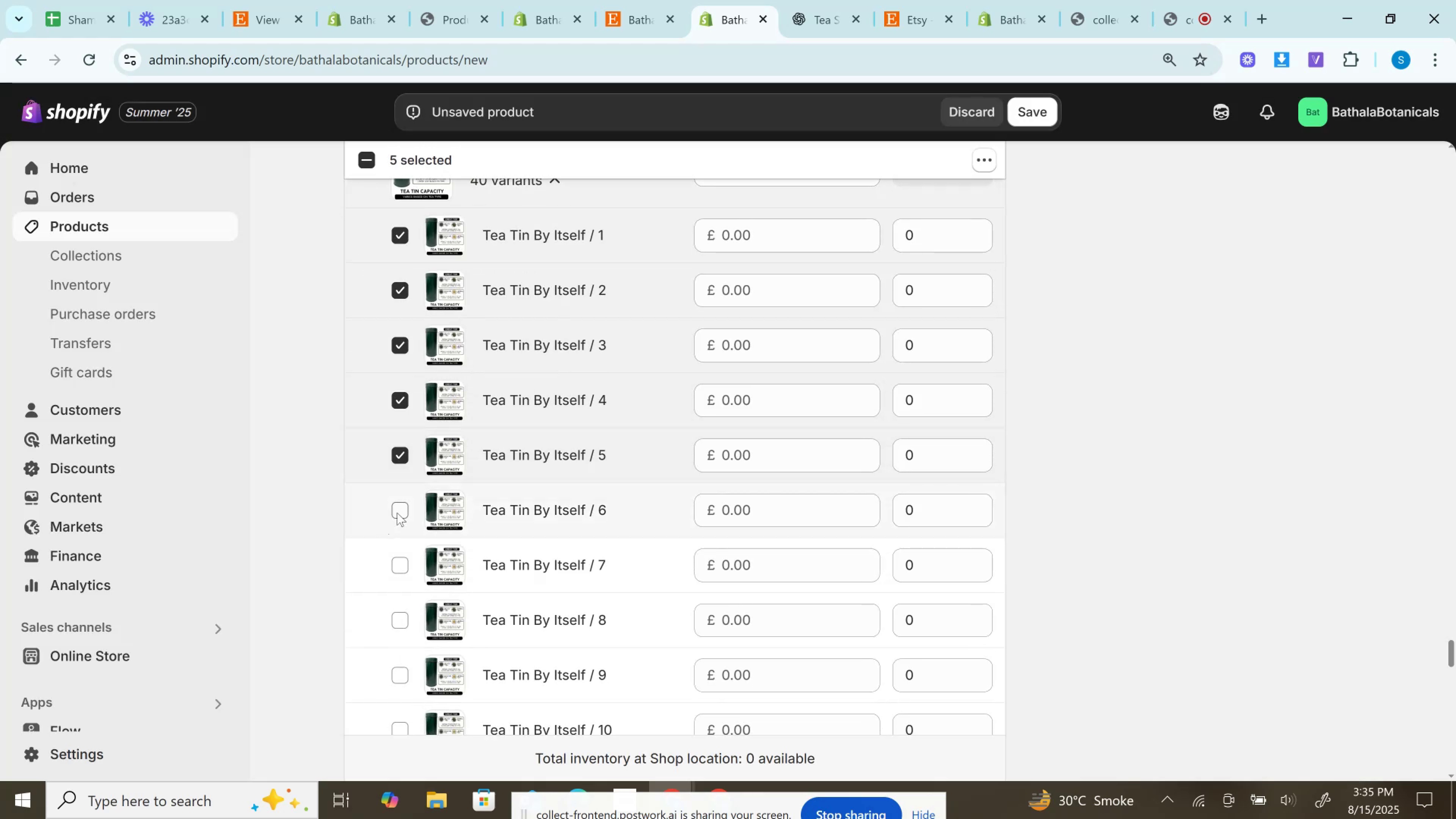 
left_click([399, 513])
 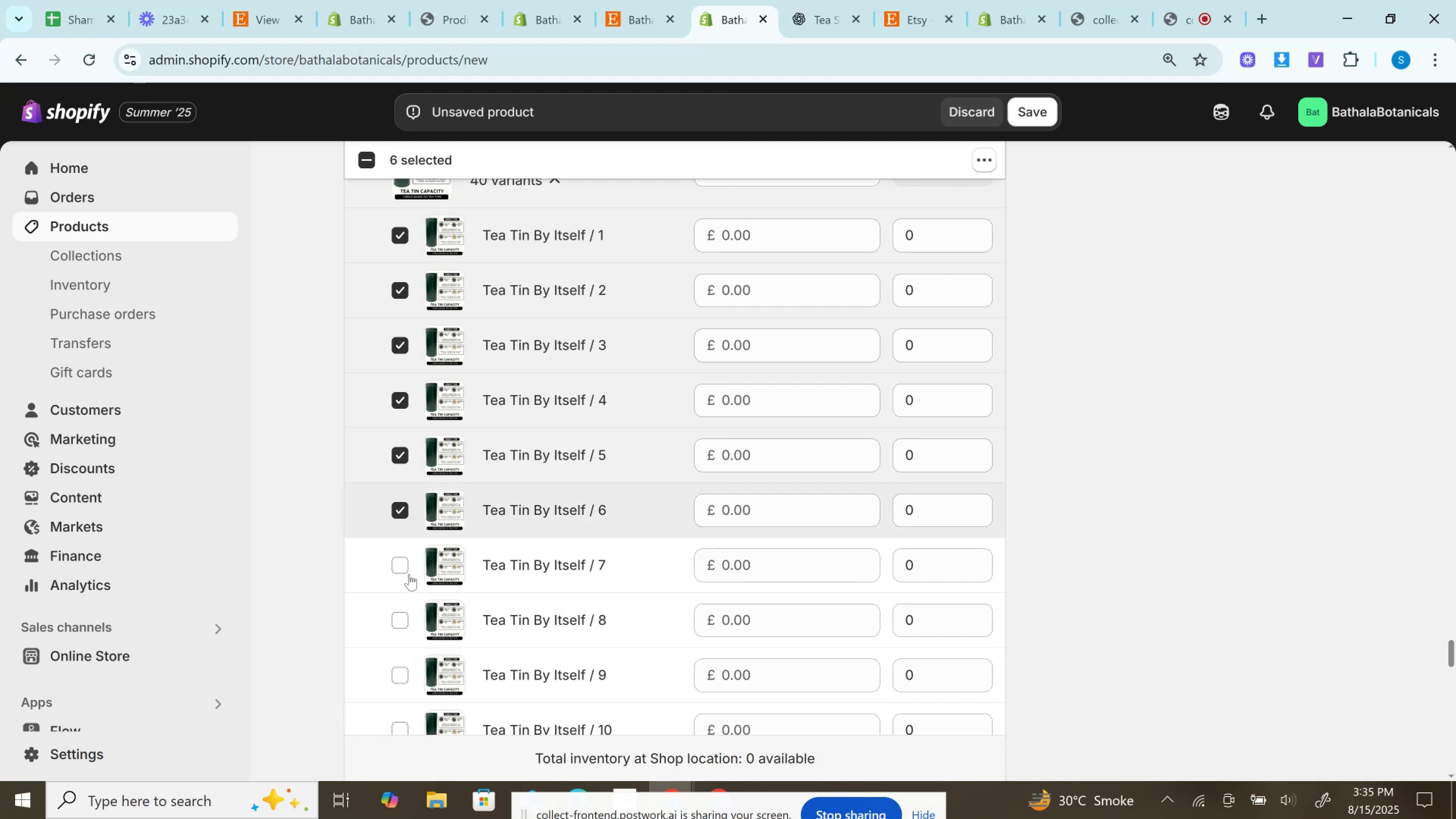 
left_click([401, 574])
 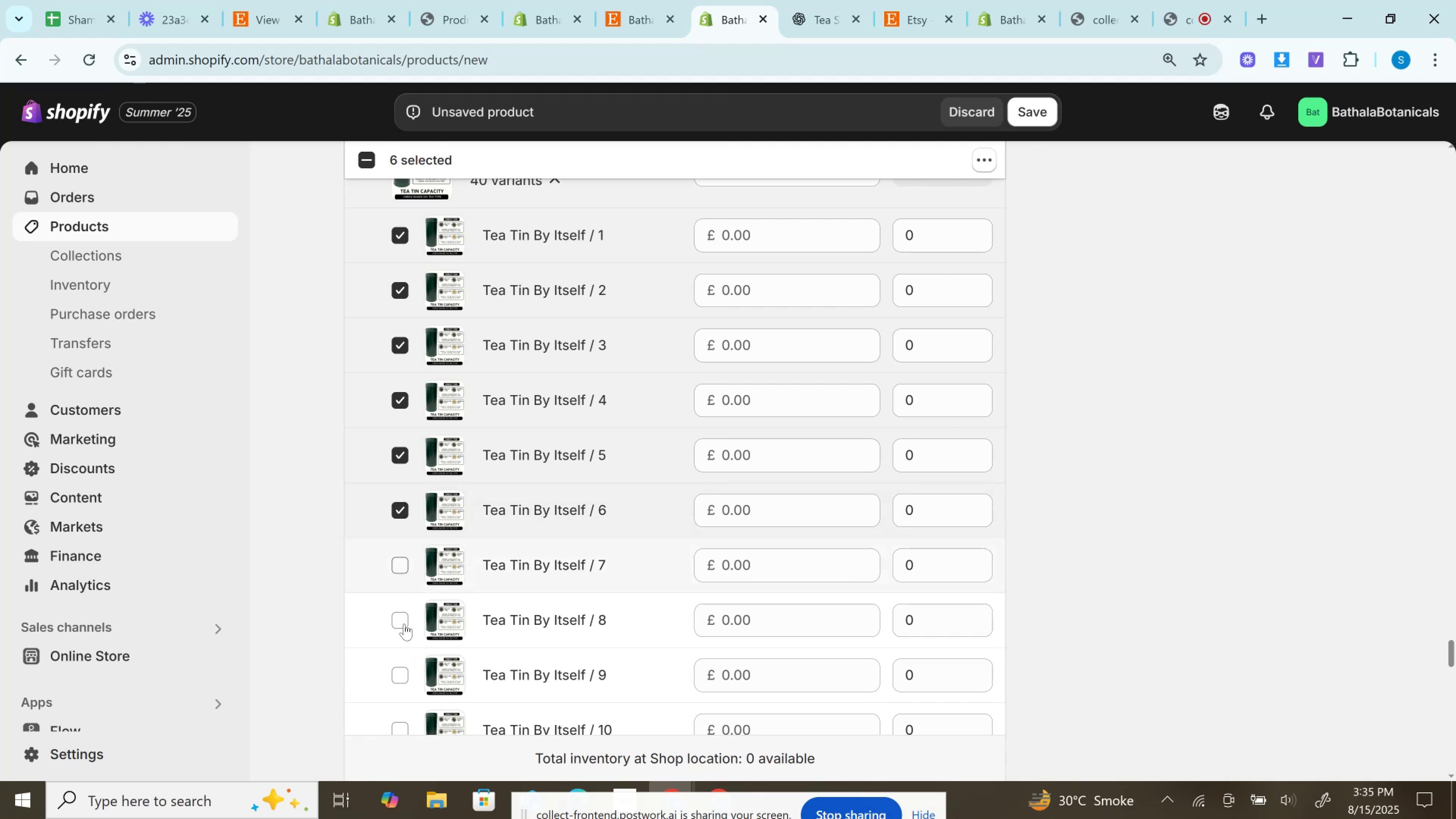 
left_click([404, 624])
 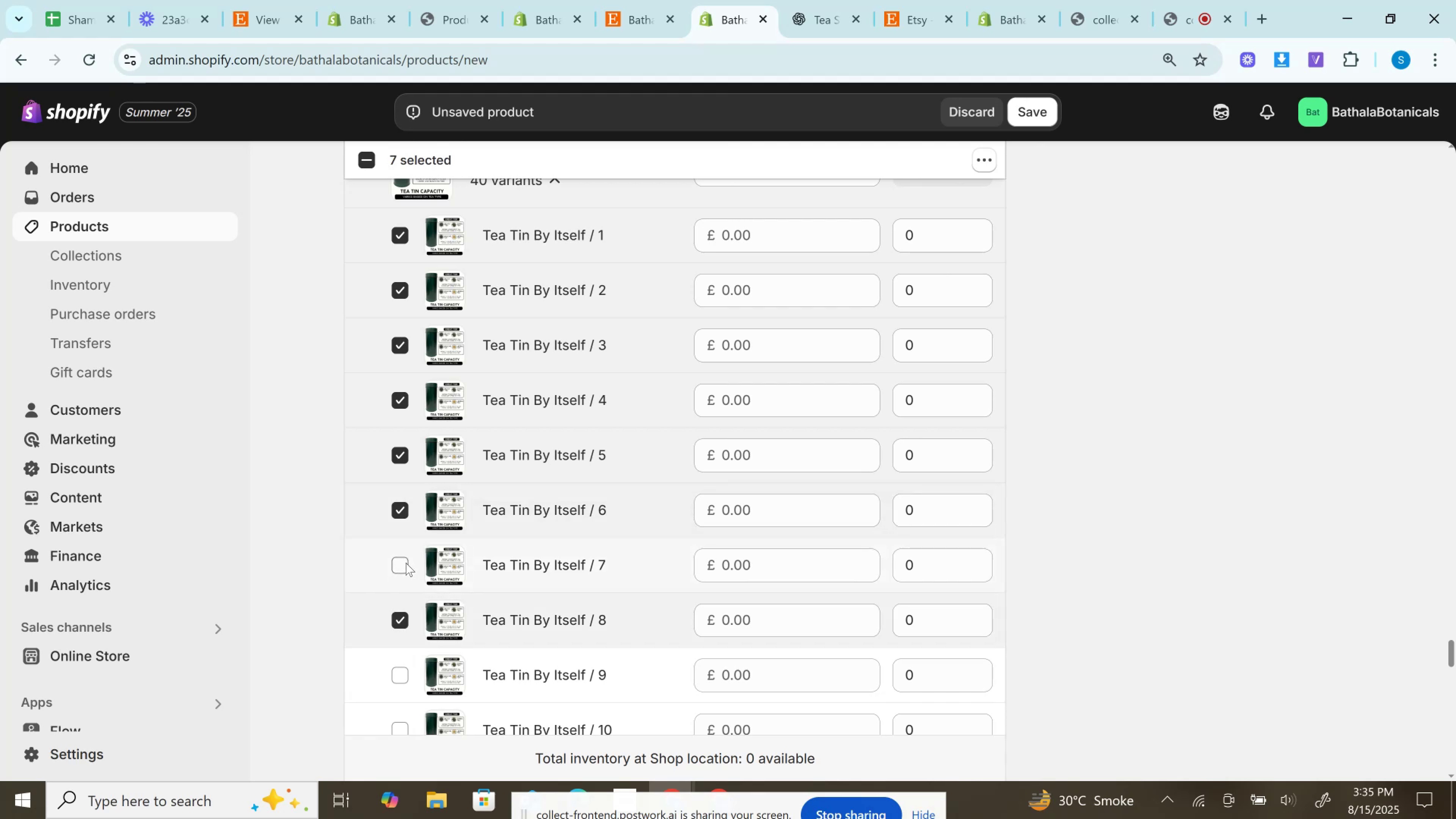 
wait(6.17)
 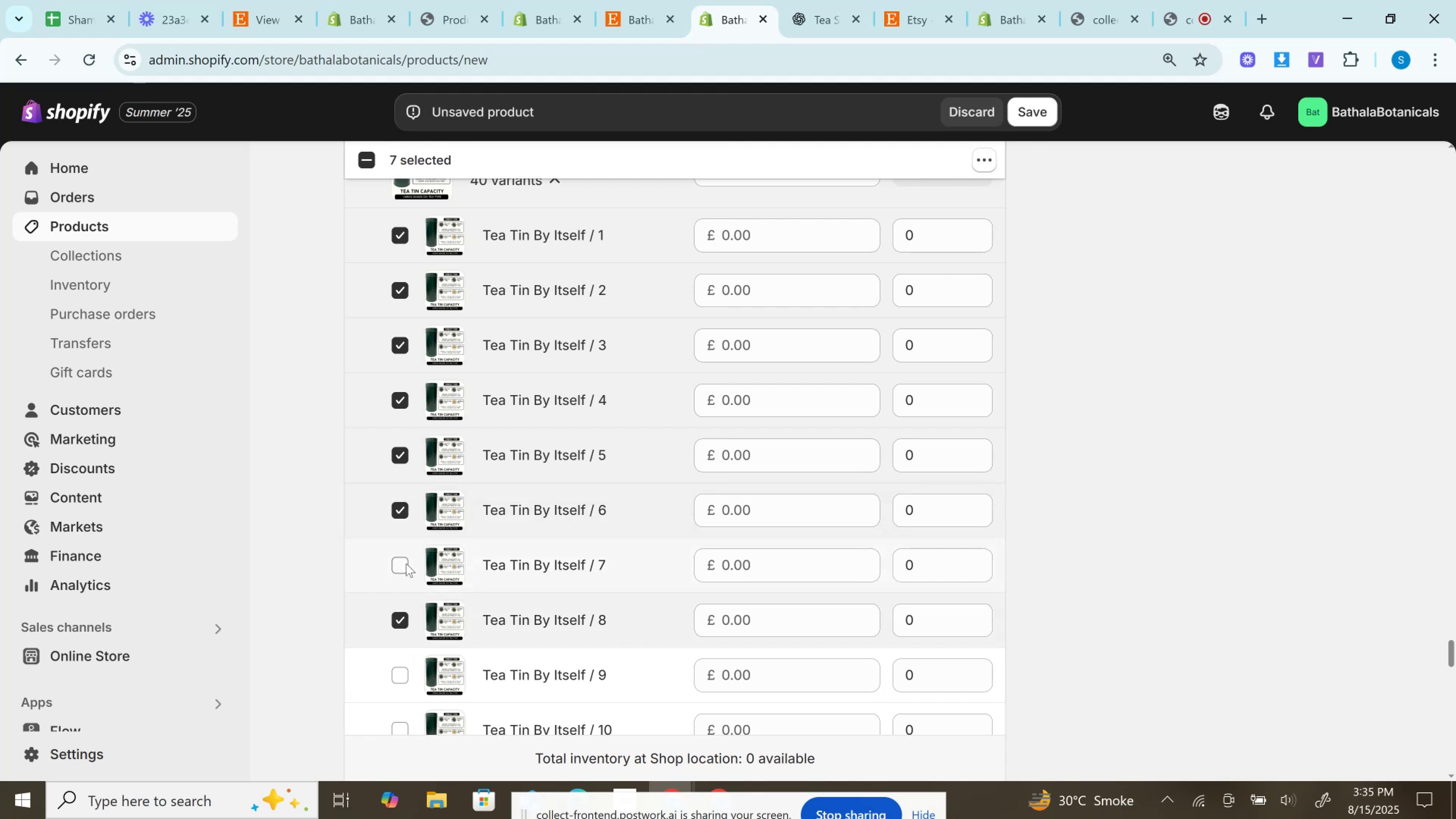 
left_click([399, 563])
 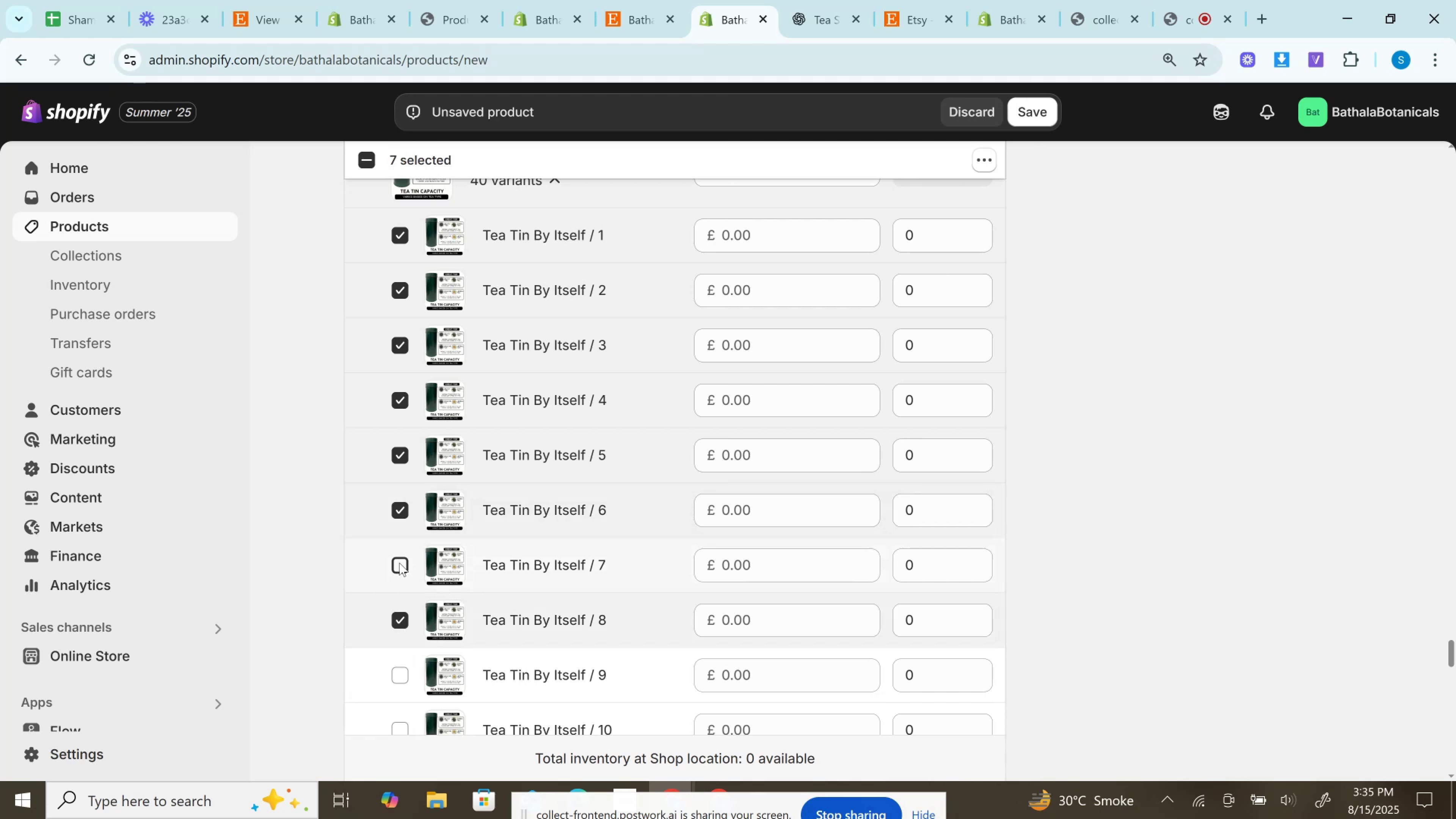 
scroll: coordinate [399, 563], scroll_direction: down, amount: 1.0
 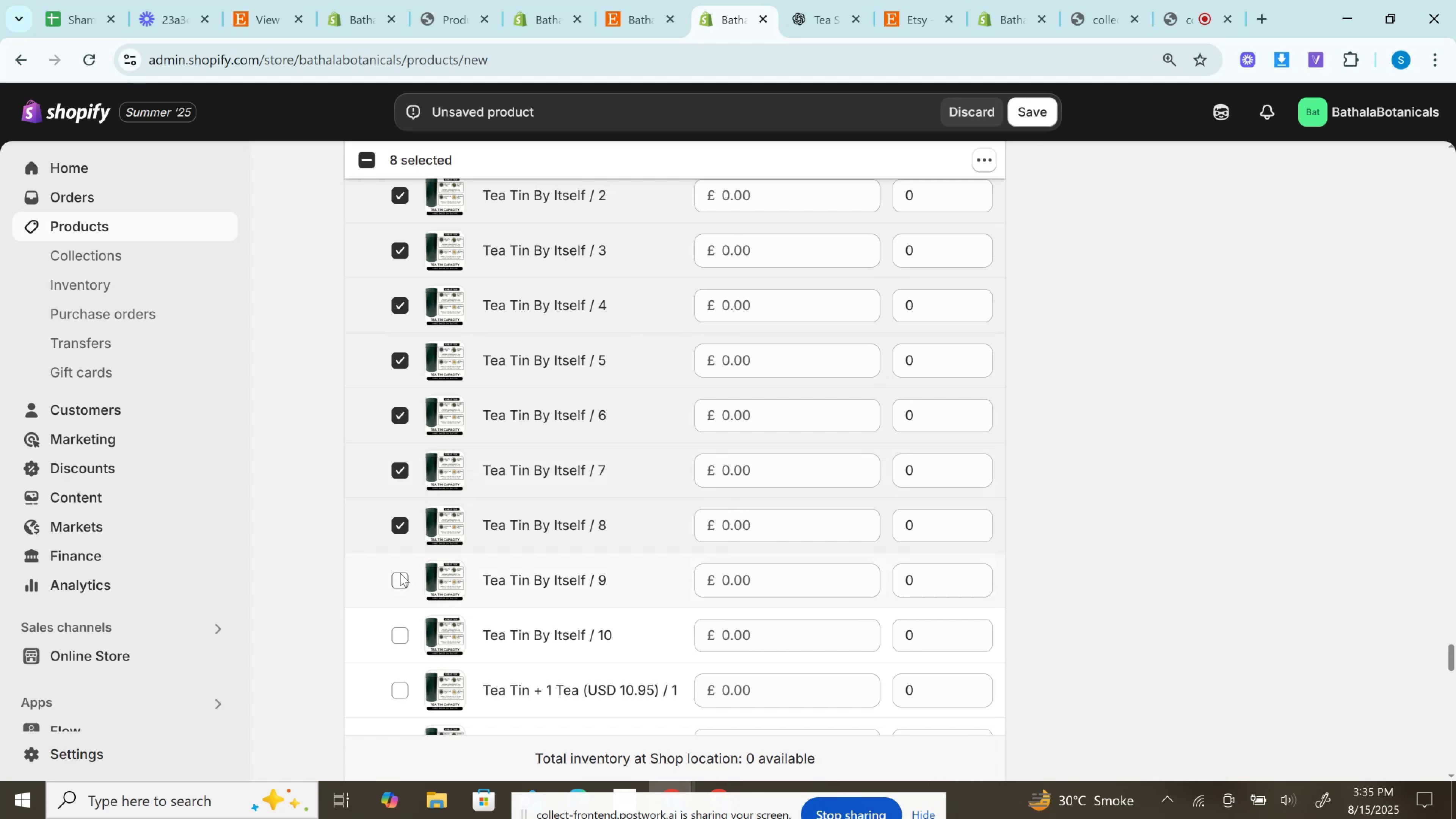 
left_click([402, 579])
 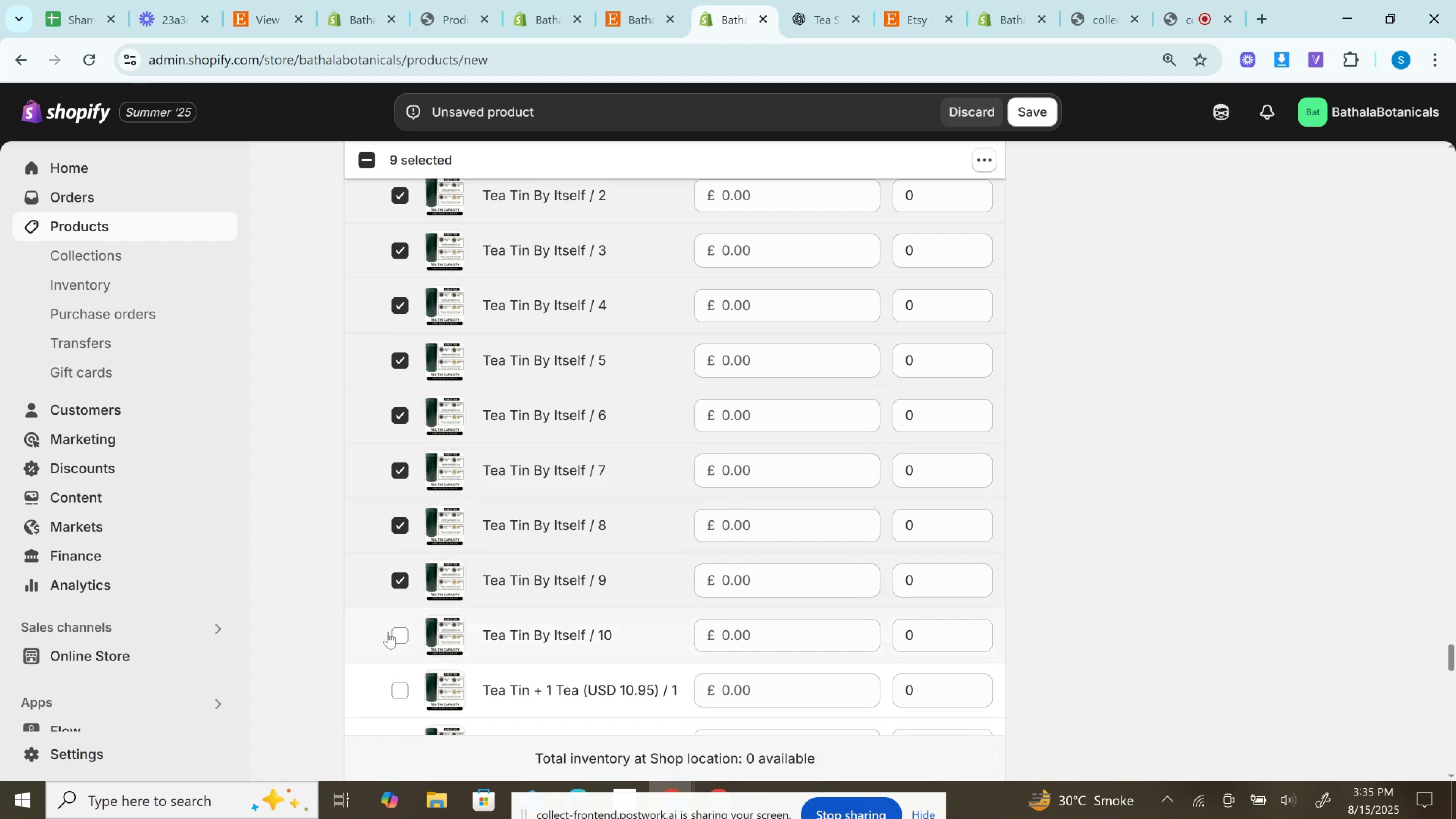 
scroll: coordinate [387, 632], scroll_direction: down, amount: 1.0
 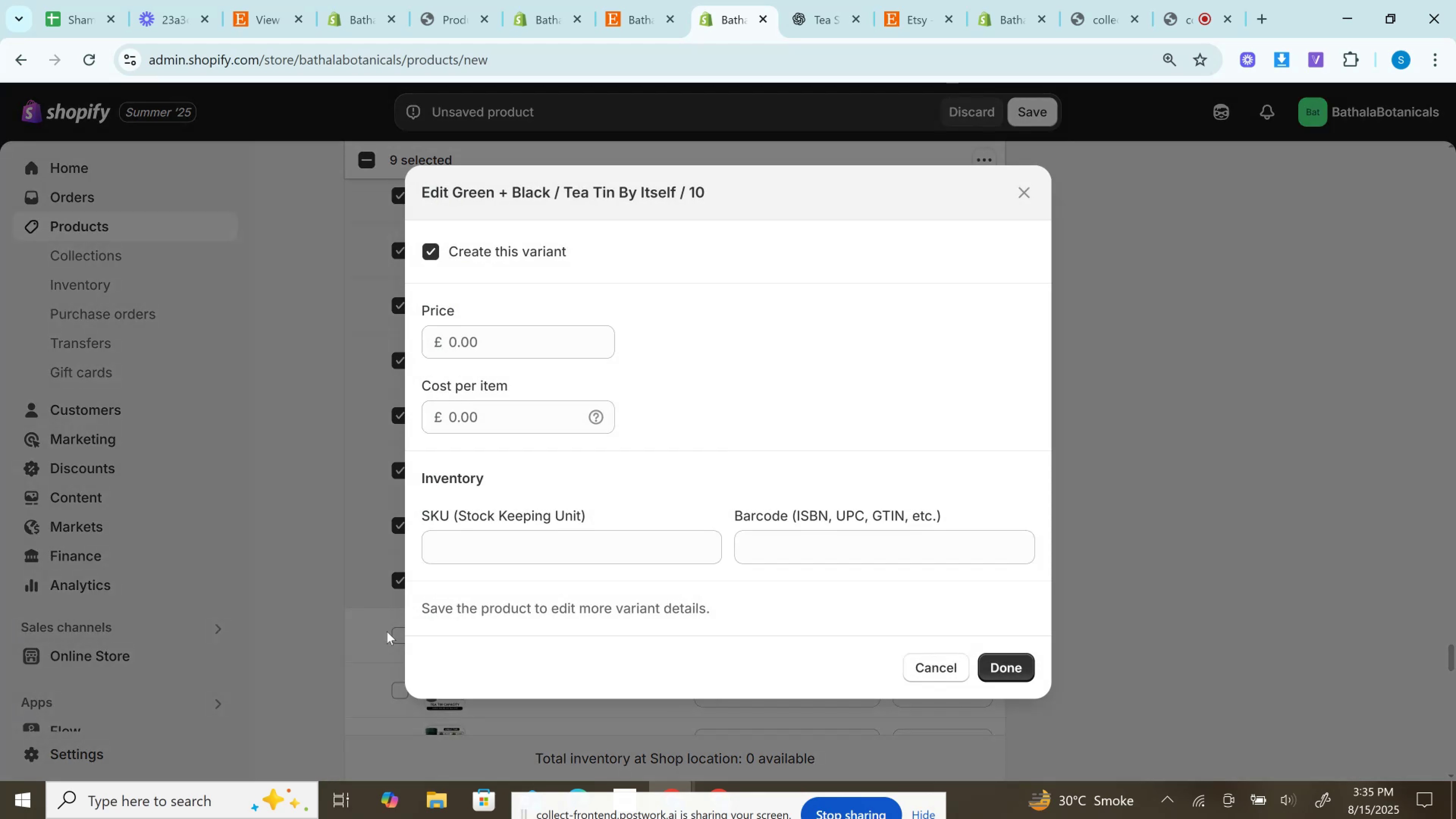 
left_click([385, 606])
 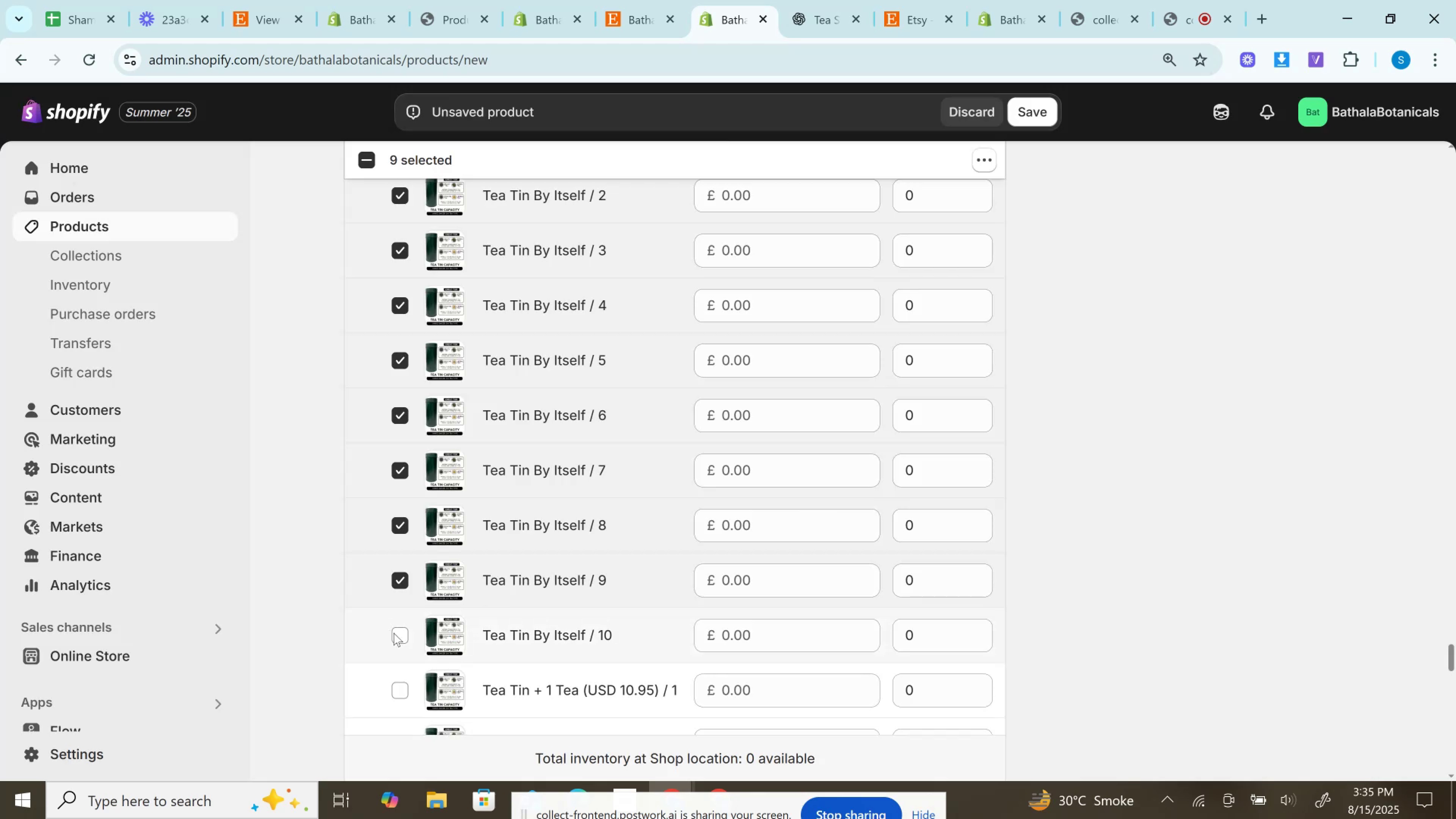 
left_click([401, 633])
 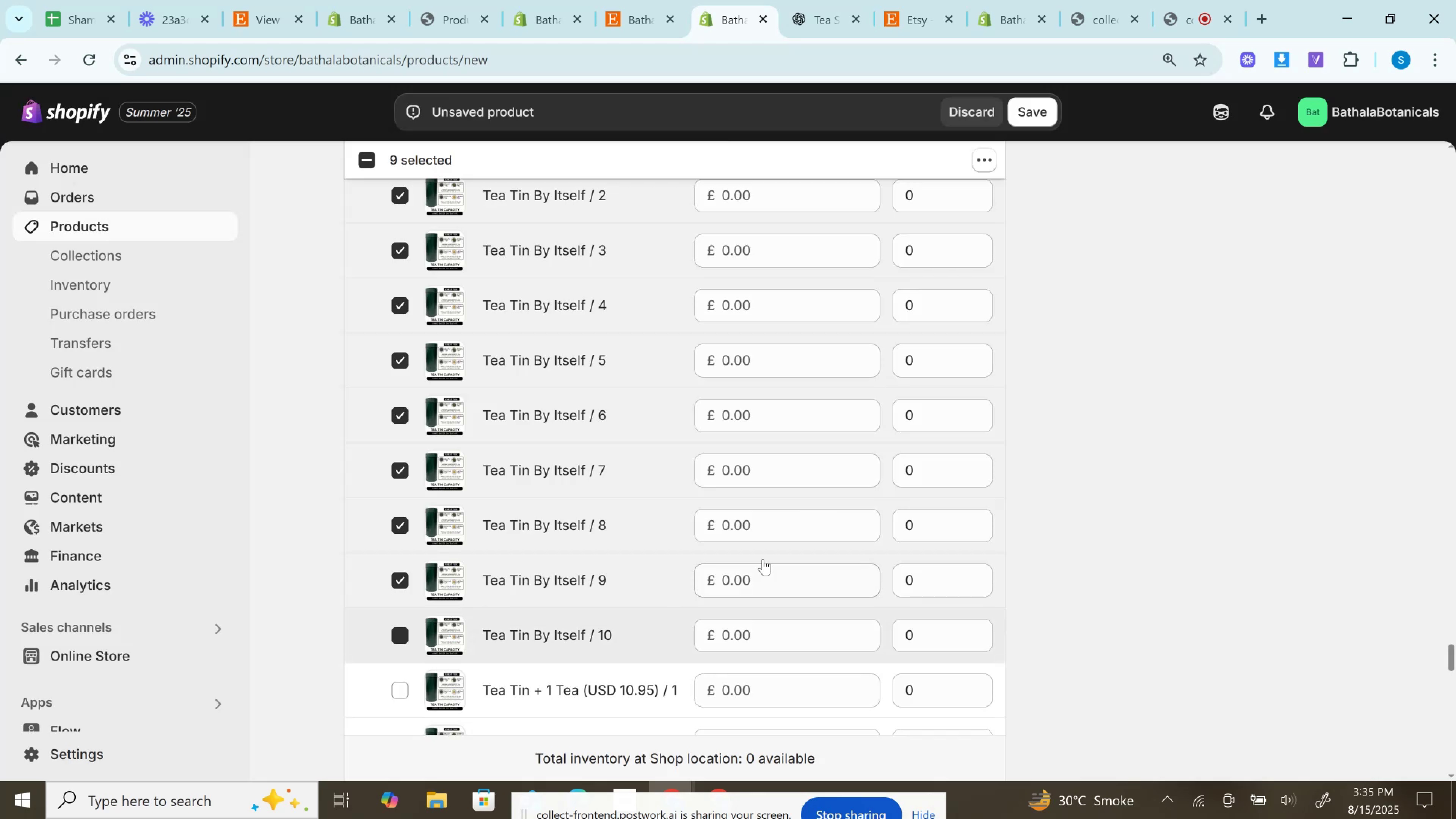 
scroll: coordinate [763, 557], scroll_direction: up, amount: 3.0
 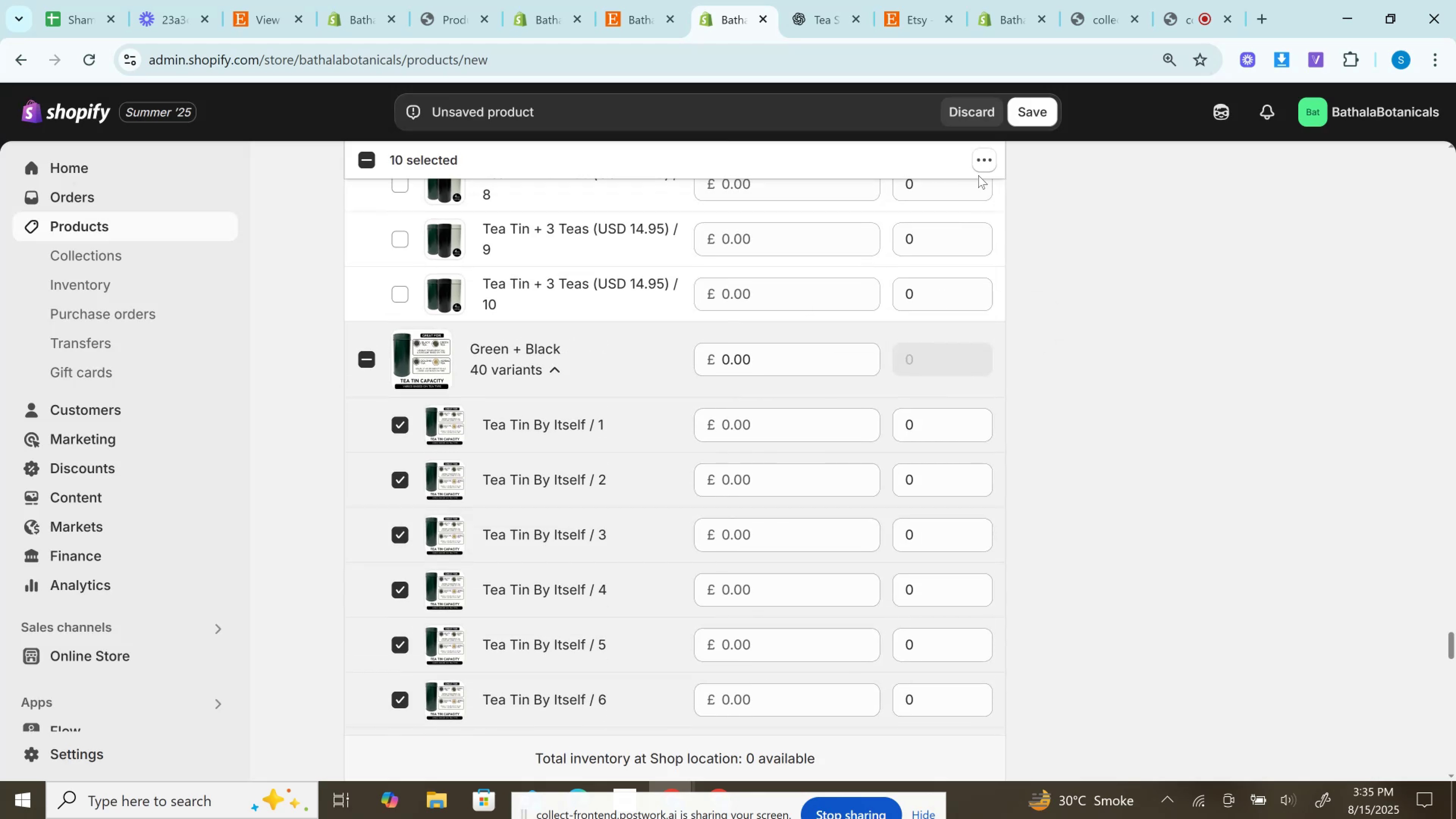 
left_click([993, 158])
 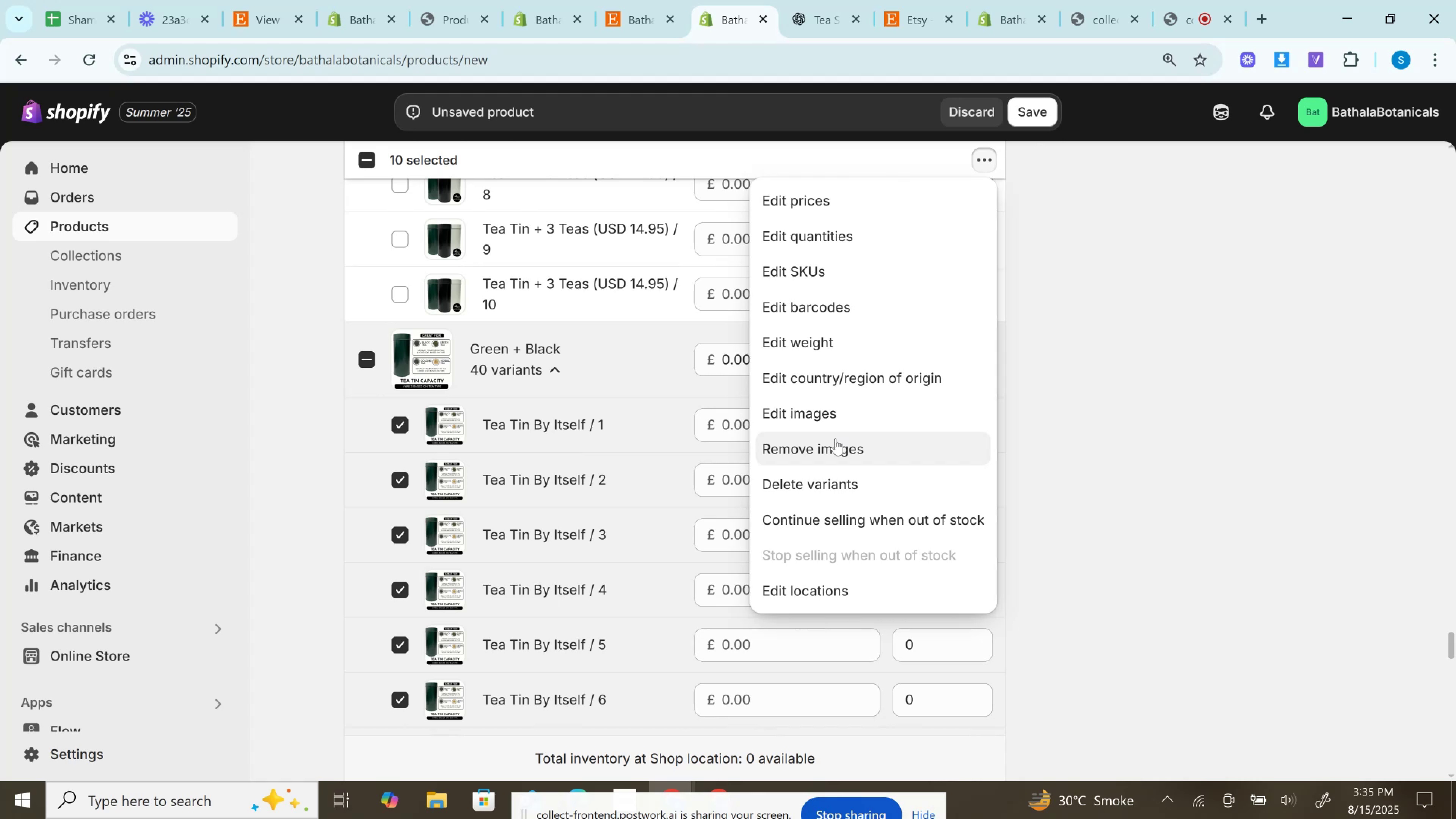 
left_click([829, 417])
 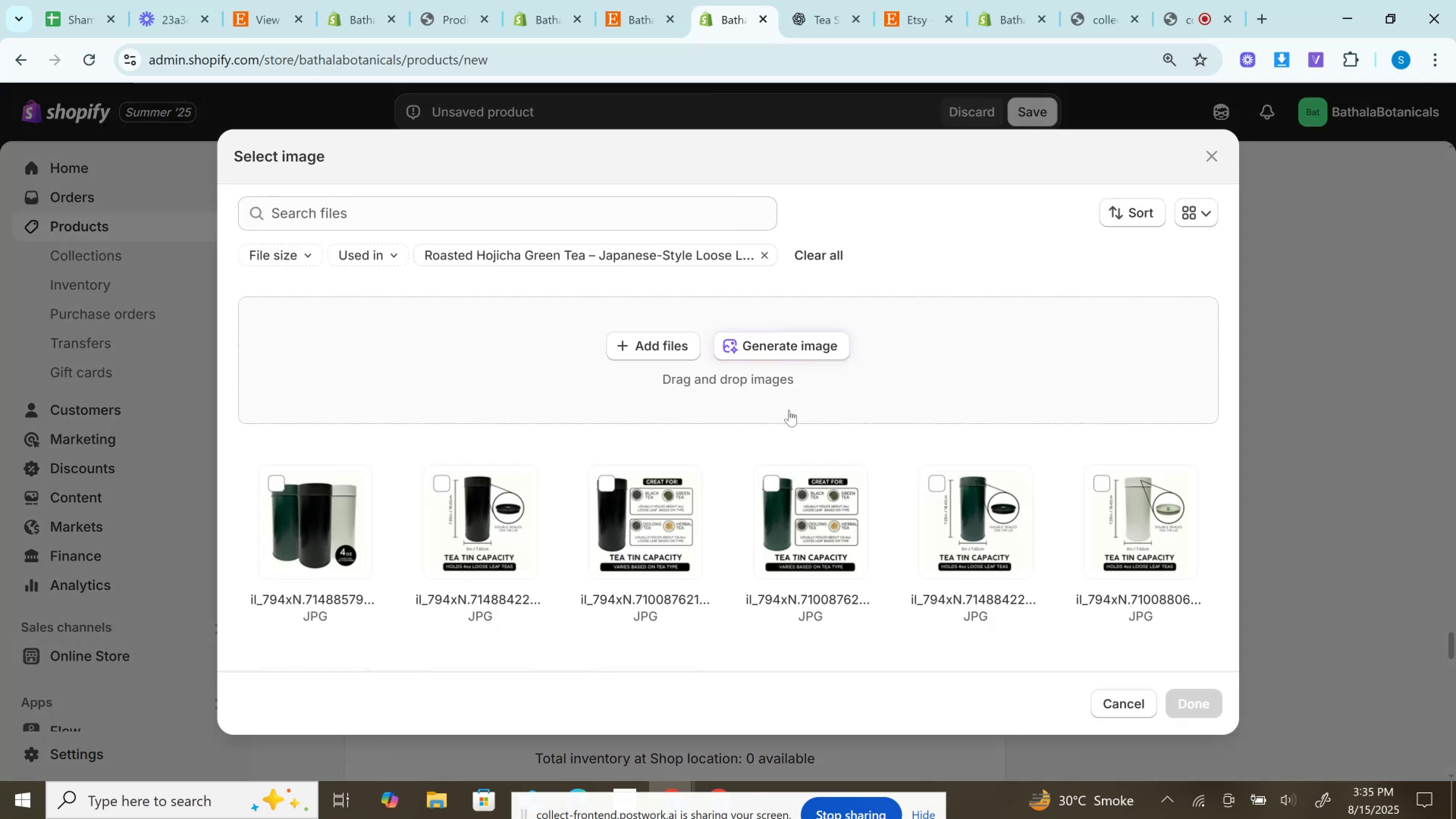 
scroll: coordinate [960, 462], scroll_direction: down, amount: 1.0
 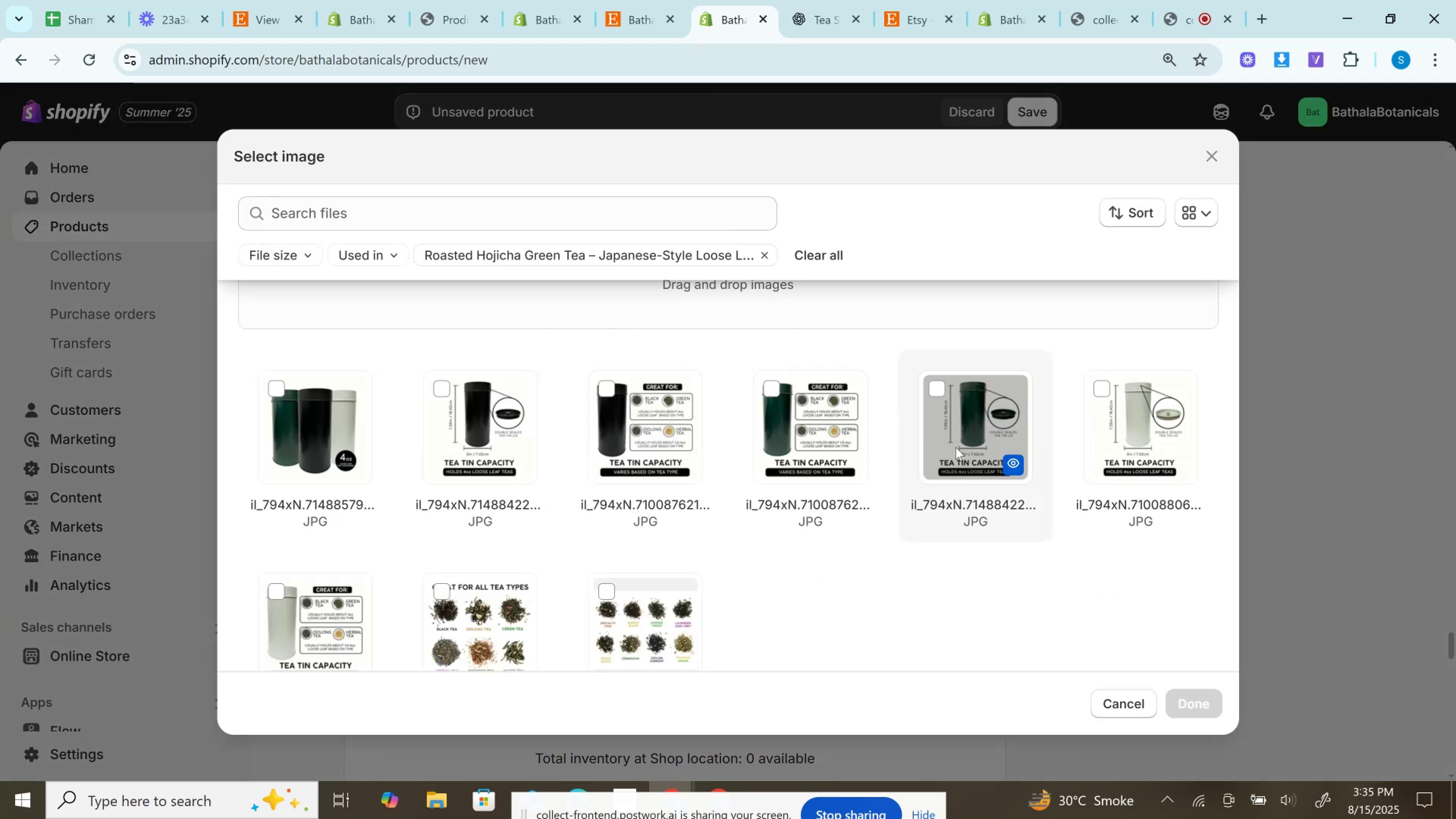 
left_click([955, 447])
 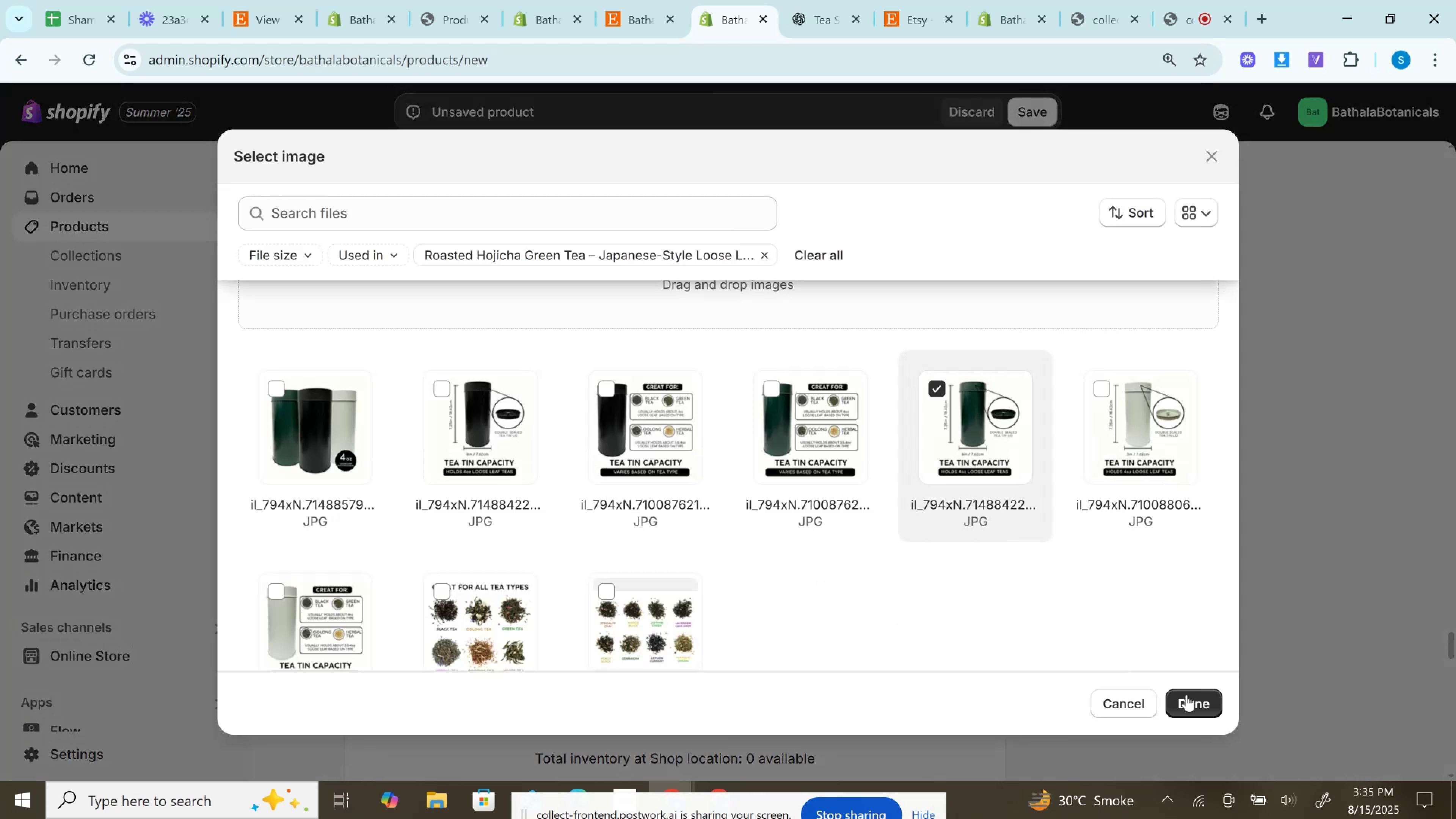 
left_click([1188, 700])
 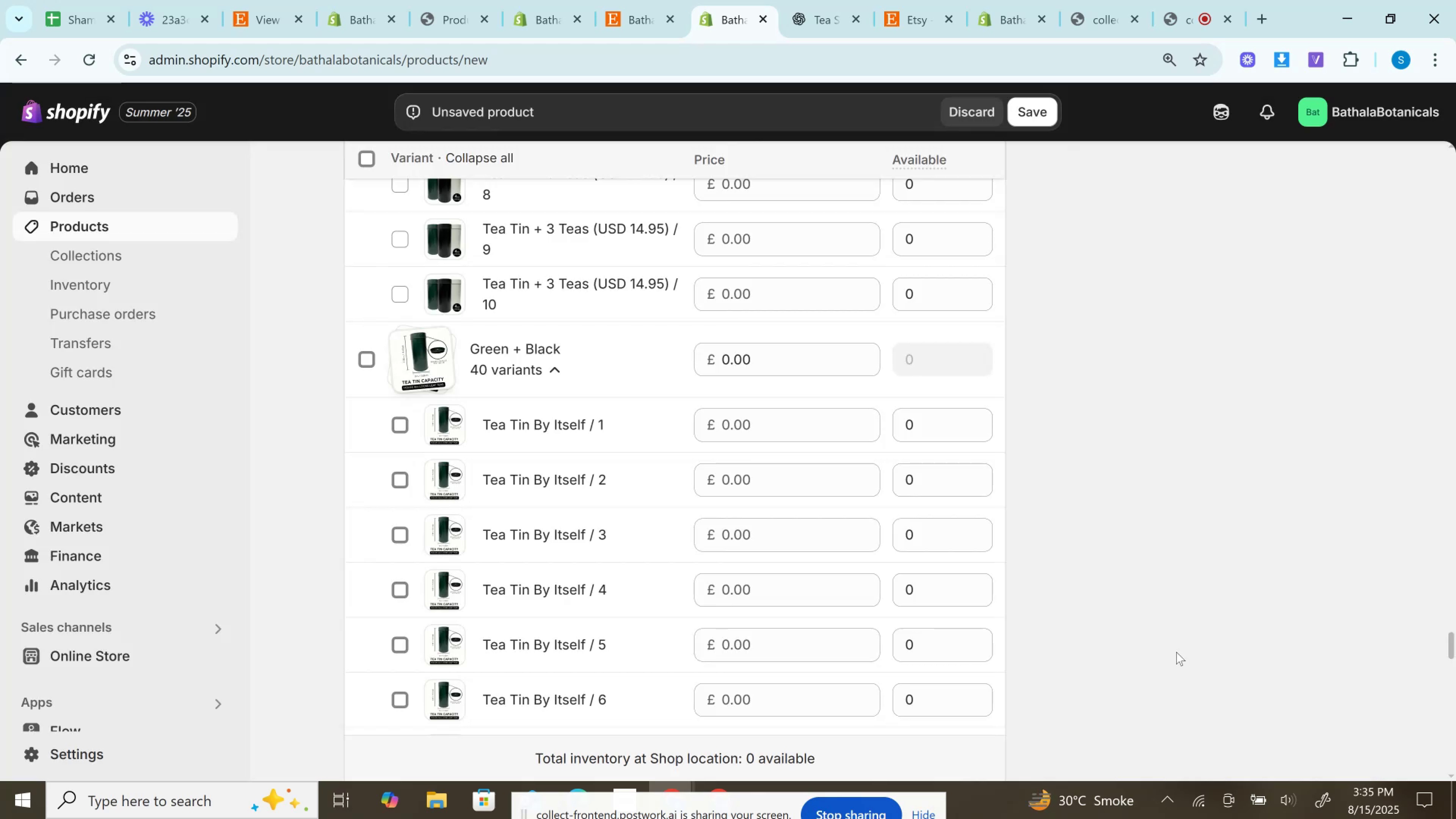 
scroll: coordinate [1179, 651], scroll_direction: down, amount: 24.0
 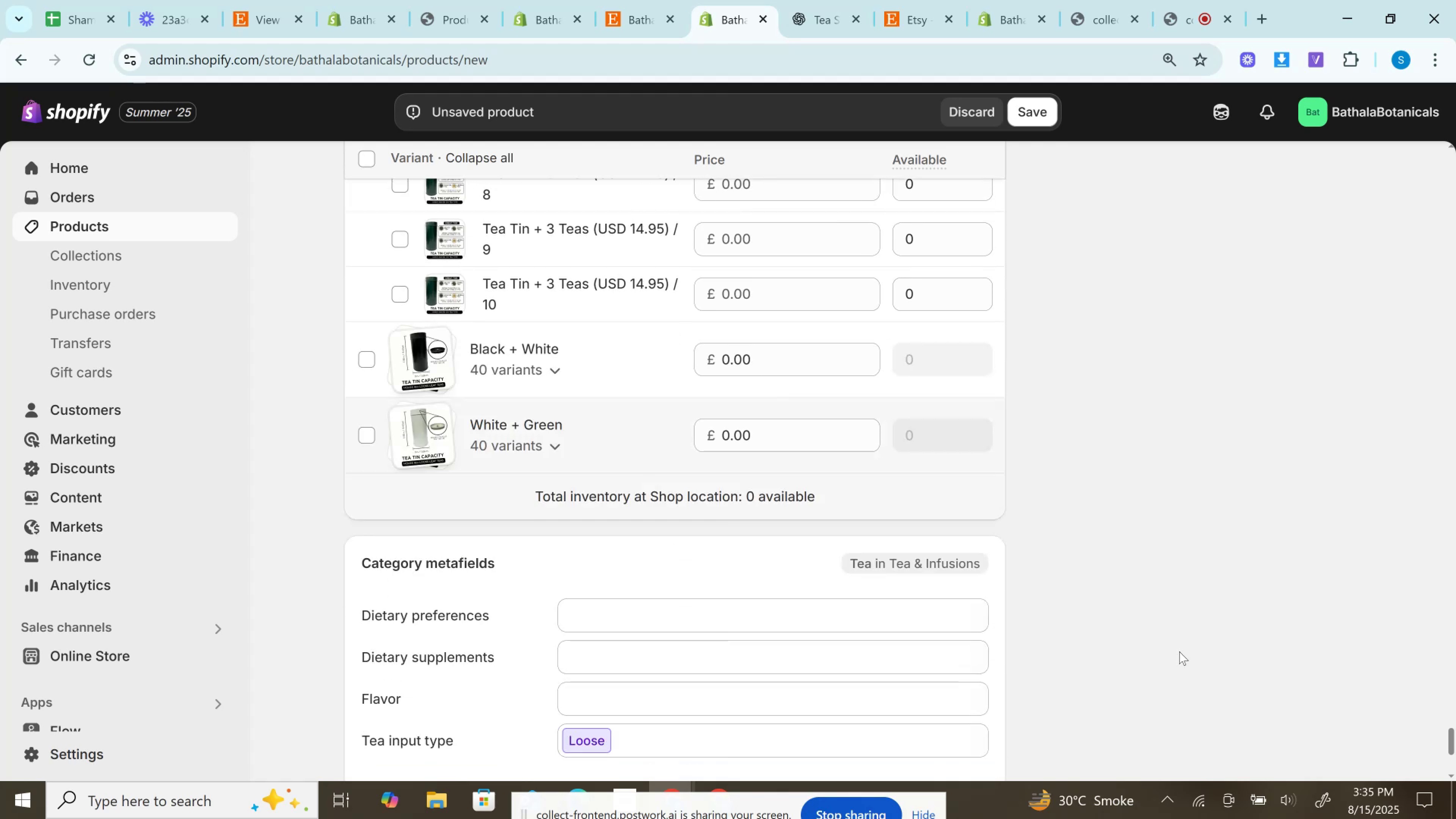 
scroll: coordinate [1151, 549], scroll_direction: up, amount: 122.0
 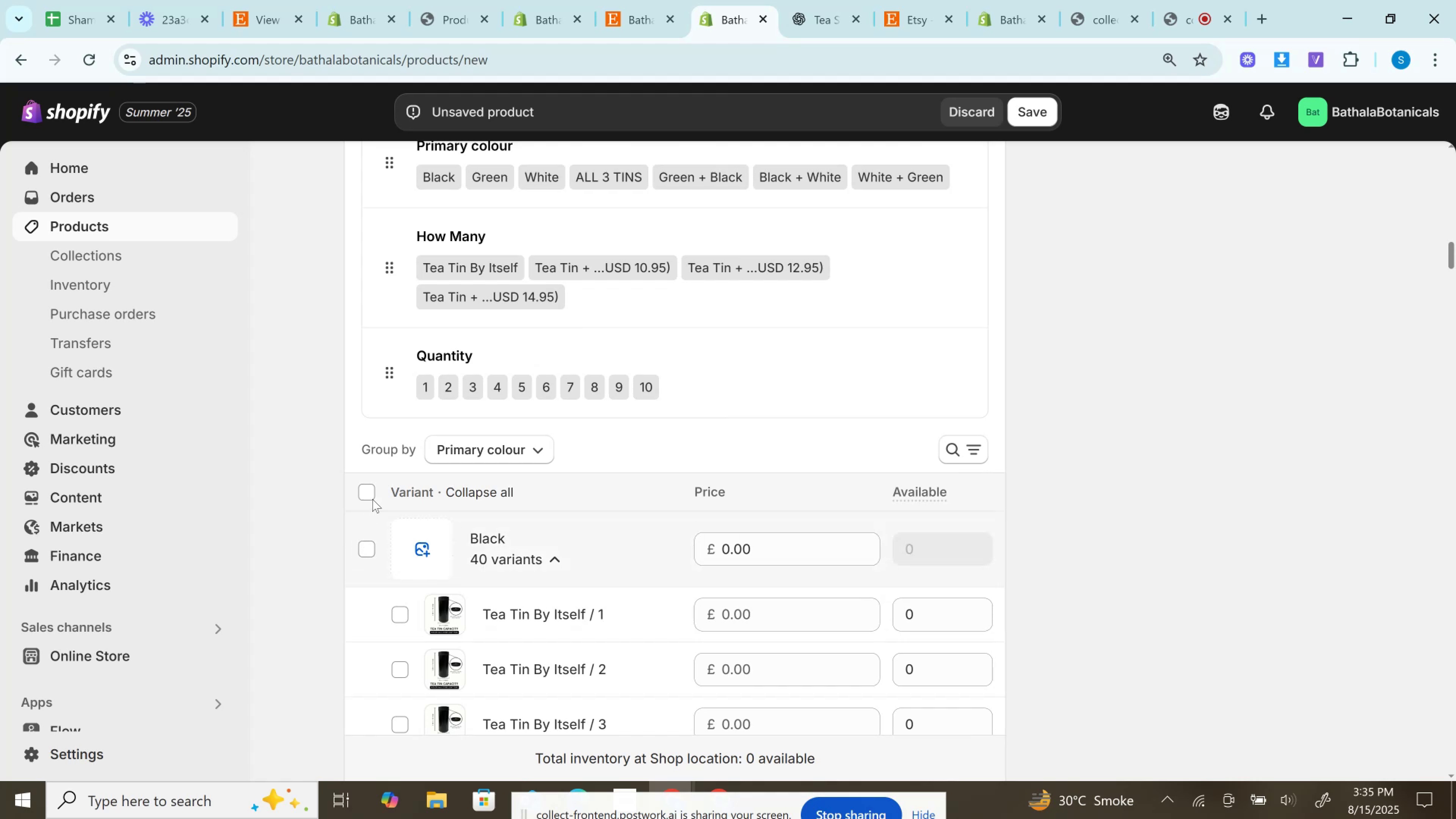 
left_click([366, 486])
 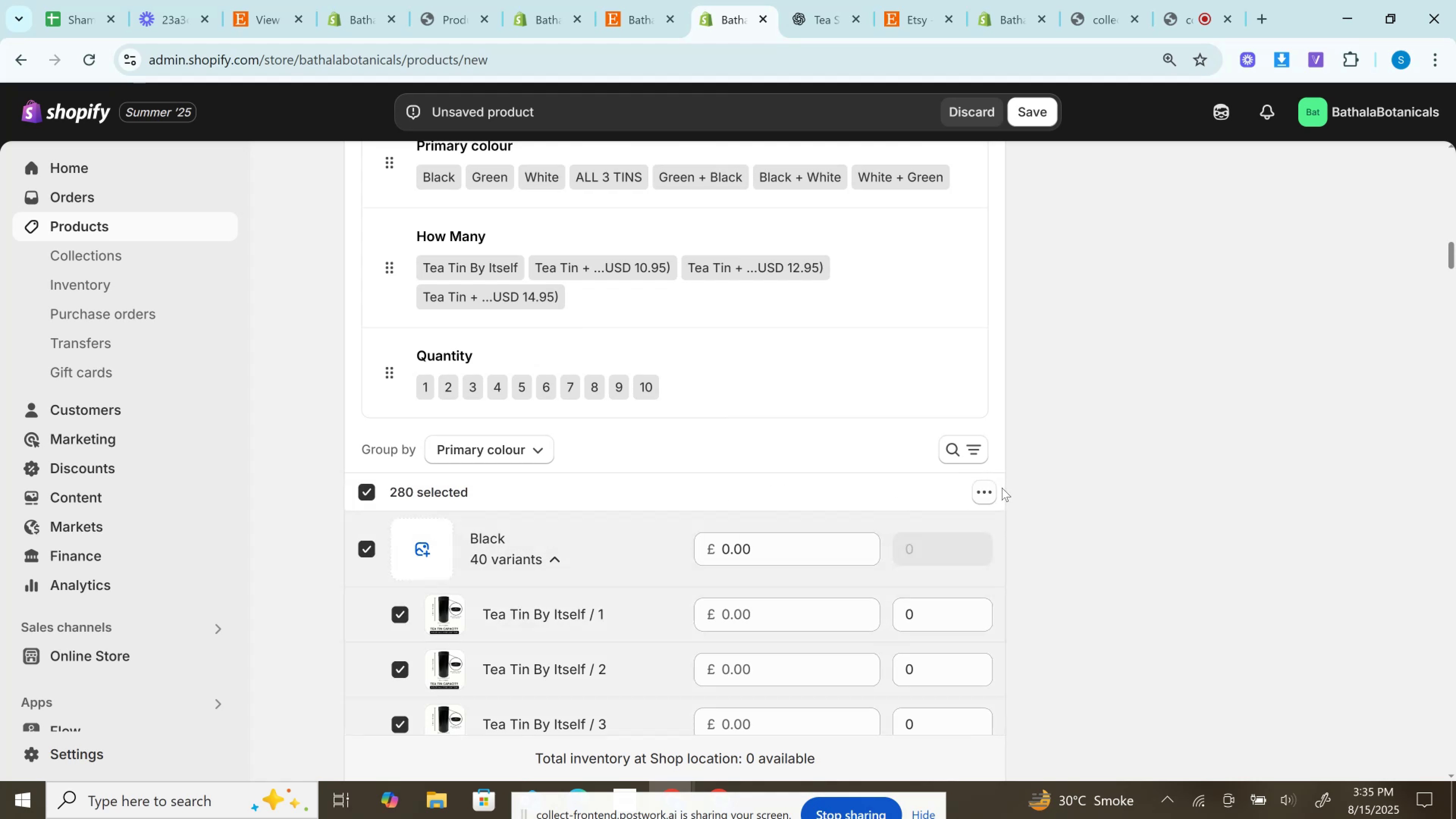 
left_click([994, 491])
 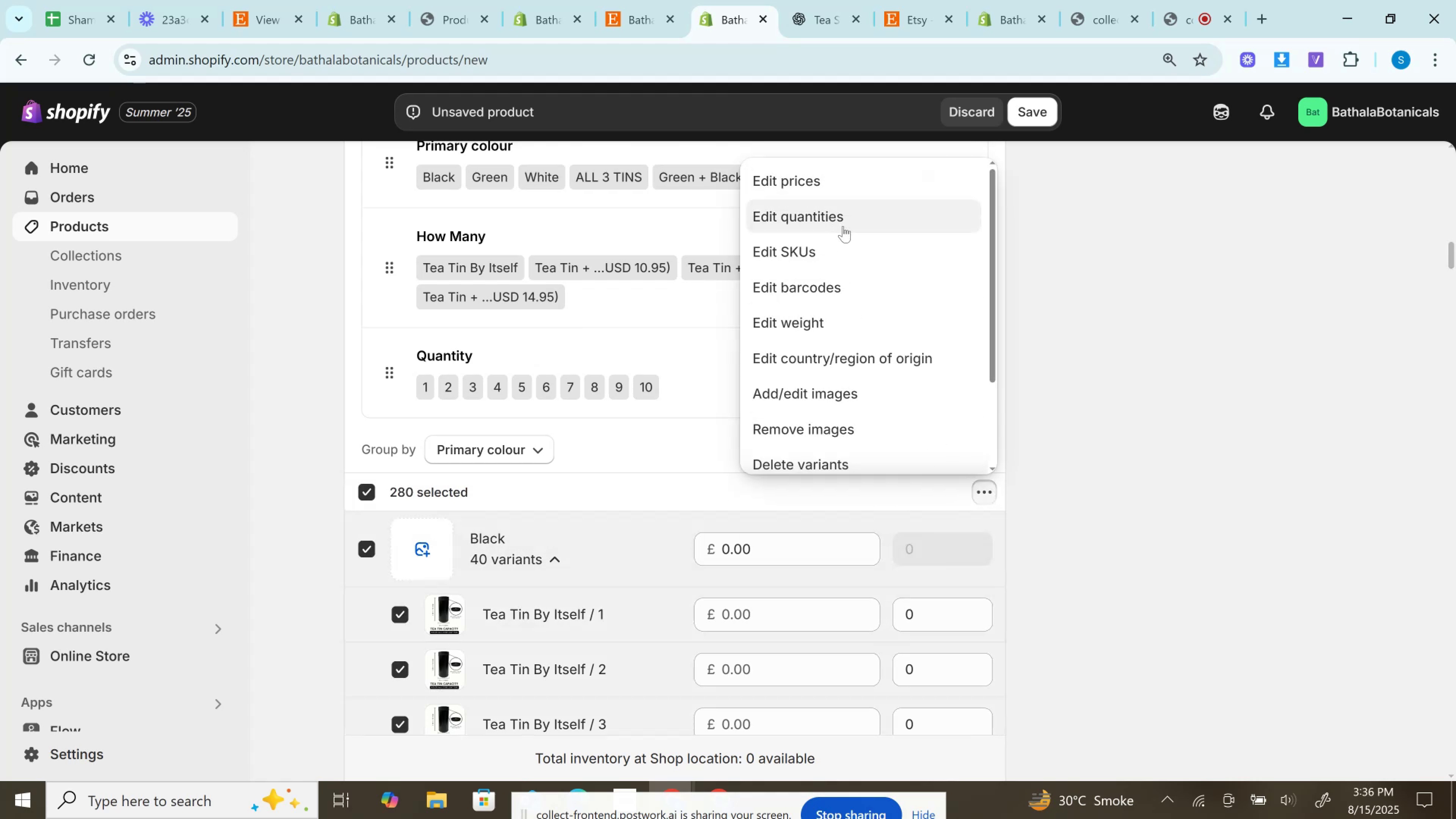 
left_click([843, 226])
 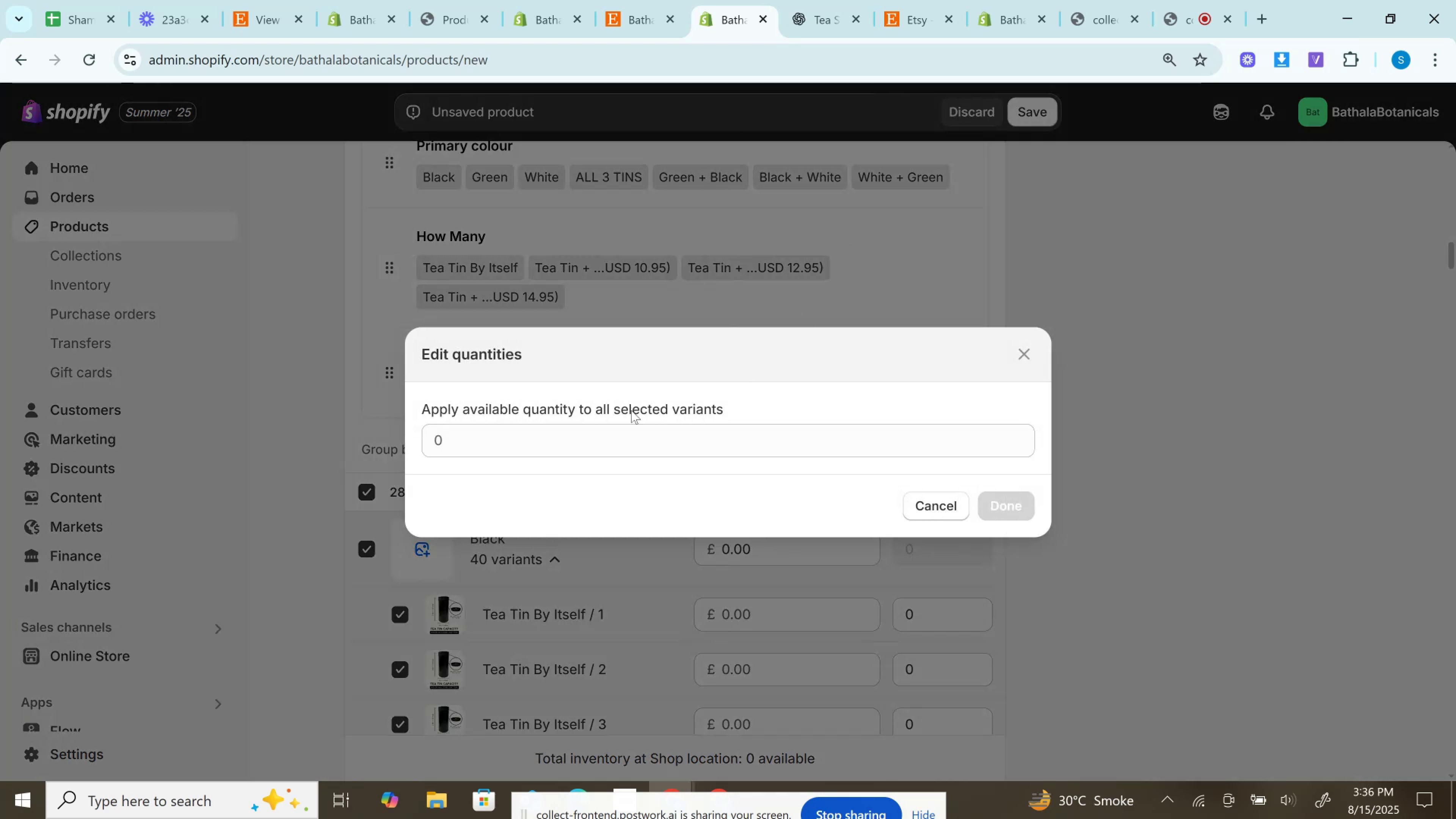 
left_click([483, 434])
 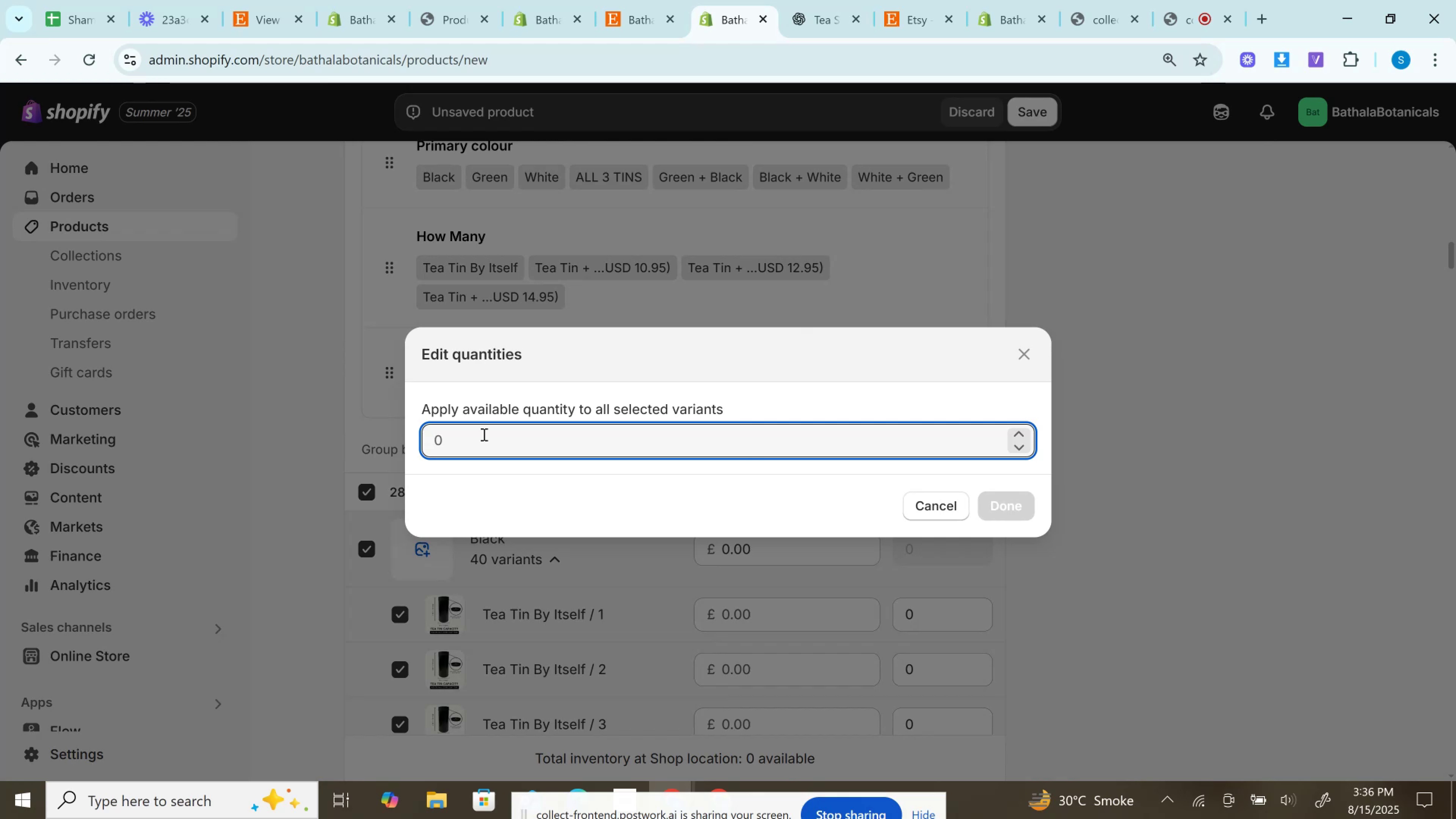 
type(60)
 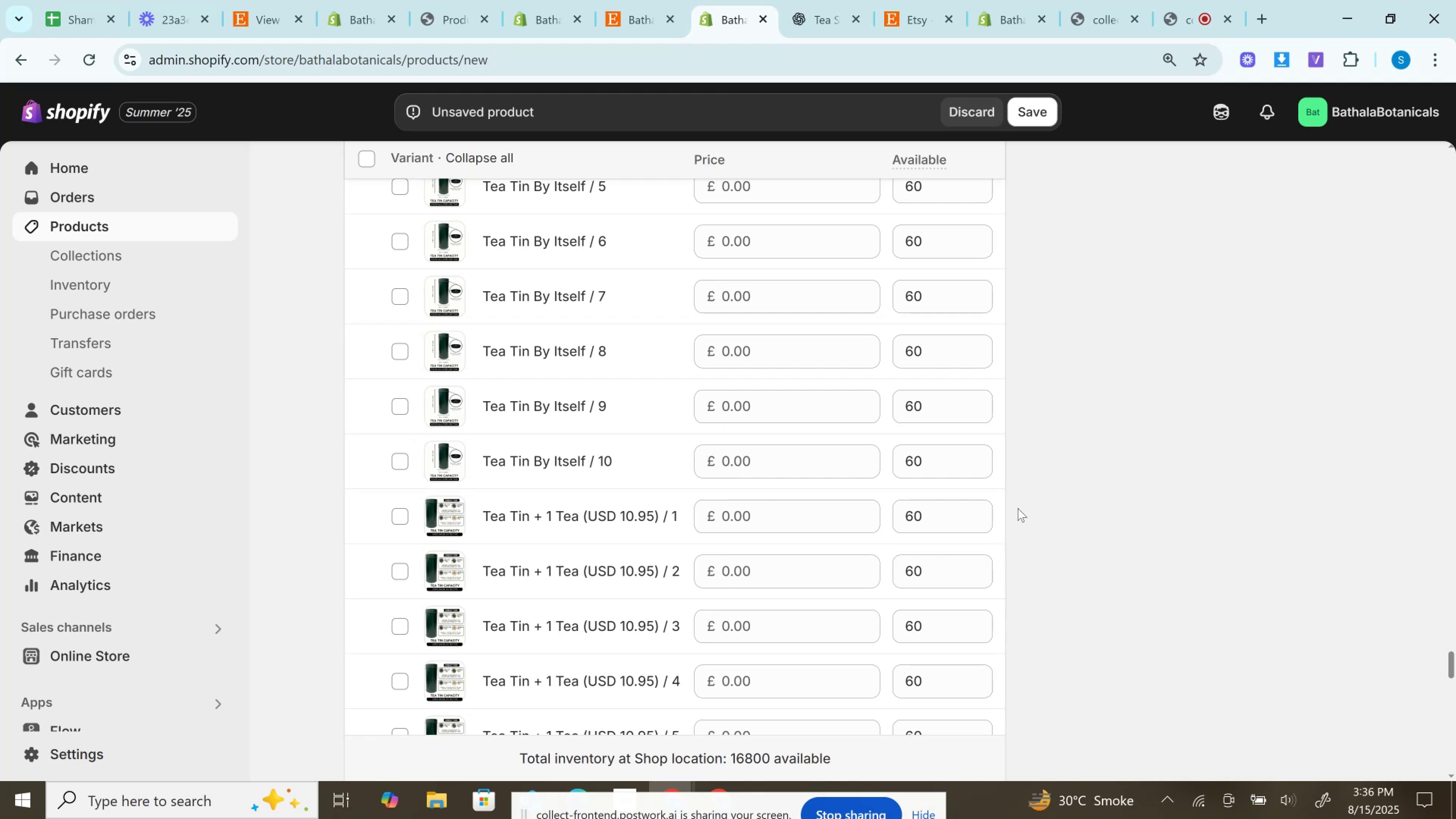 
wait(13.4)
 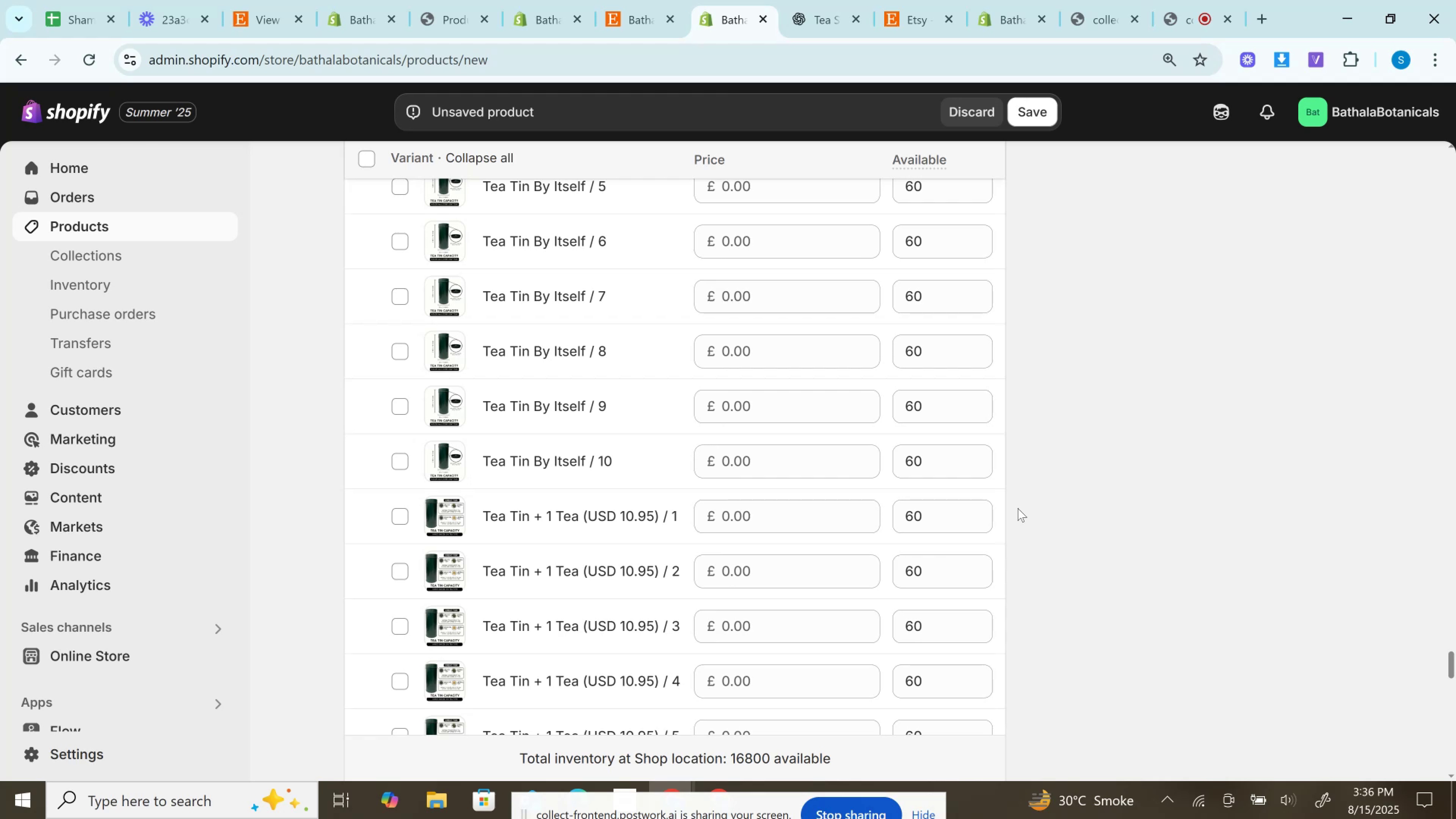 
scroll: coordinate [864, 635], scroll_direction: up, amount: 7.0
 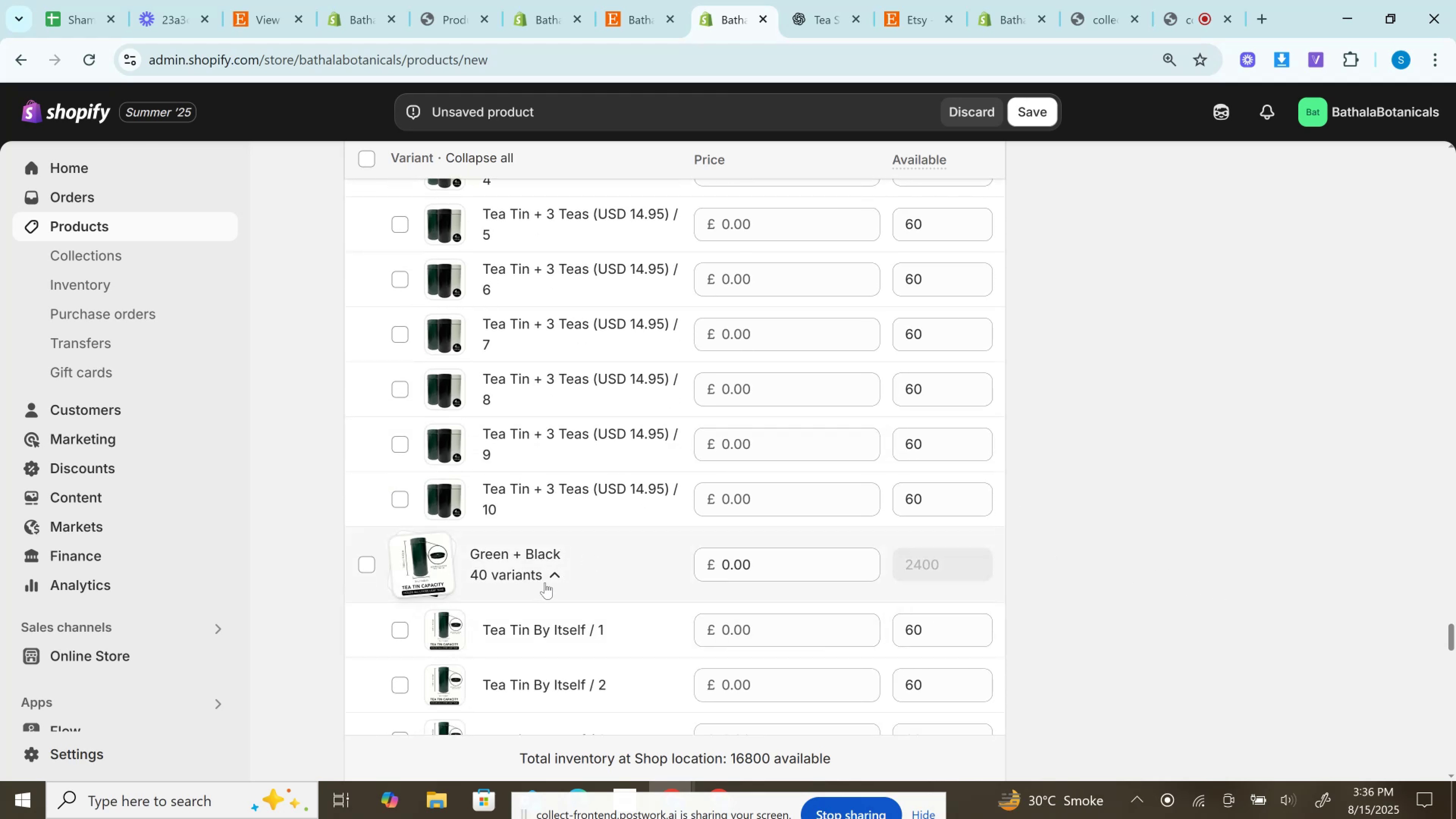 
left_click([550, 578])
 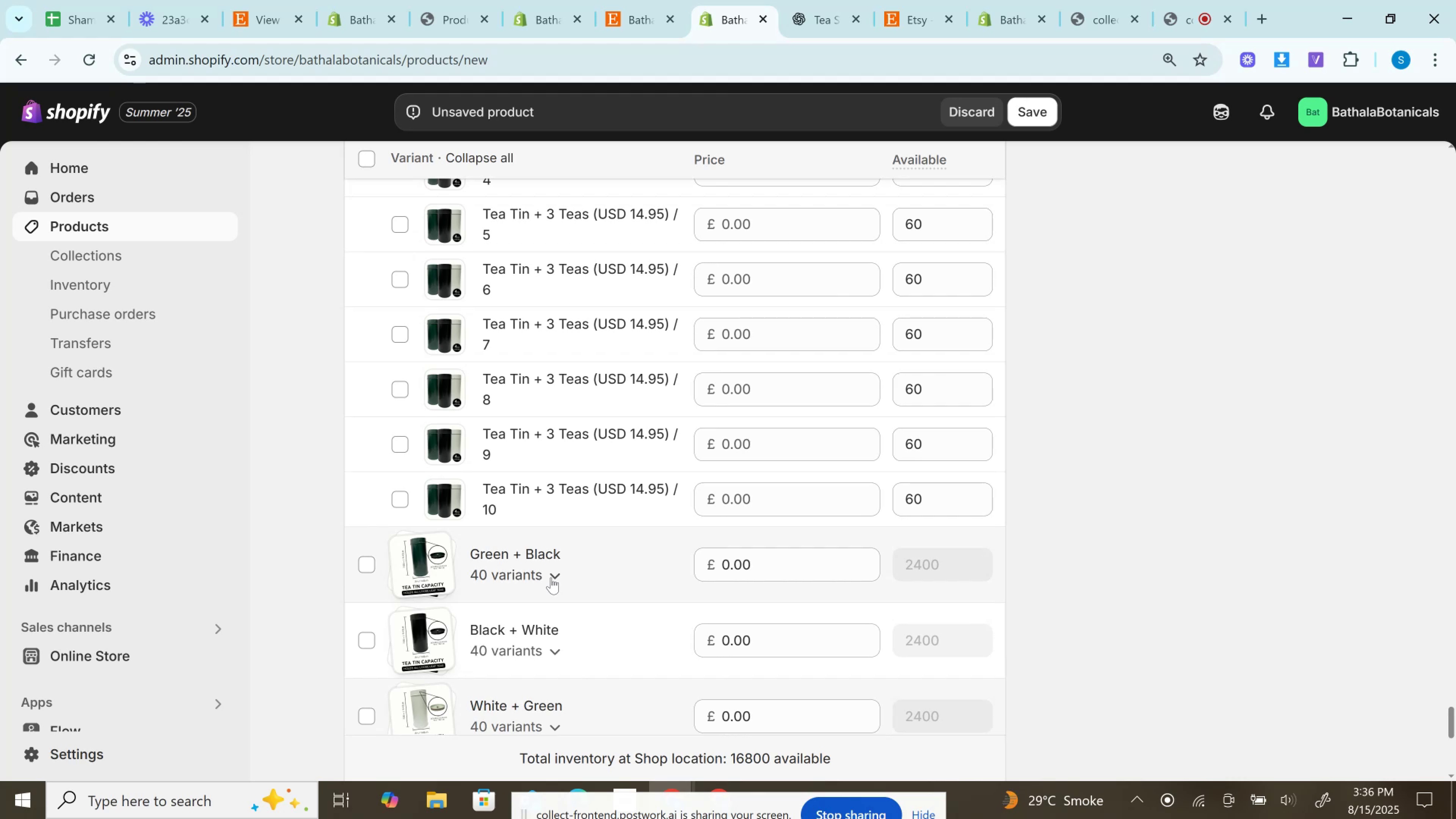 
scroll: coordinate [1113, 527], scroll_direction: up, amount: 38.0
 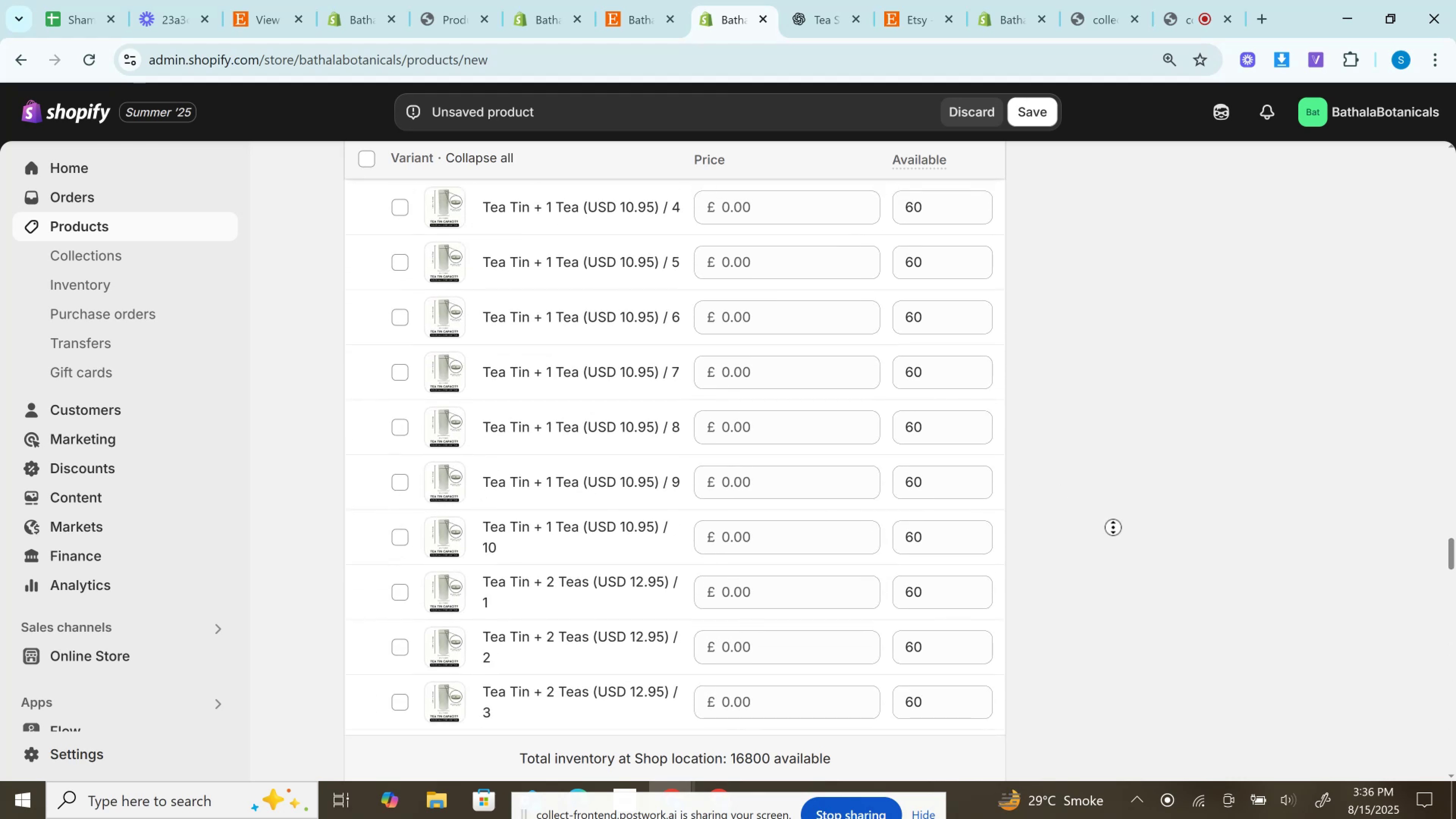 
middle_click([1113, 527])
 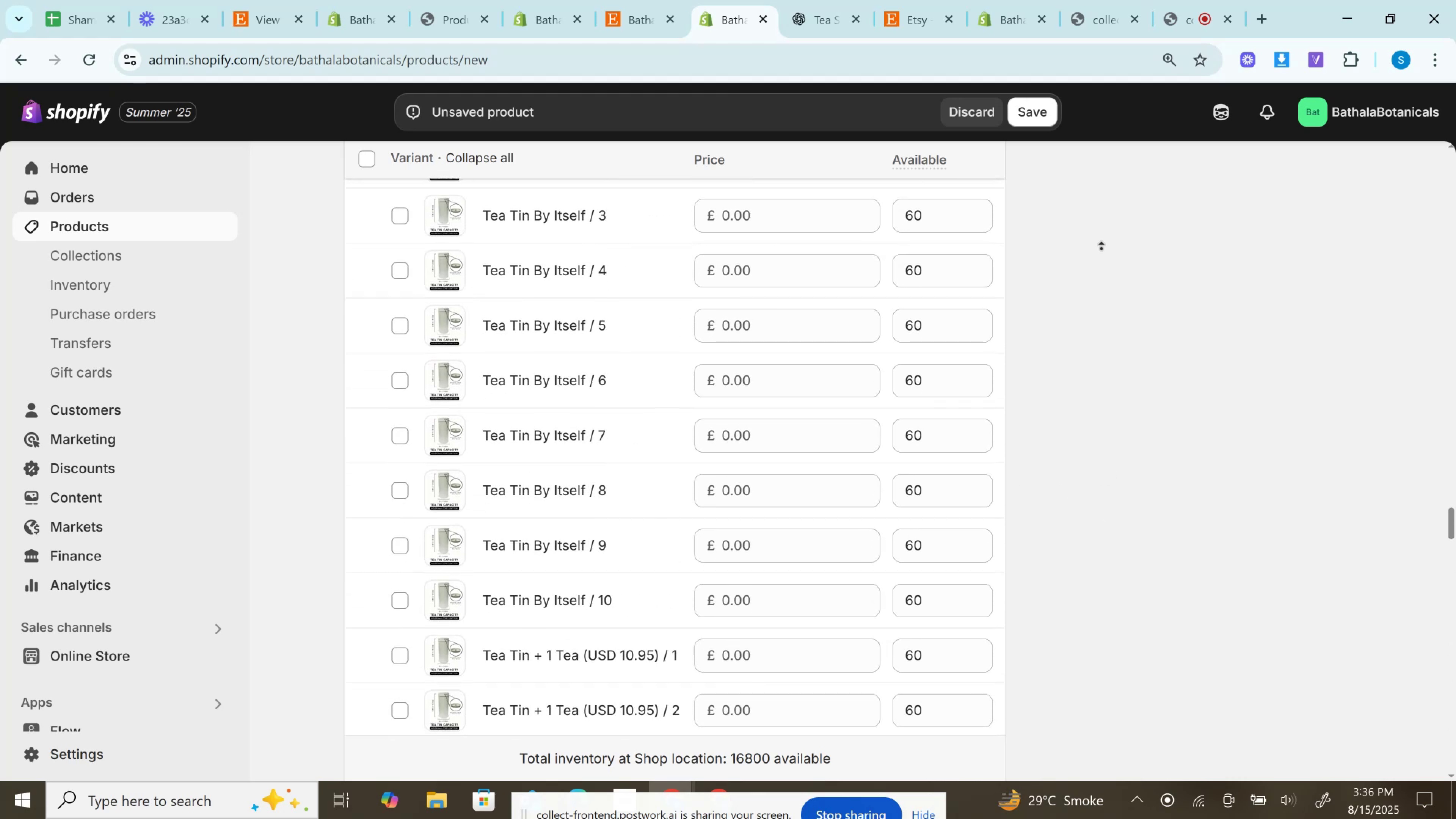 
left_click([1101, 249])
 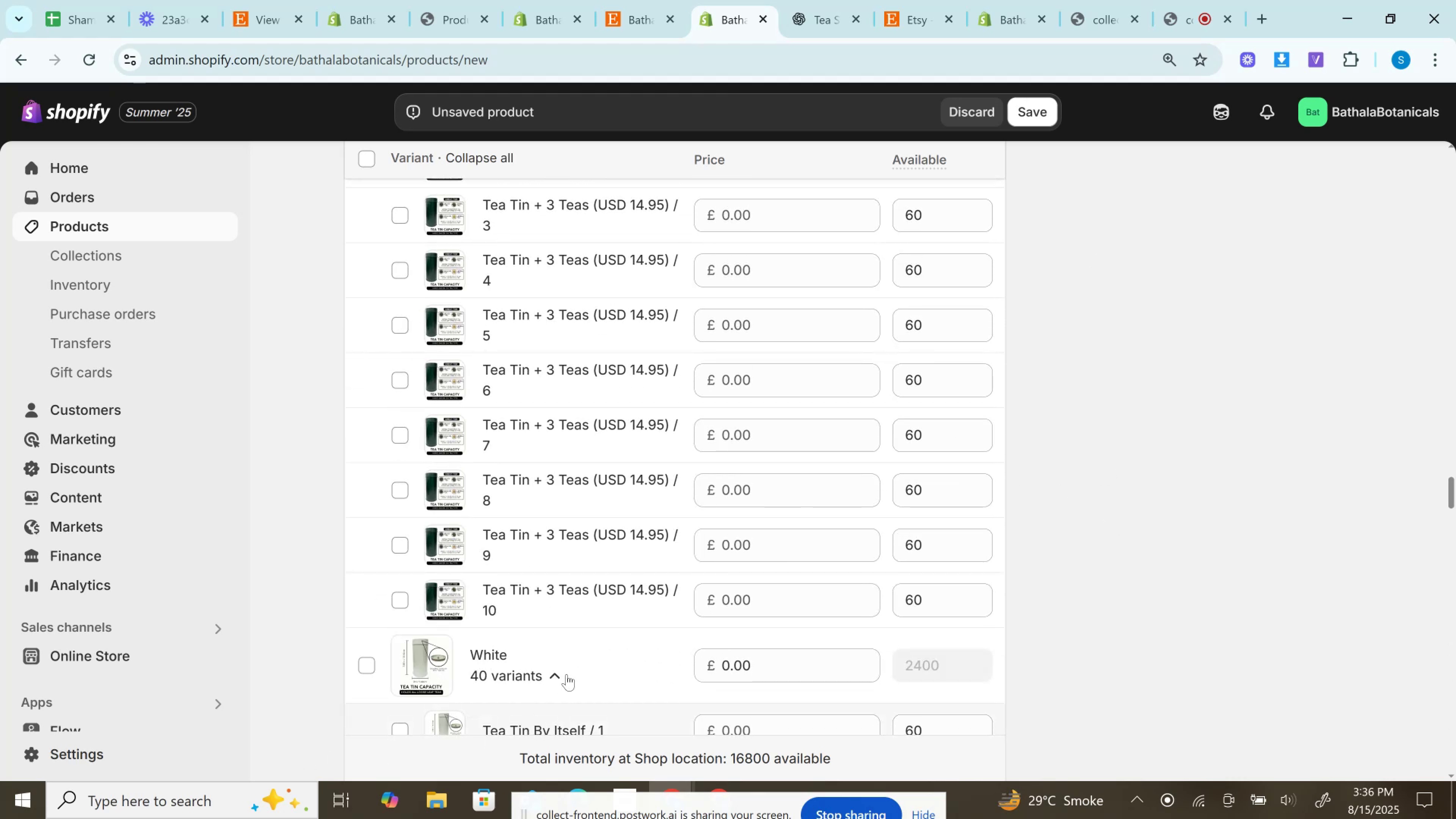 
left_click([566, 674])
 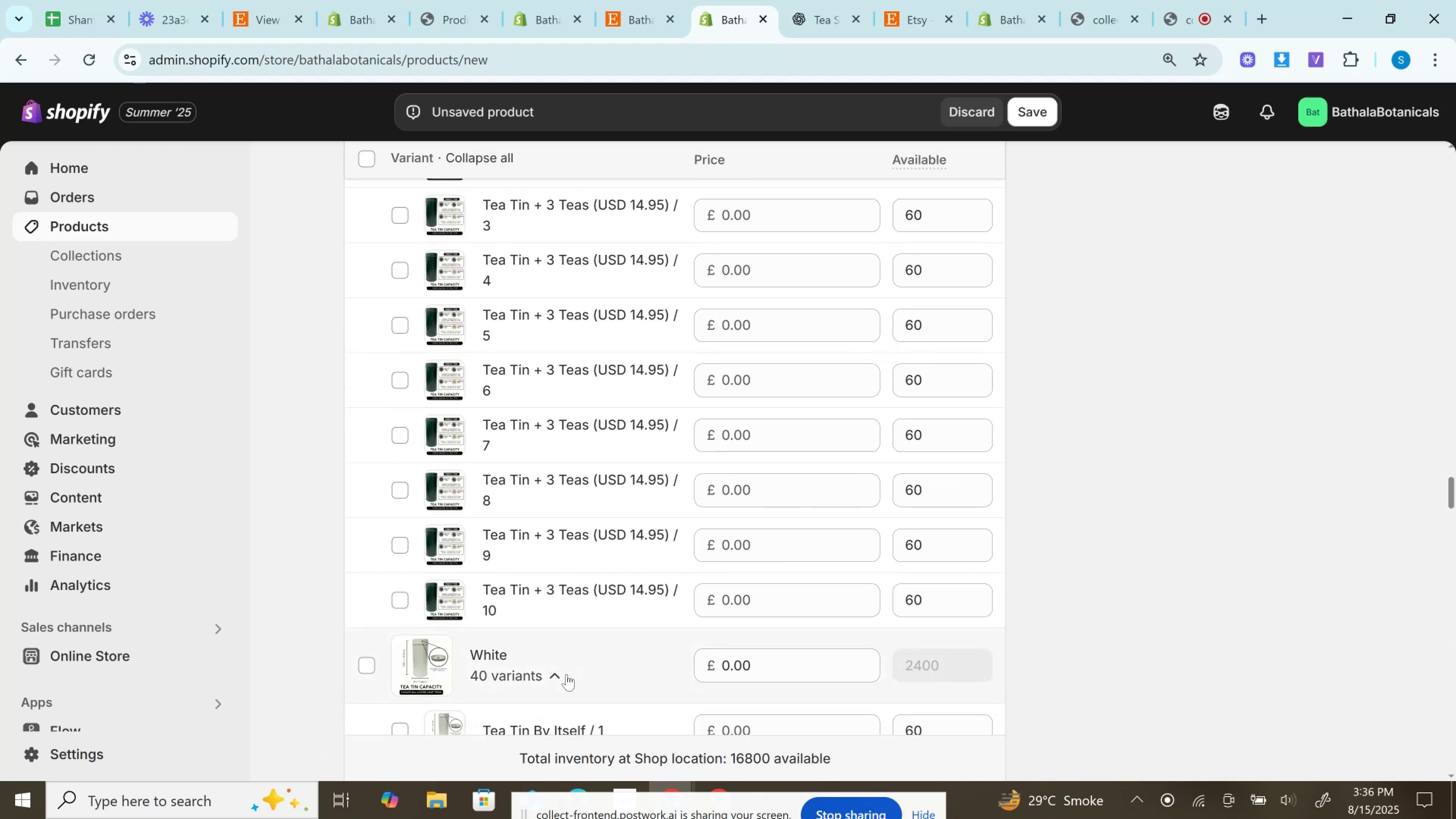 
scroll: coordinate [883, 577], scroll_direction: up, amount: 52.0
 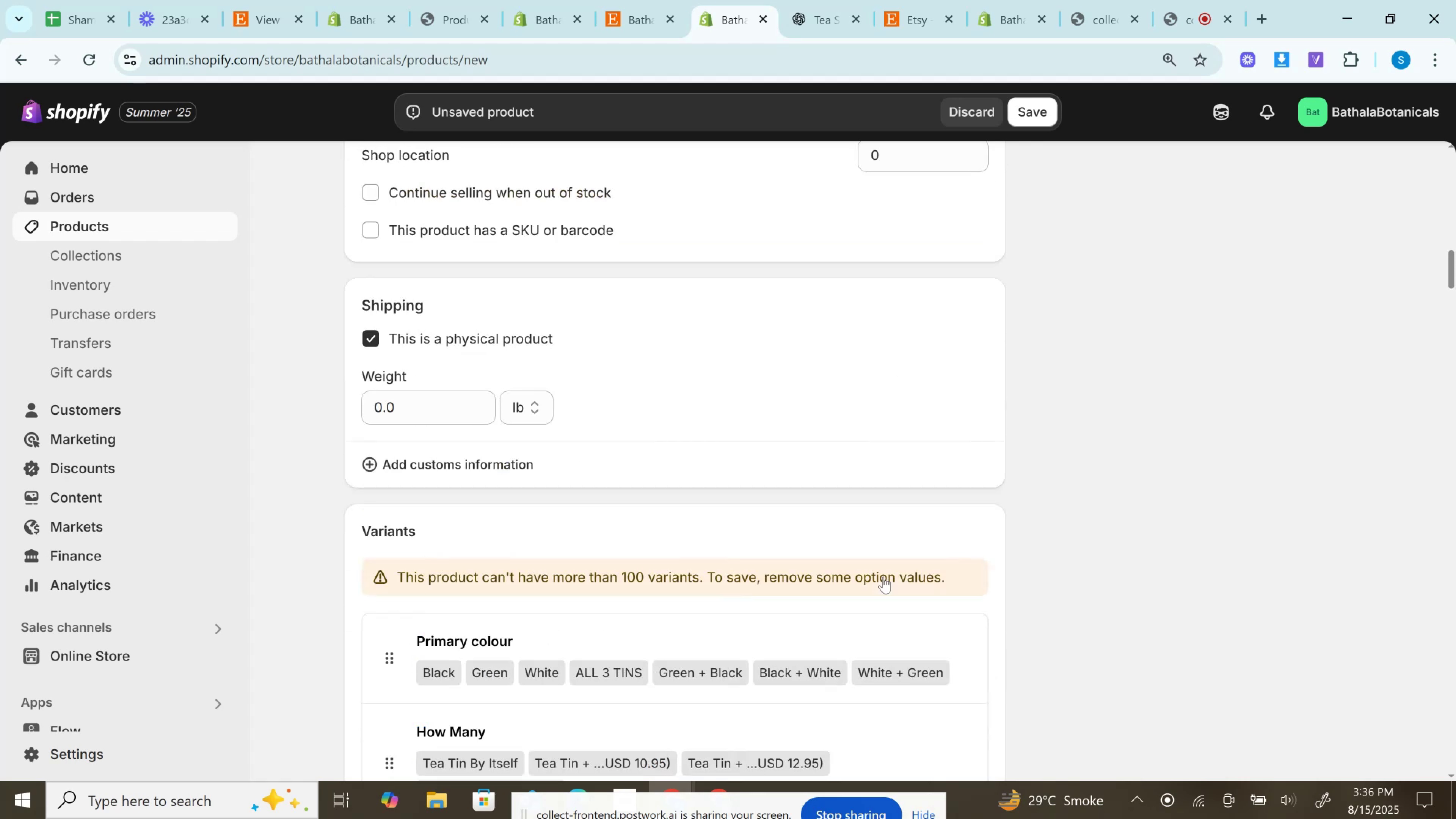 
scroll: coordinate [883, 577], scroll_direction: down, amount: 3.0
 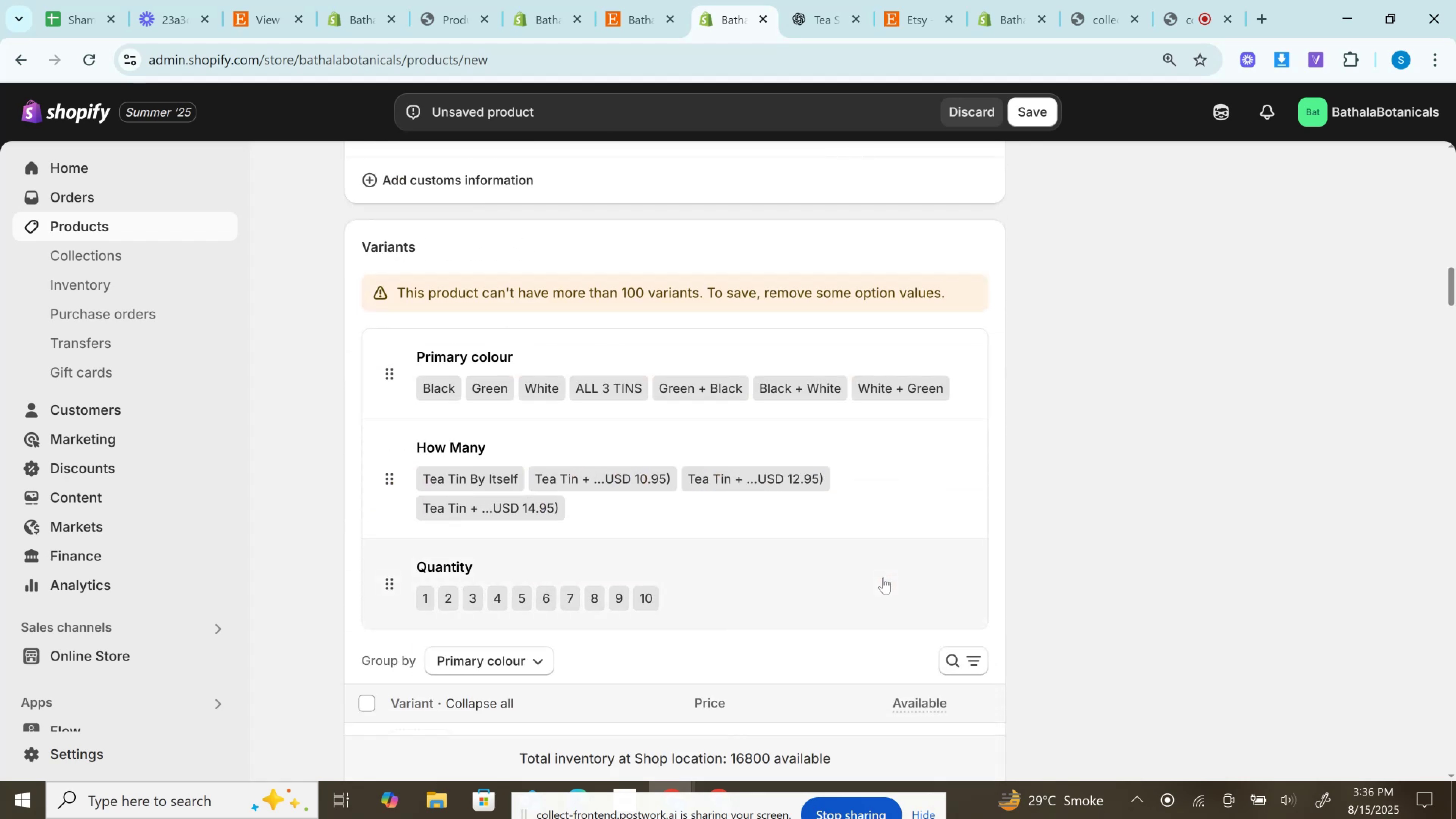 
wait(8.08)
 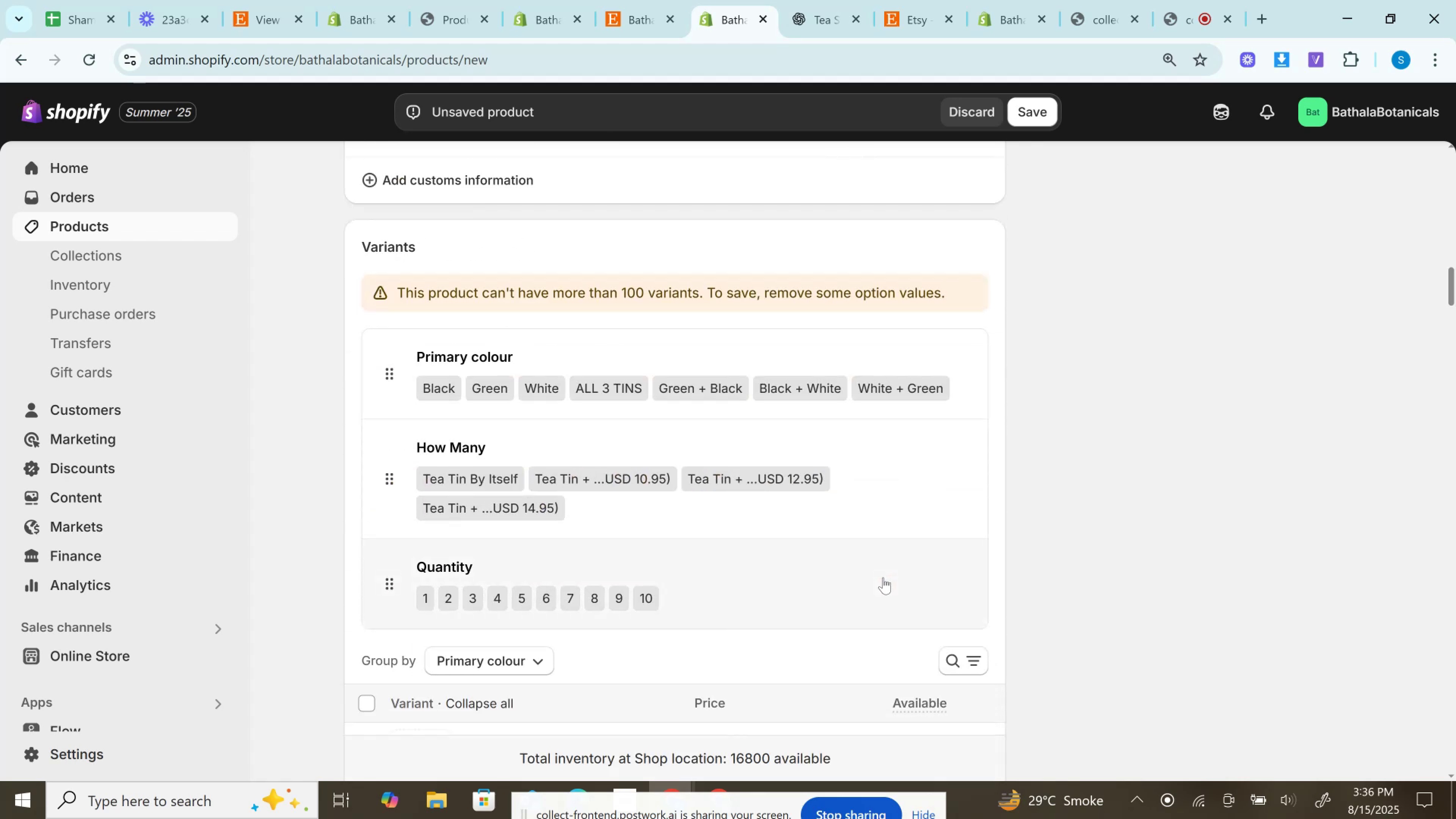 
scroll: coordinate [883, 577], scroll_direction: down, amount: 3.0
 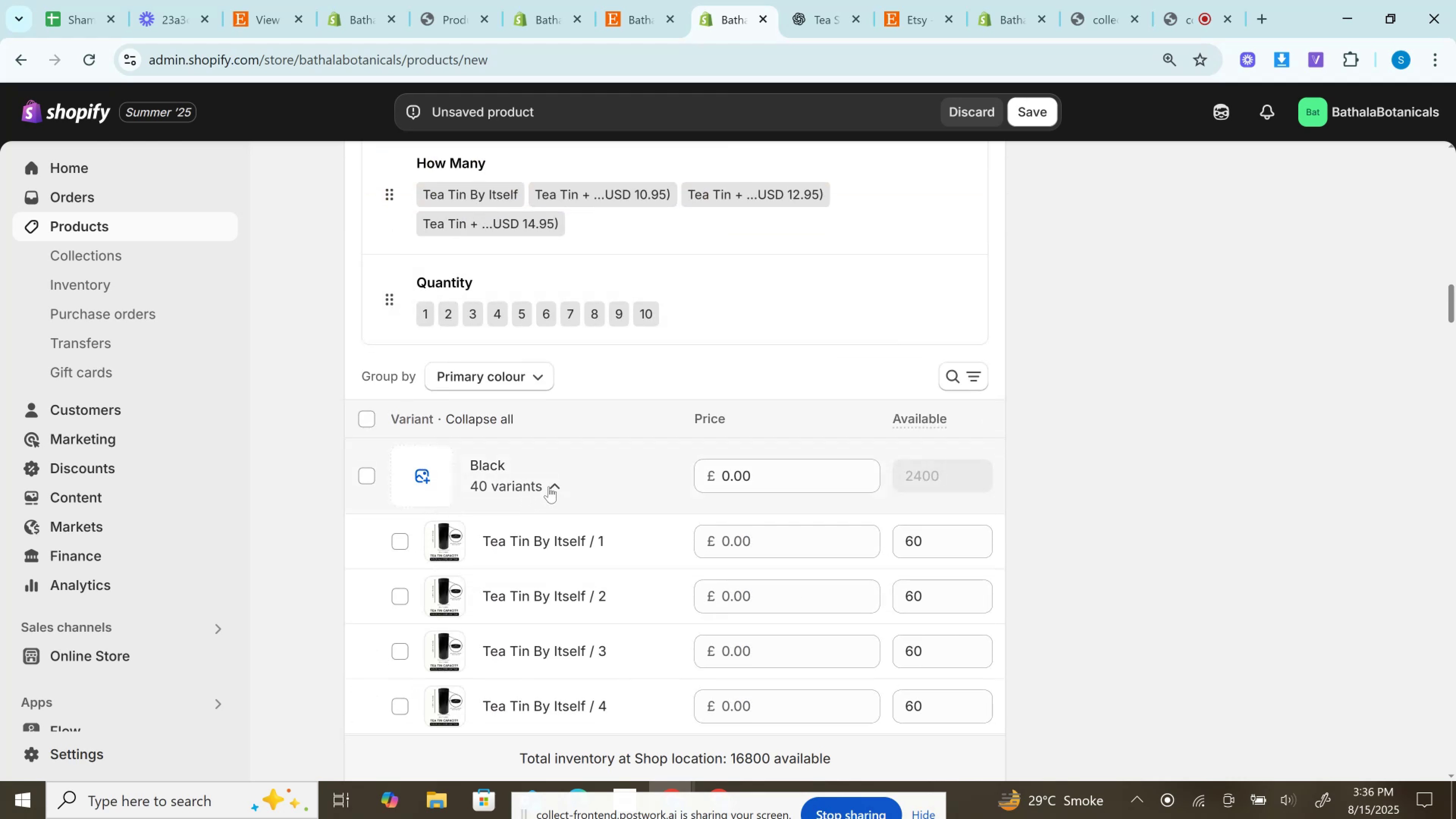 
left_click([551, 486])
 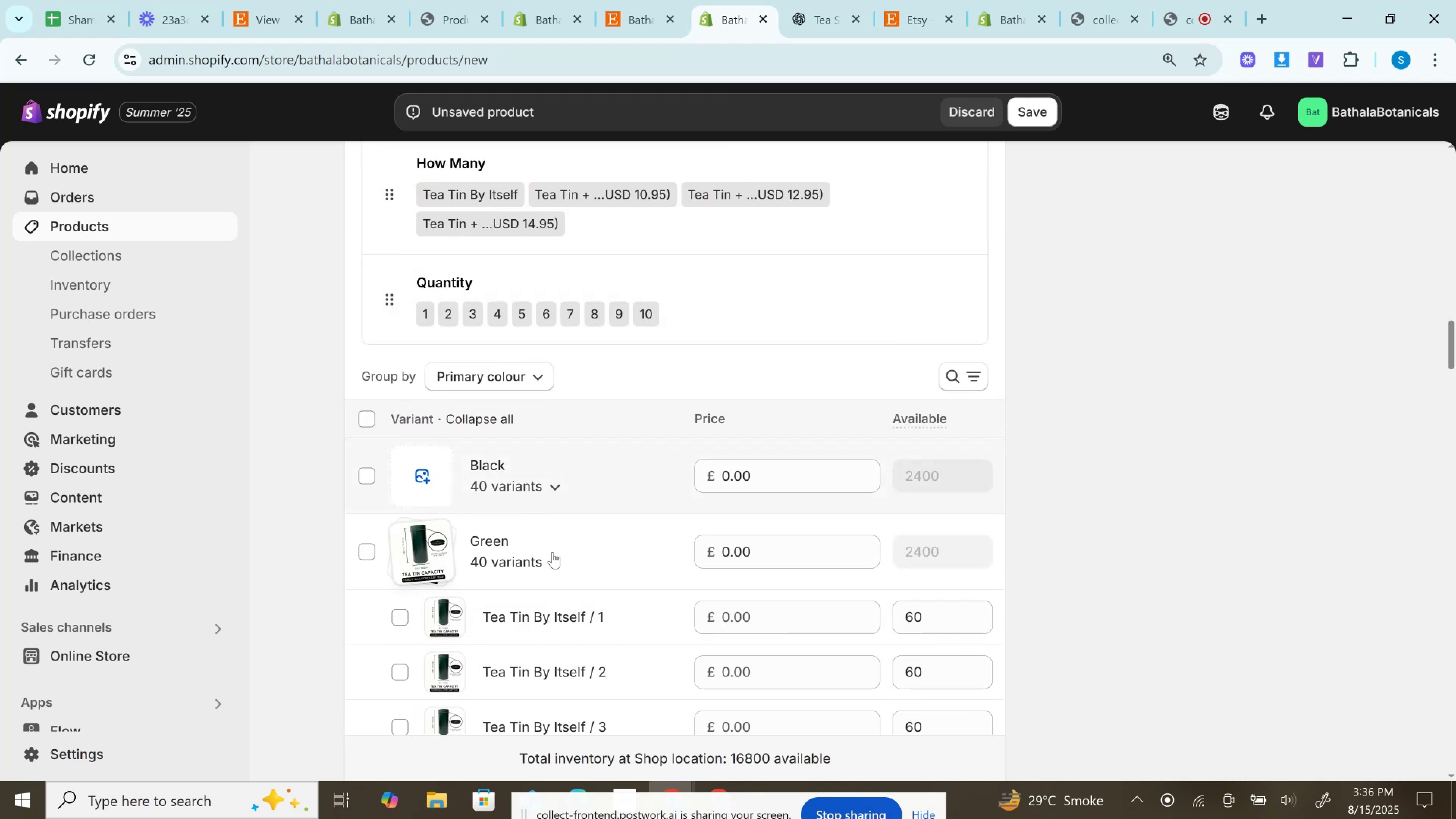 
left_click([552, 565])
 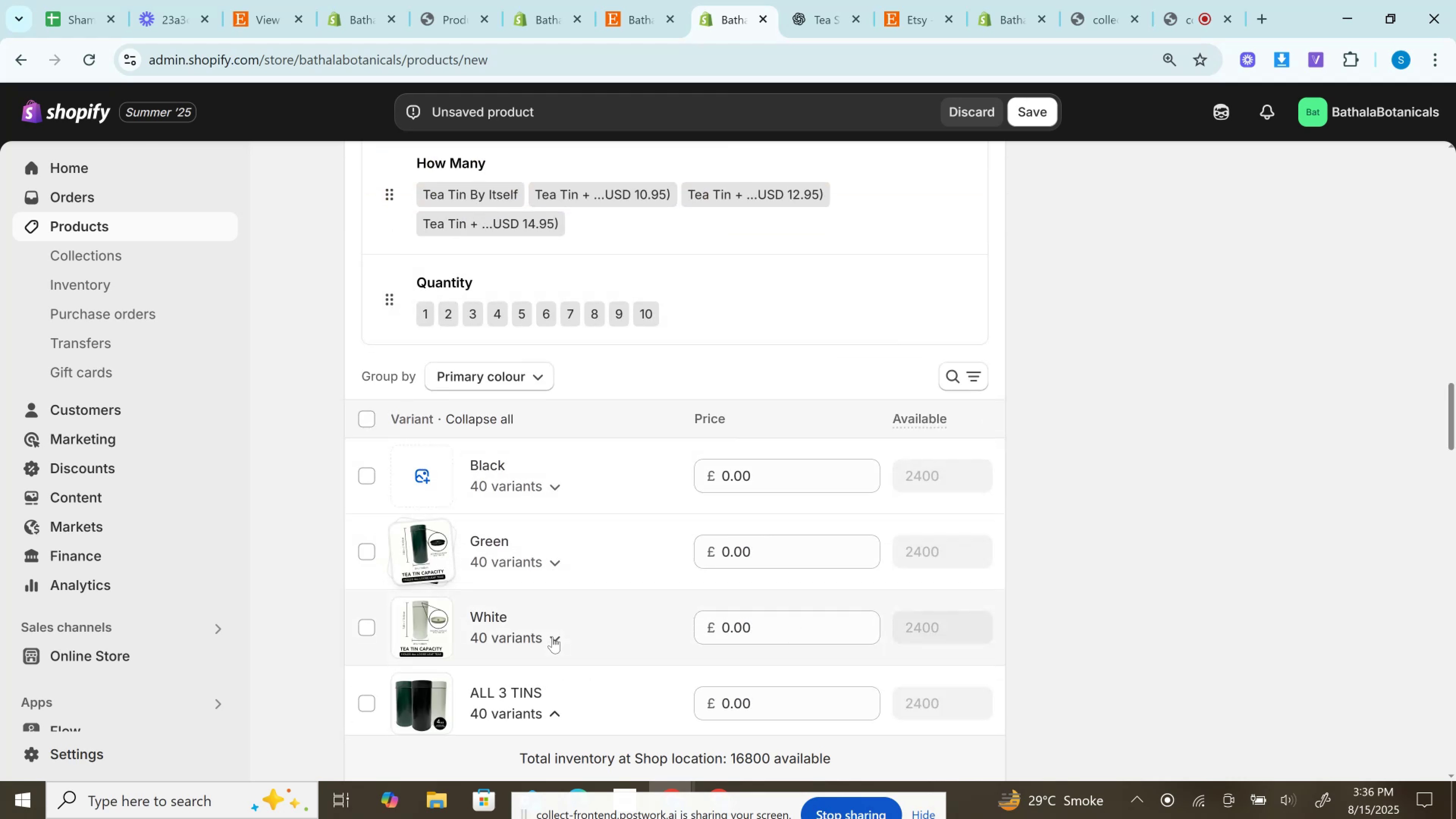 
scroll: coordinate [552, 637], scroll_direction: down, amount: 2.0
 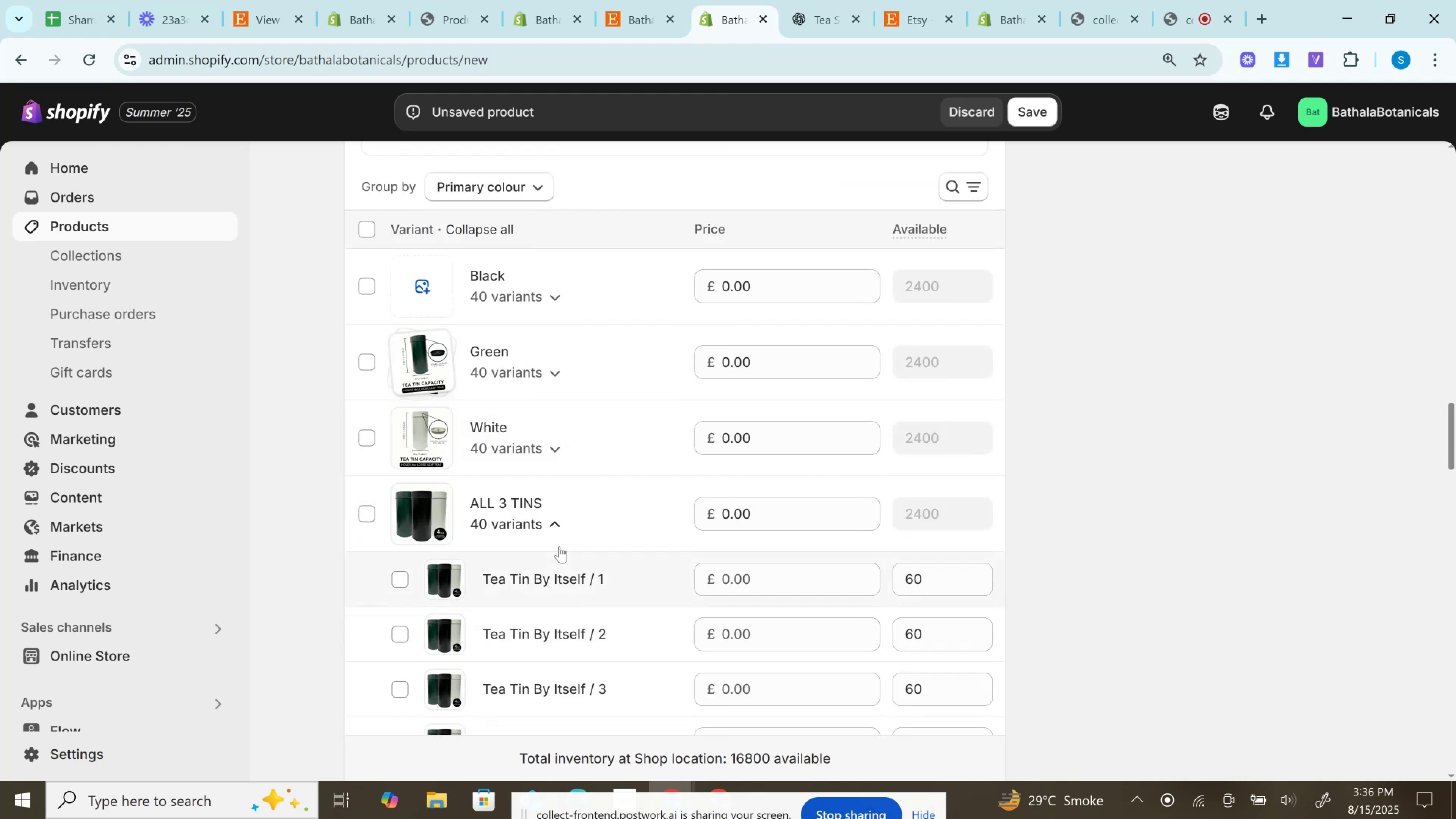 
left_click([555, 521])
 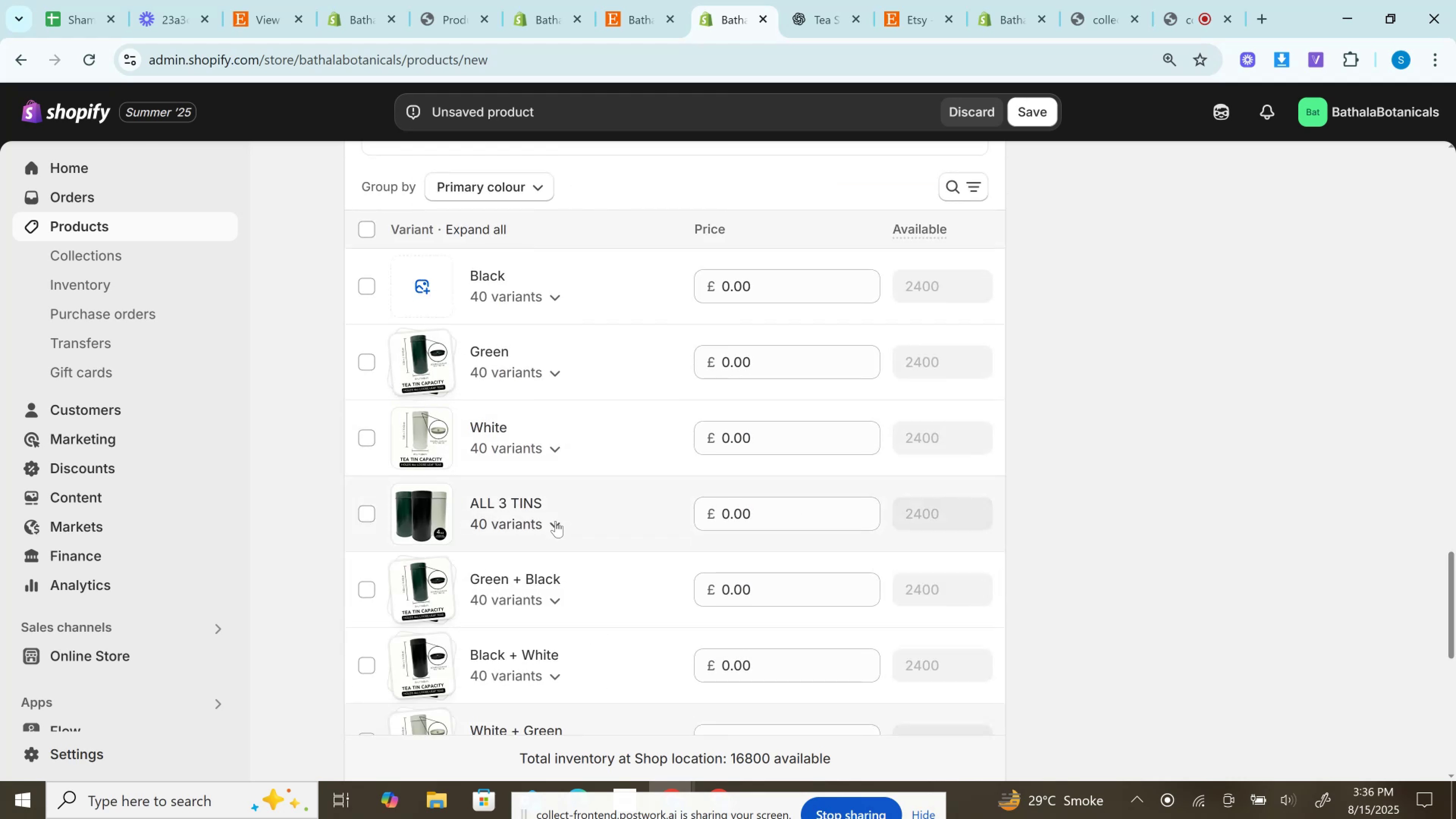 
scroll: coordinate [555, 521], scroll_direction: down, amount: 2.0
 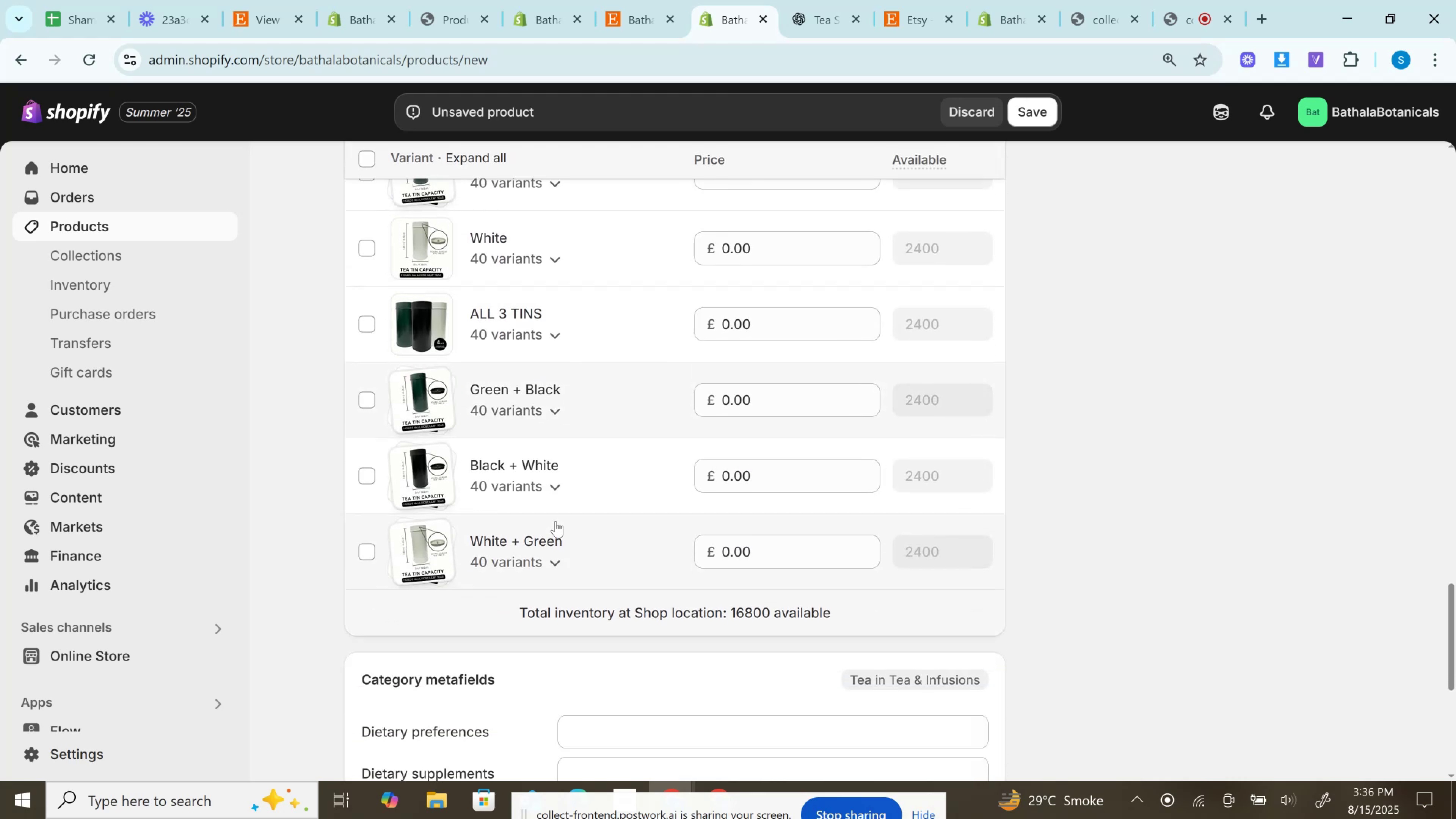 
scroll: coordinate [555, 521], scroll_direction: up, amount: 3.0
 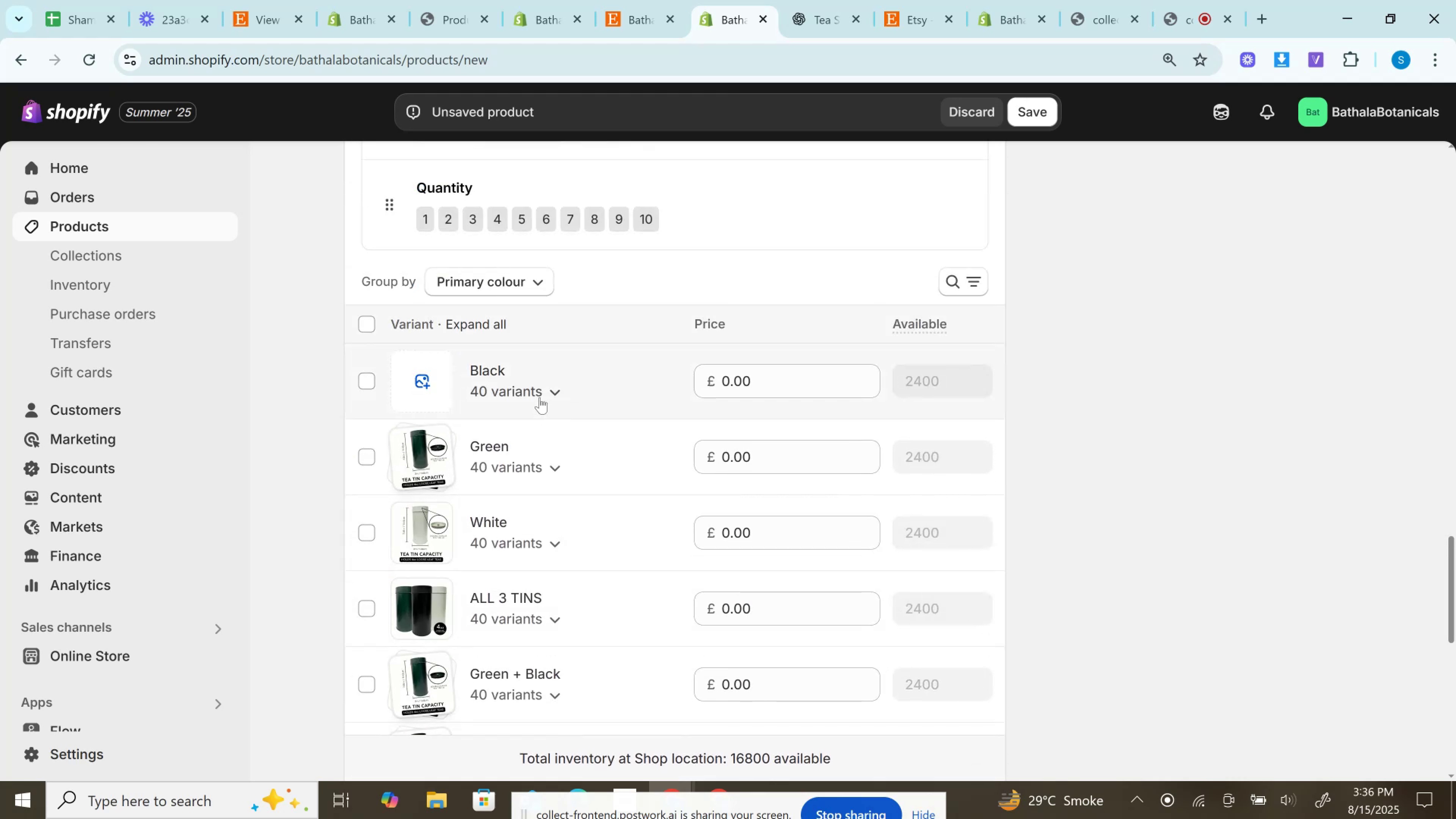 
left_click([557, 394])
 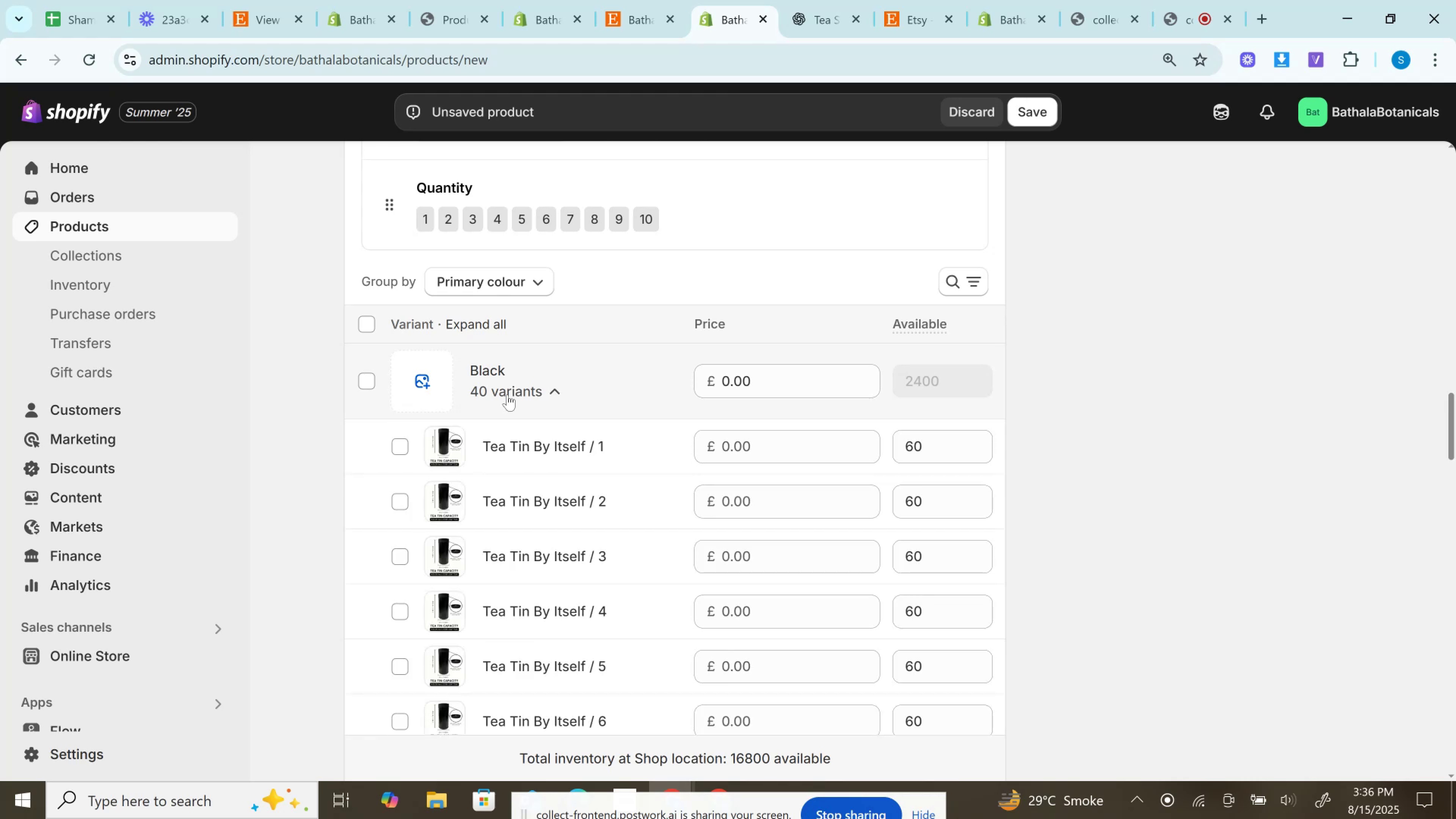 
scroll: coordinate [400, 376], scroll_direction: down, amount: 7.0
 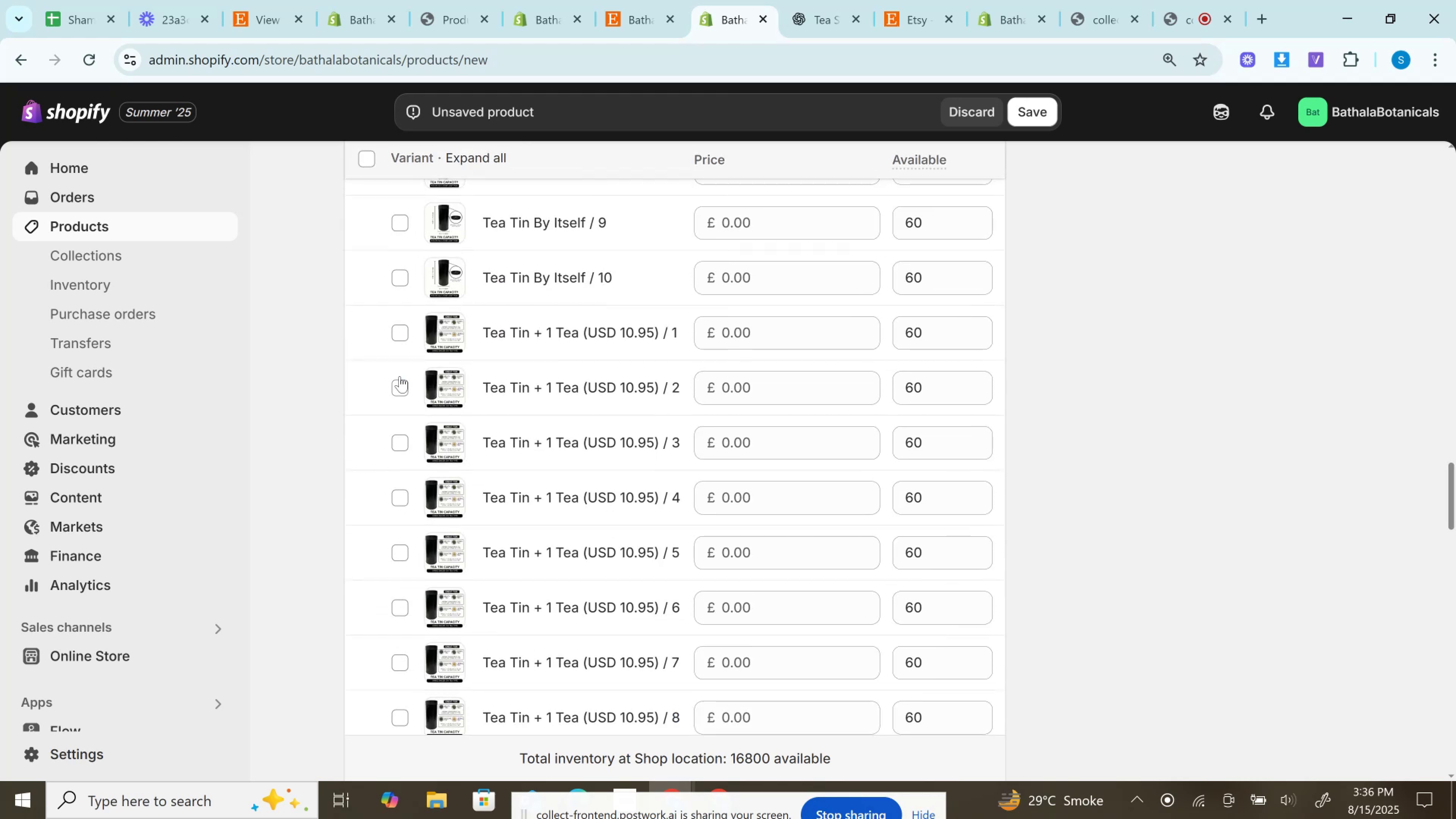 
scroll: coordinate [400, 376], scroll_direction: up, amount: 7.0
 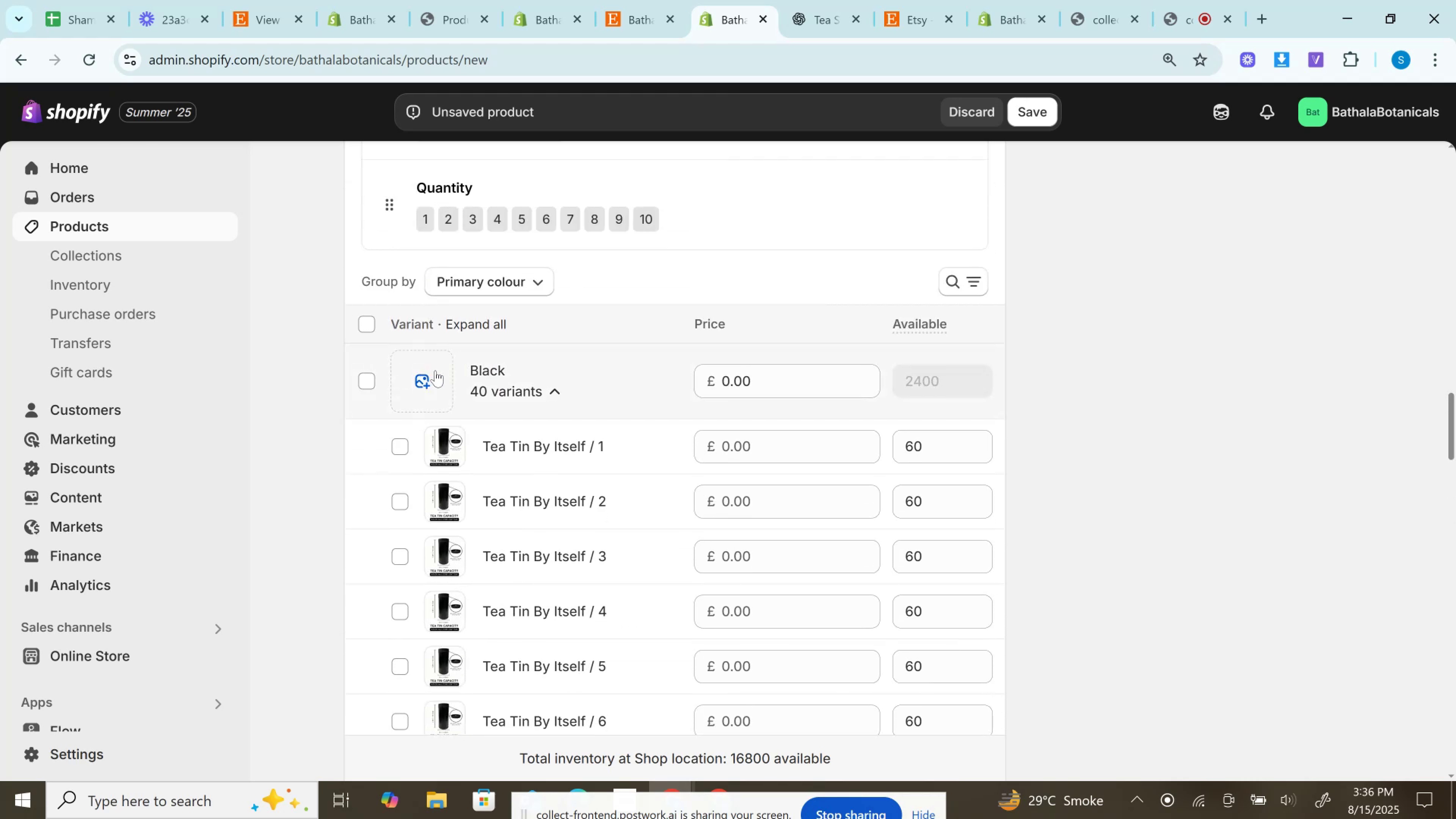 
left_click([435, 370])
 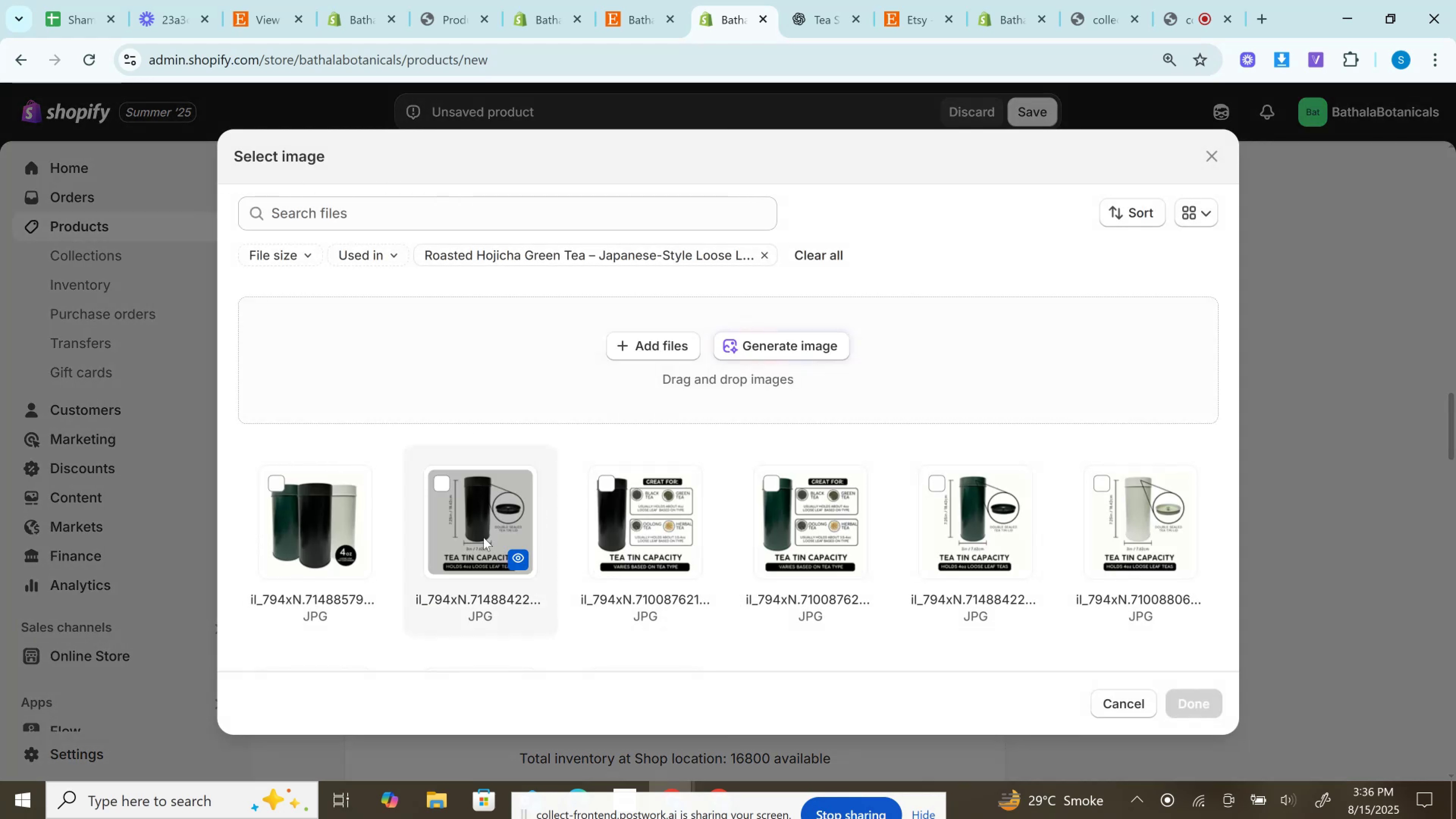 
scroll: coordinate [747, 519], scroll_direction: down, amount: 2.0
 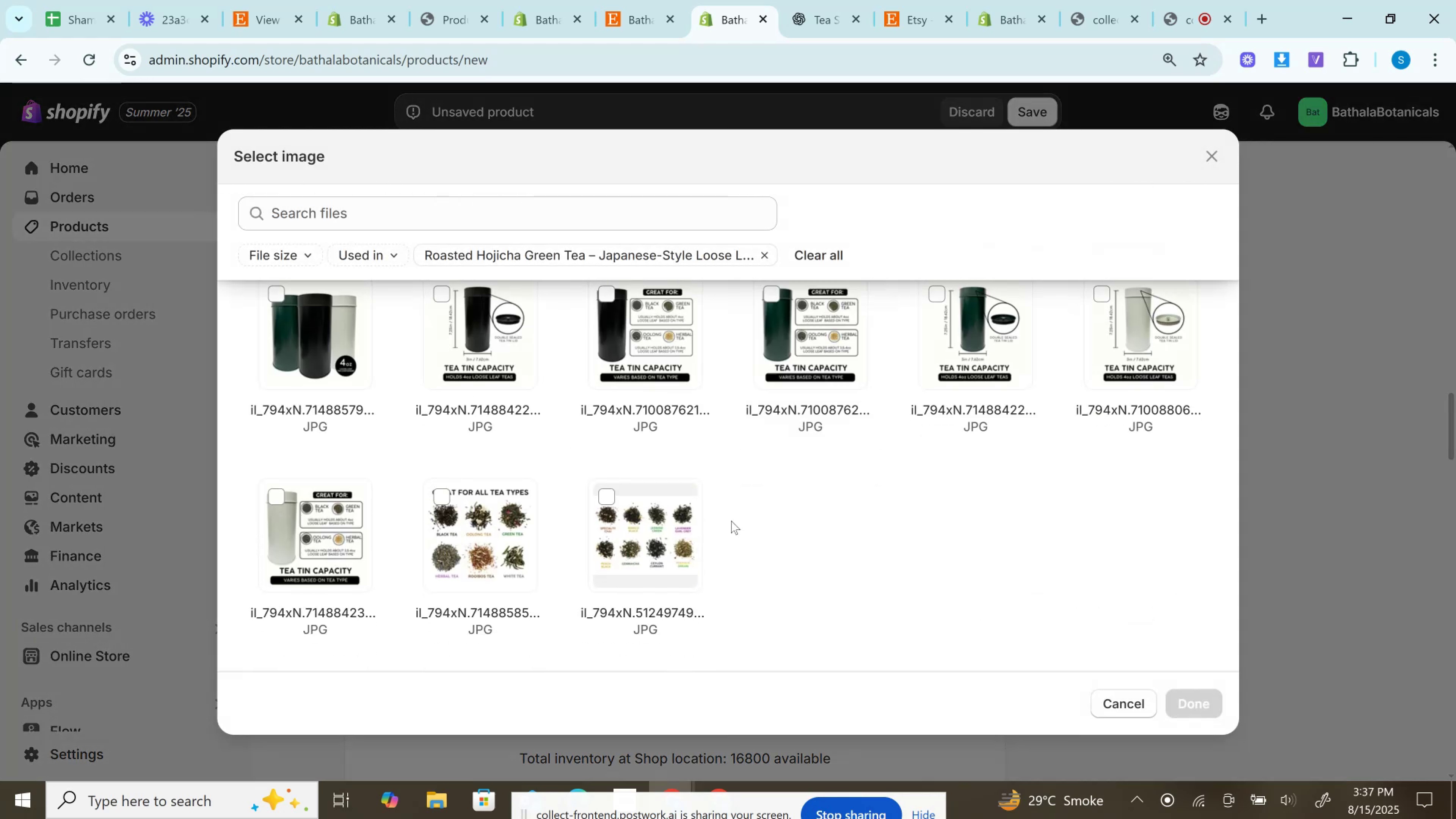 
scroll: coordinate [601, 530], scroll_direction: up, amount: 1.0
 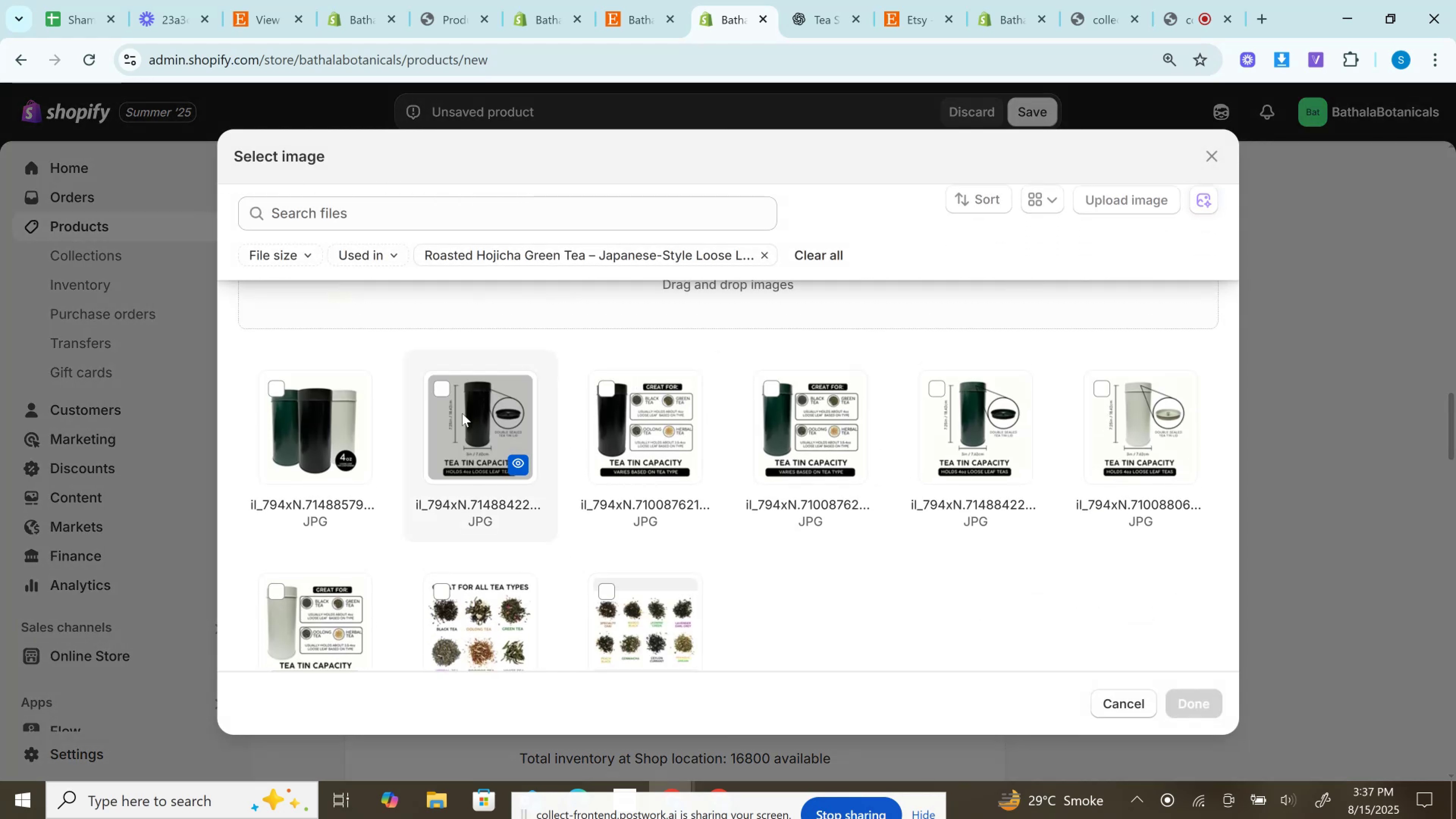 
left_click([462, 413])
 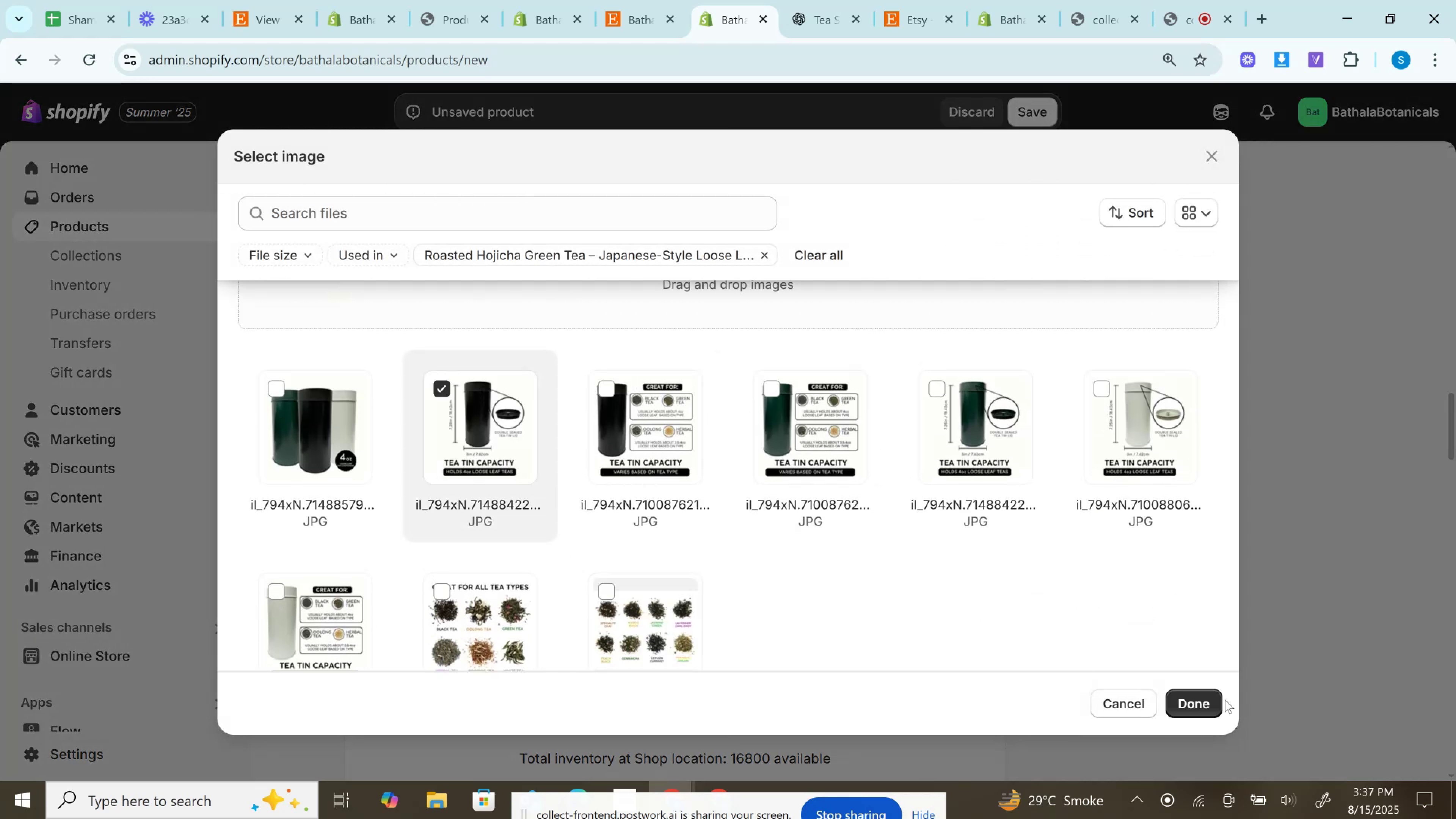 
left_click([1199, 703])
 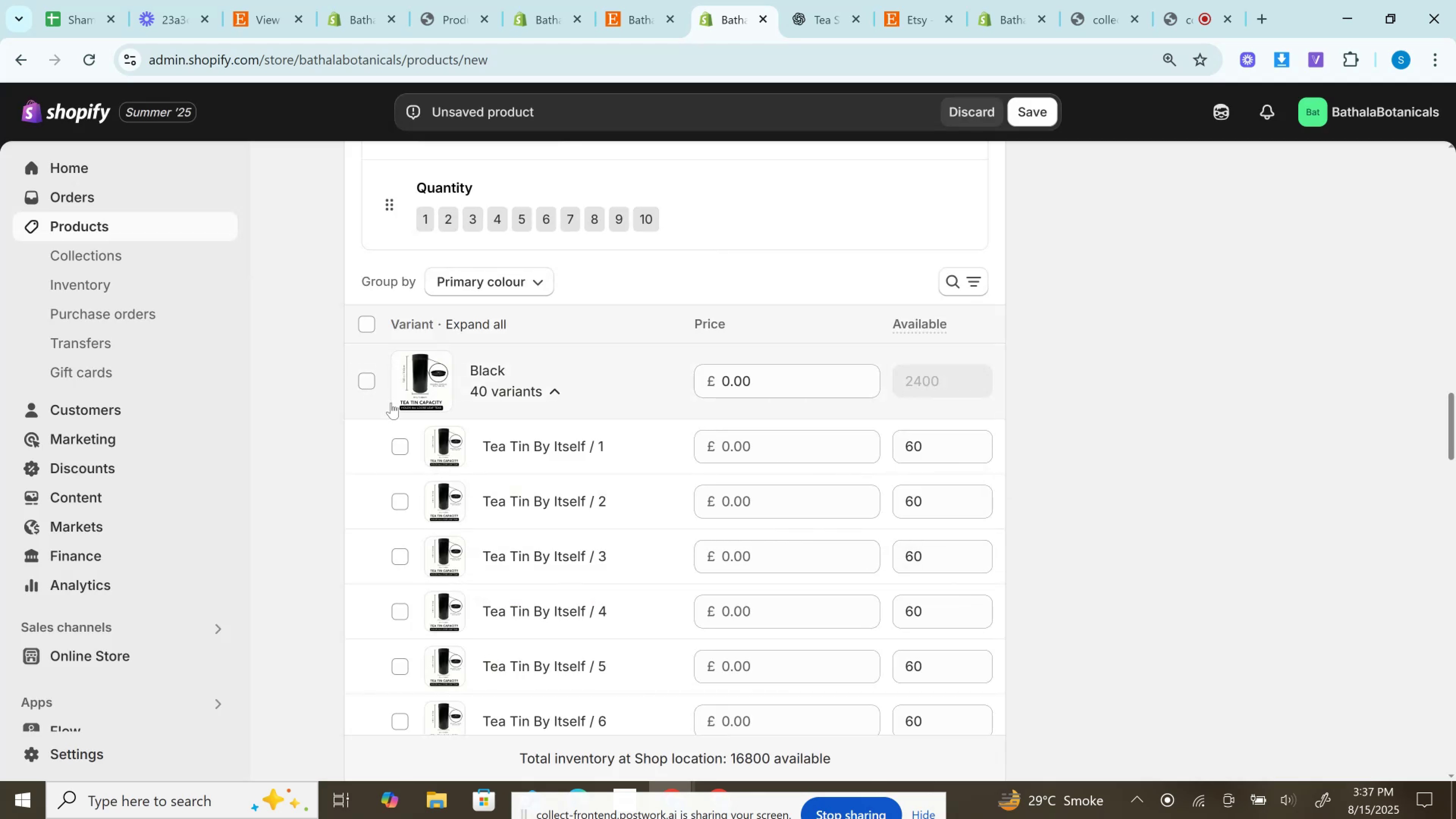 
left_click([551, 392])
 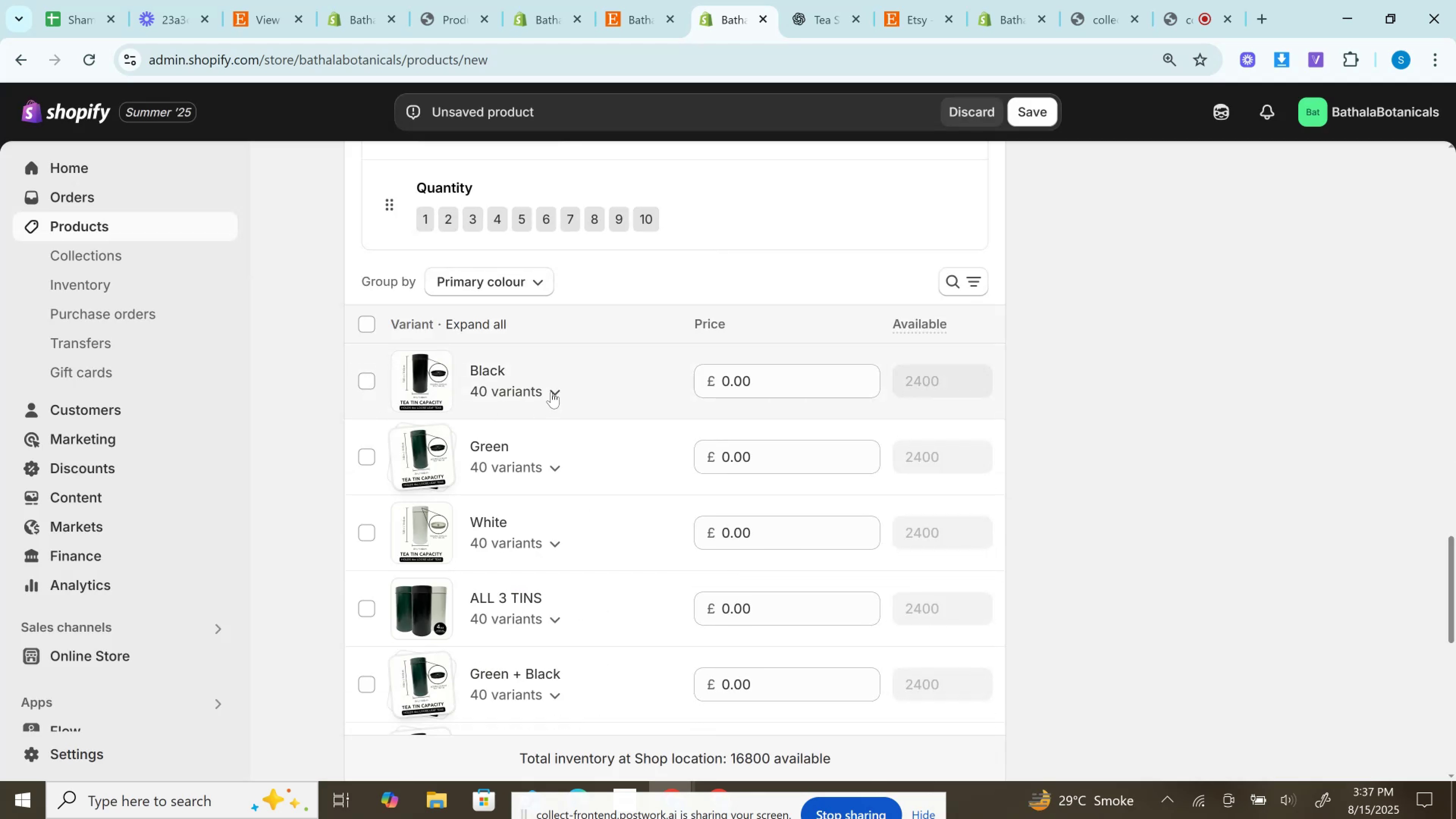 
scroll: coordinate [551, 392], scroll_direction: down, amount: 2.0
 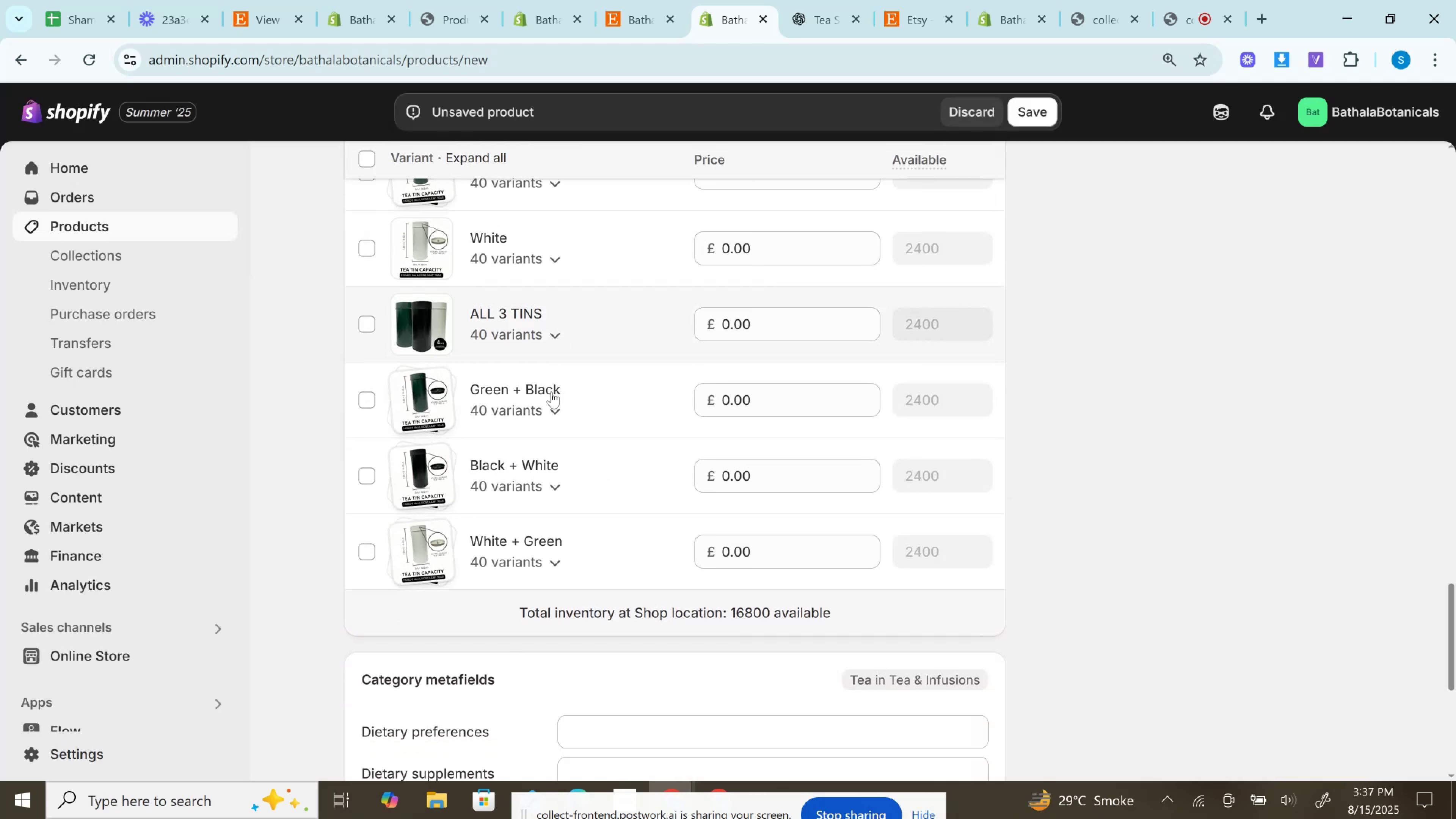 
scroll: coordinate [551, 392], scroll_direction: up, amount: 3.0
 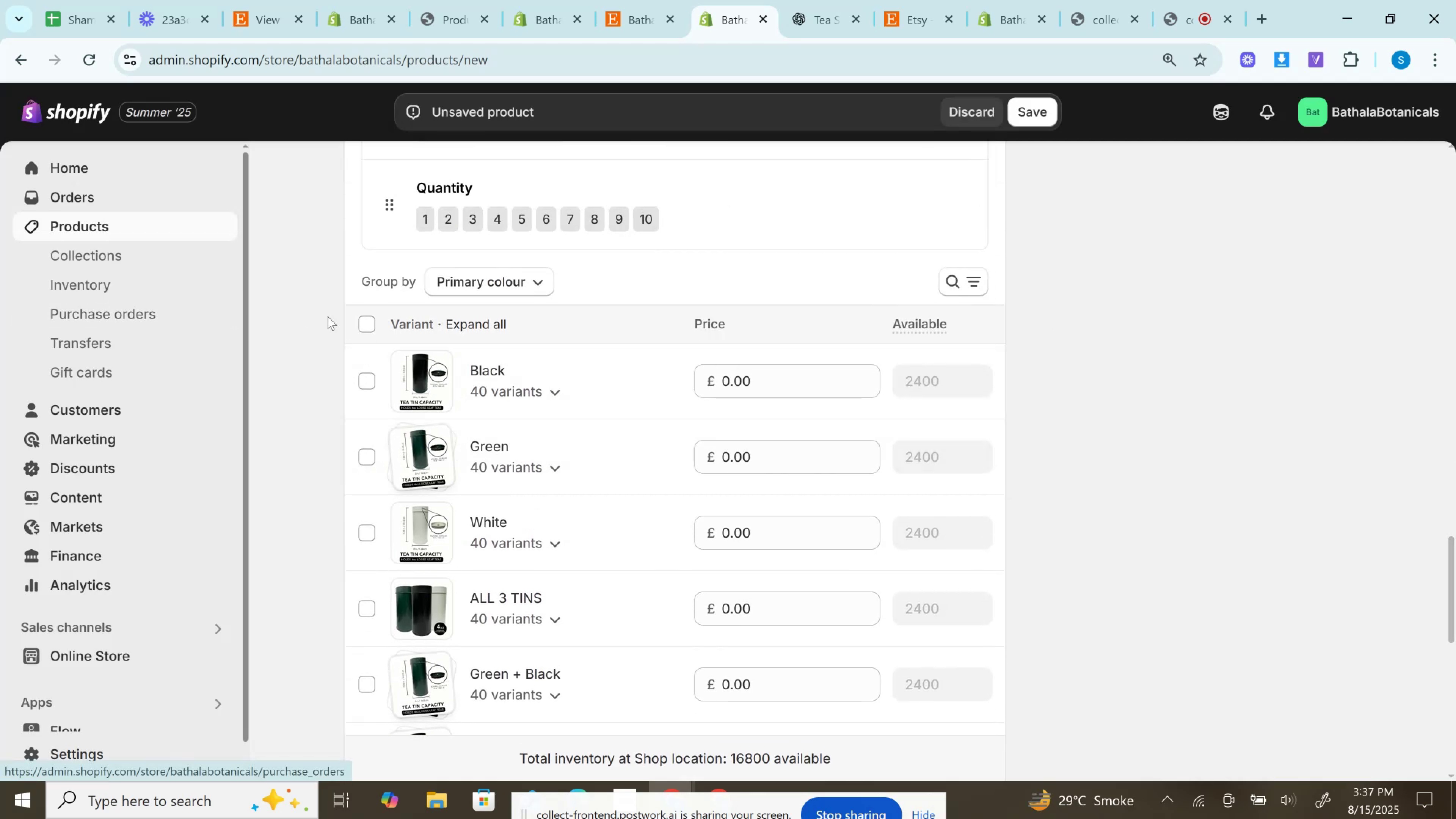 
left_click([364, 326])
 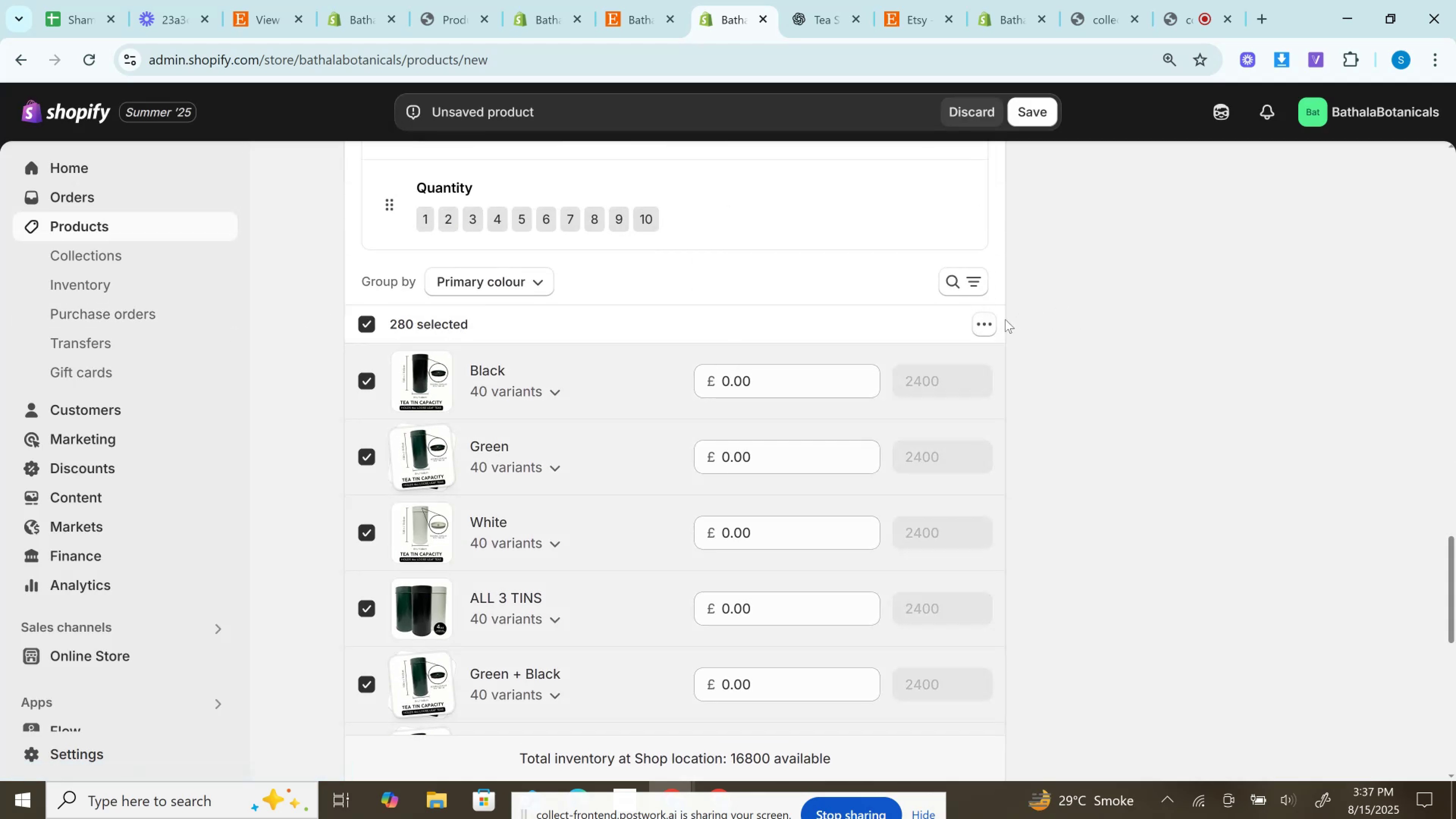 
left_click([984, 326])
 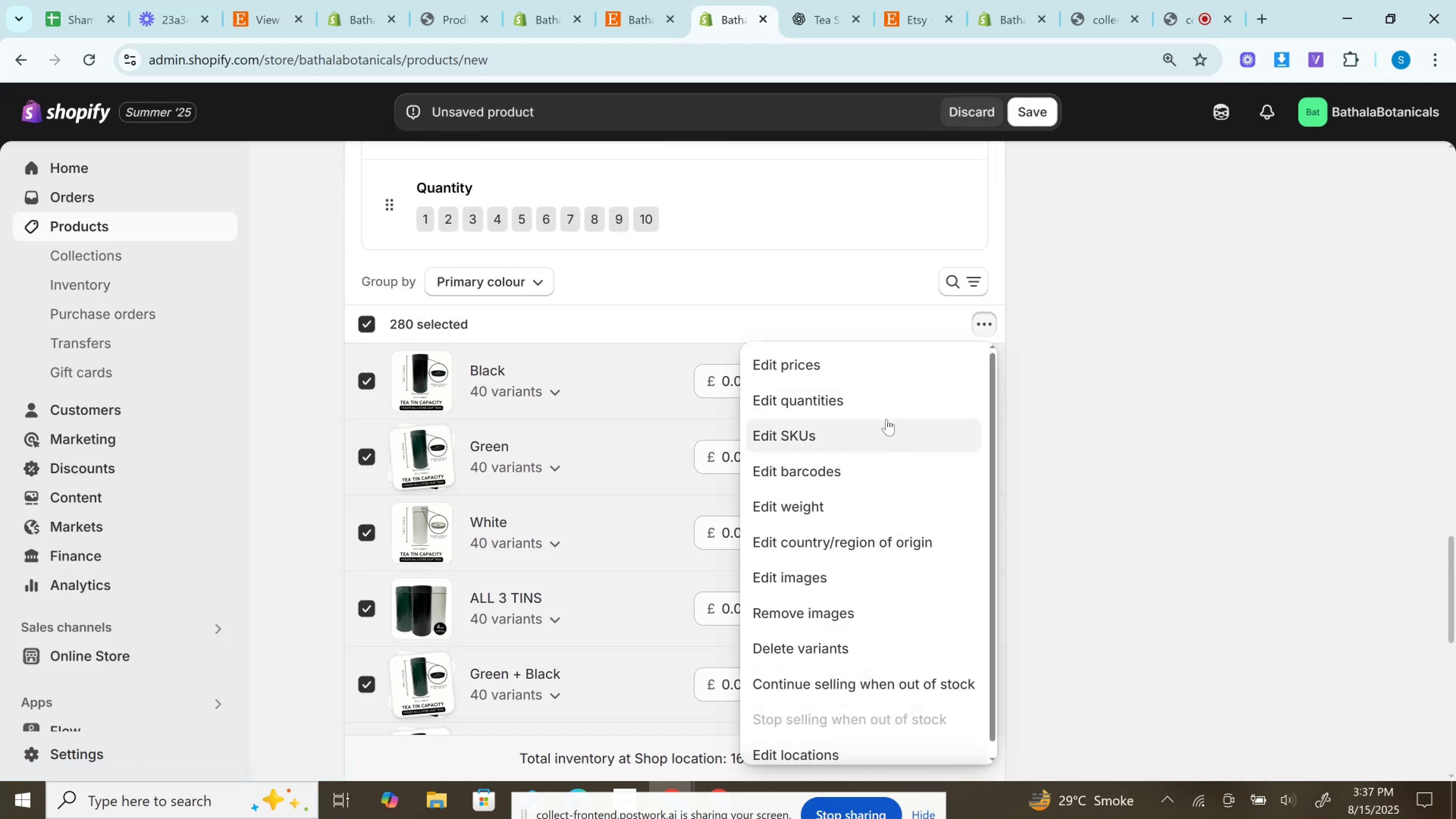 
left_click([858, 397])
 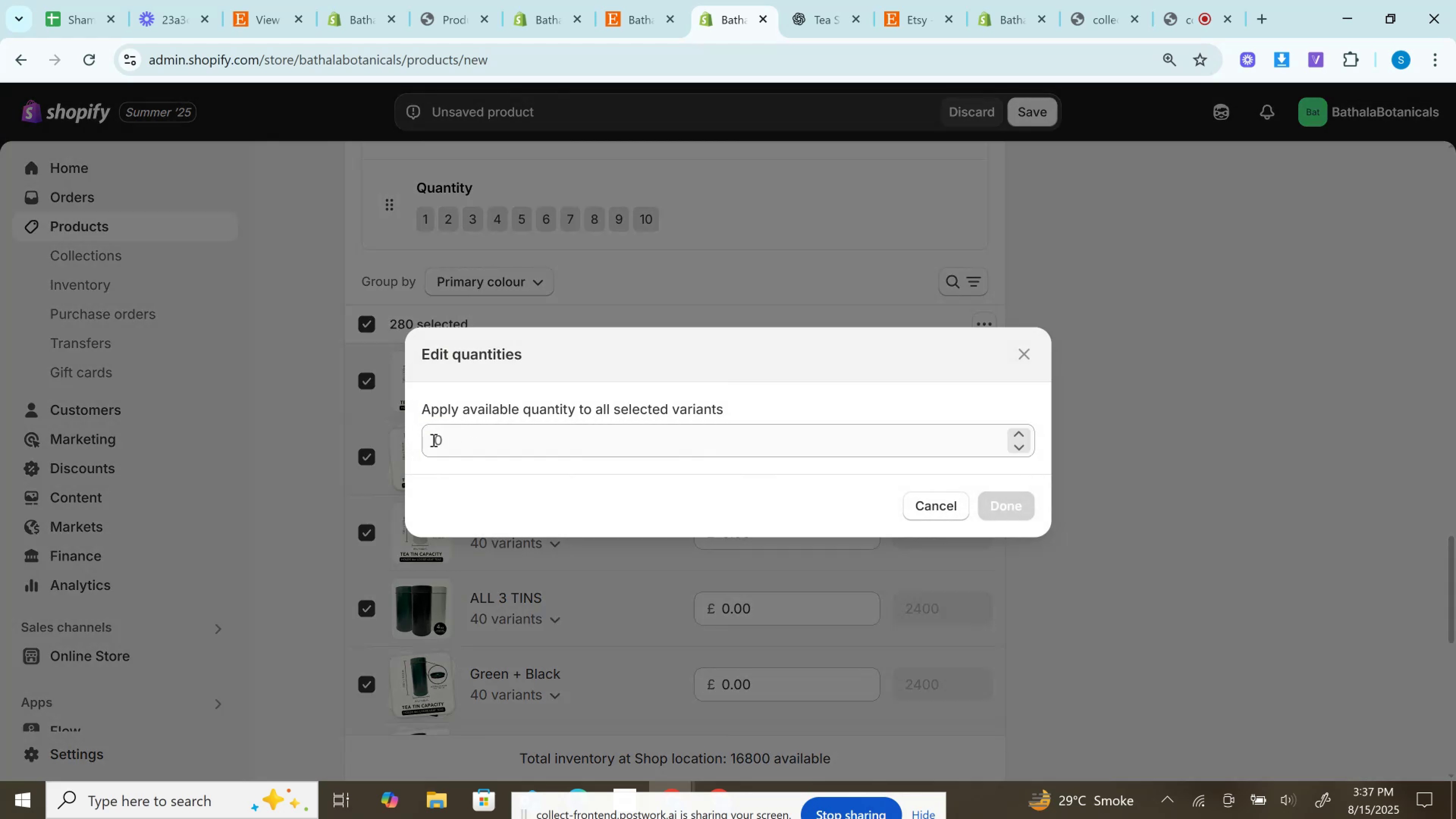 
left_click([419, 446])
 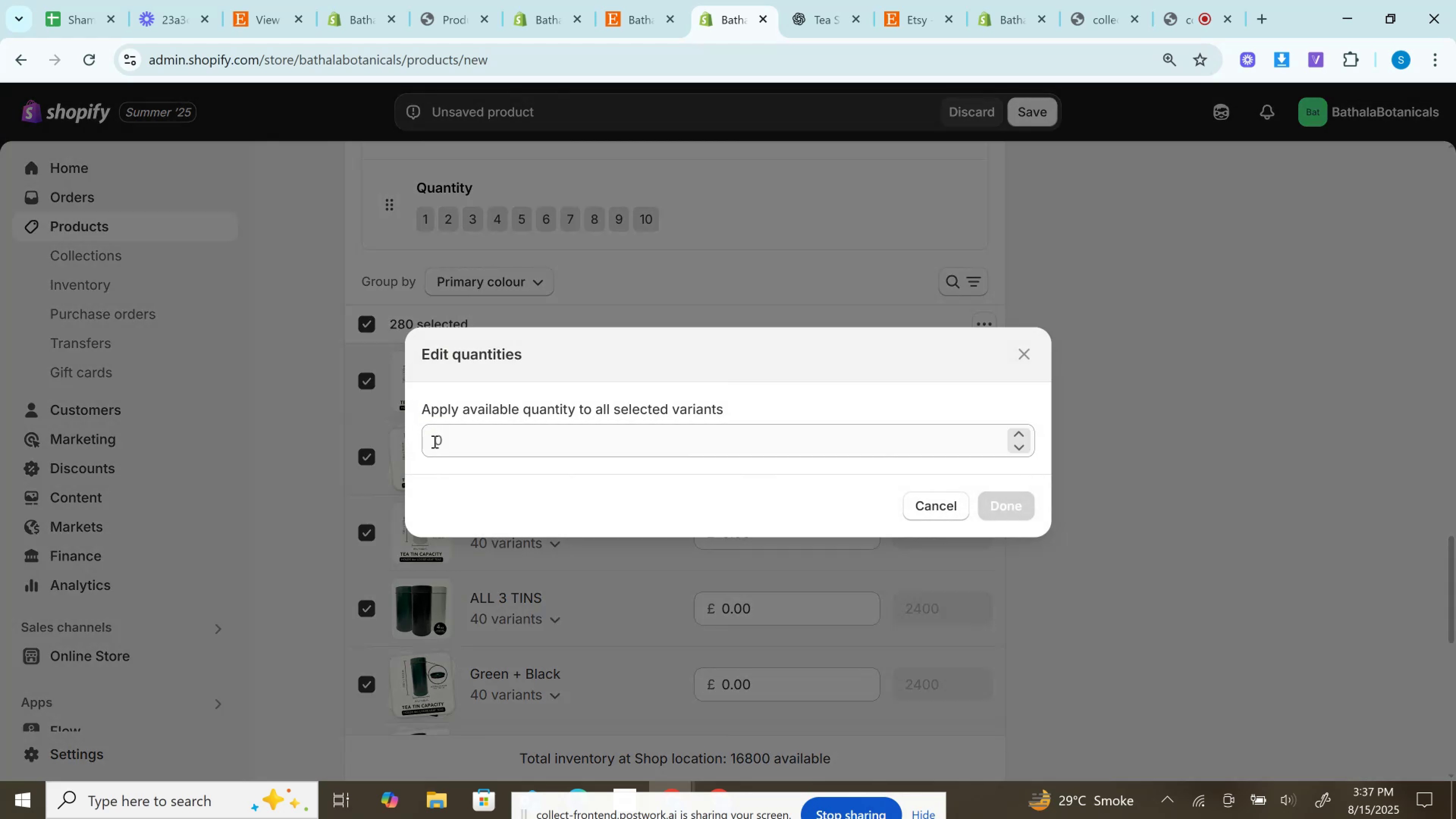 
left_click([434, 441])
 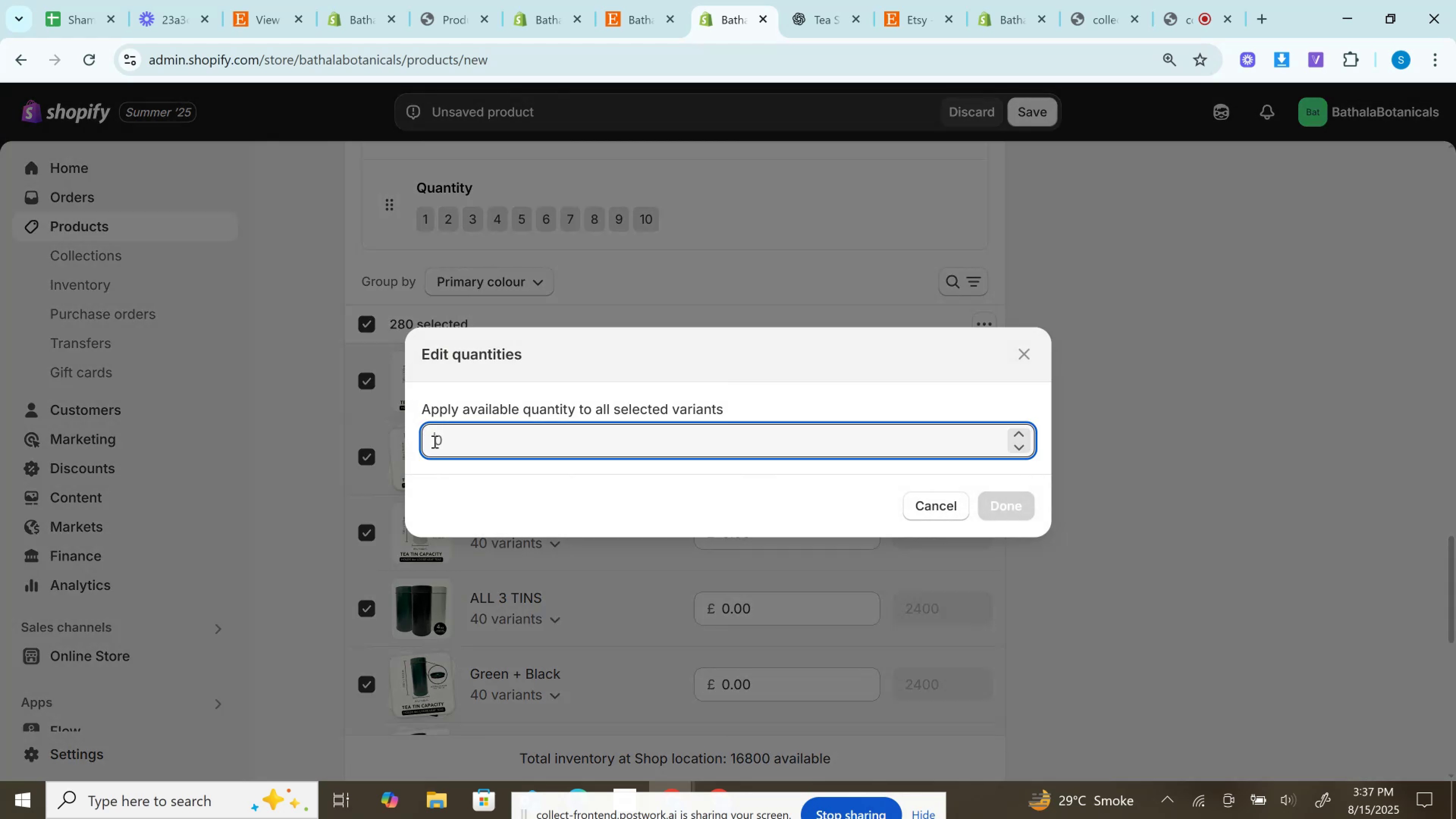 
type(10)
 